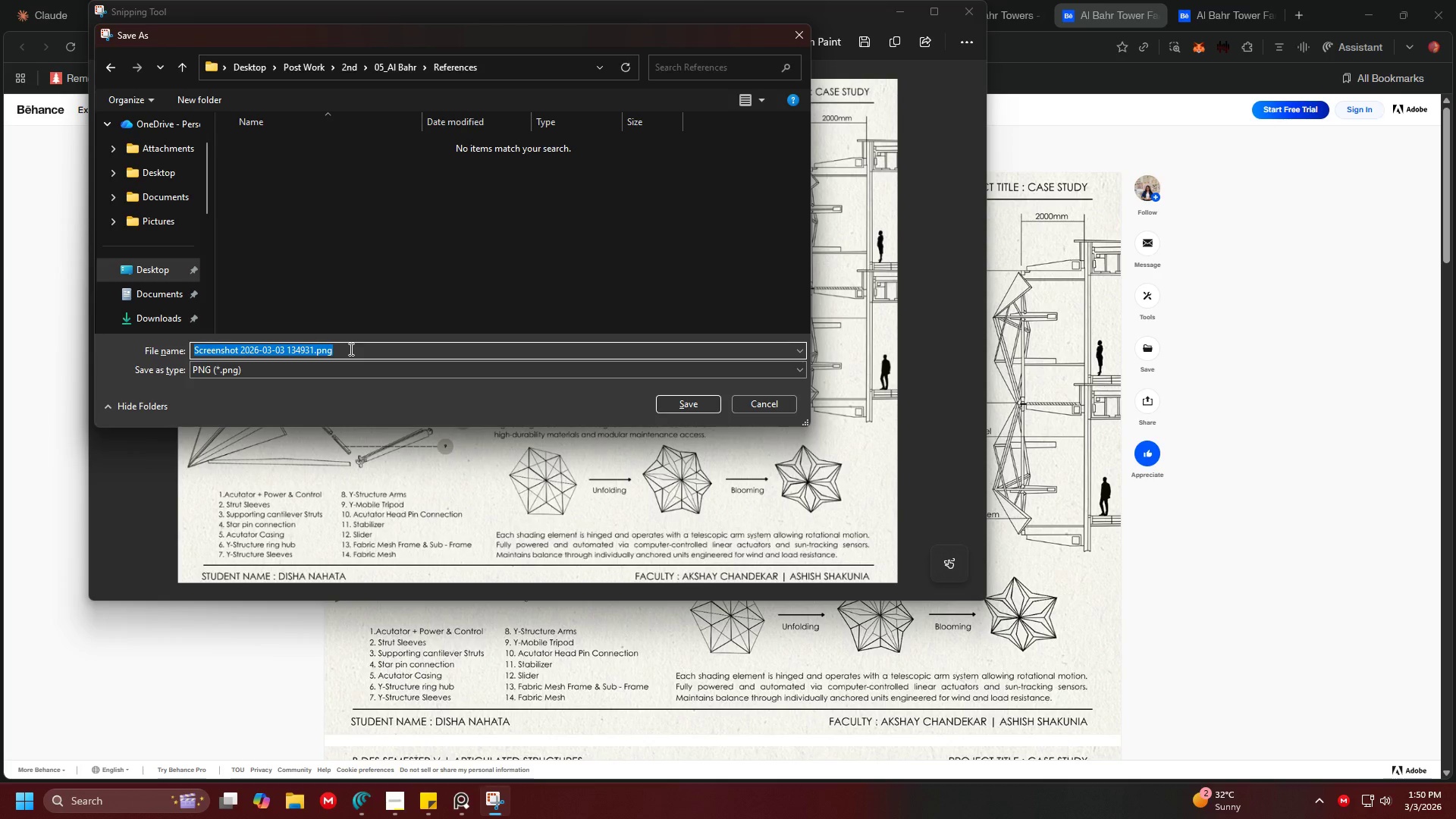 
hold_key(key=ShiftLeft, duration=1.5)
 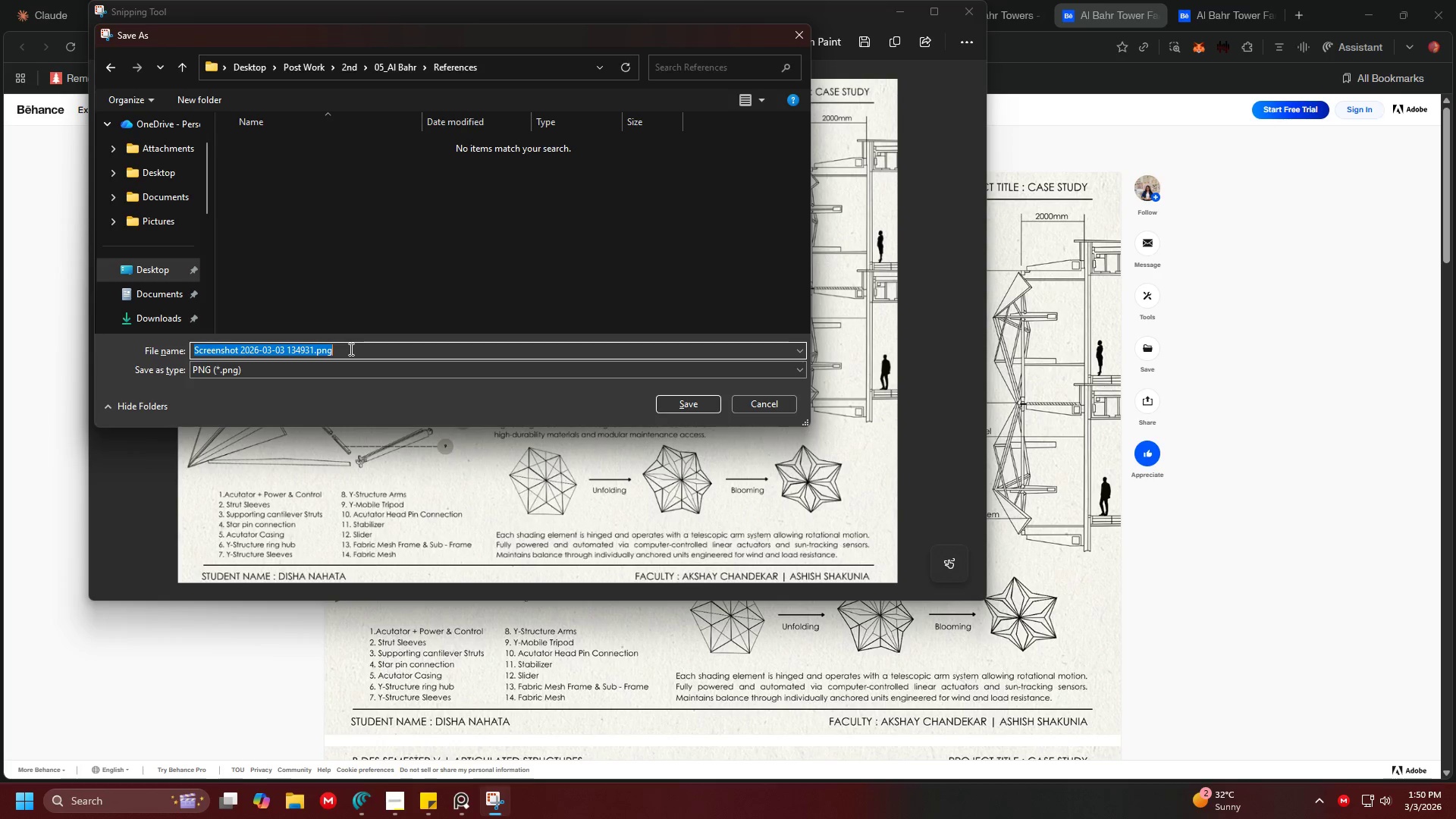 
hold_key(key=ShiftLeft, duration=1.51)
 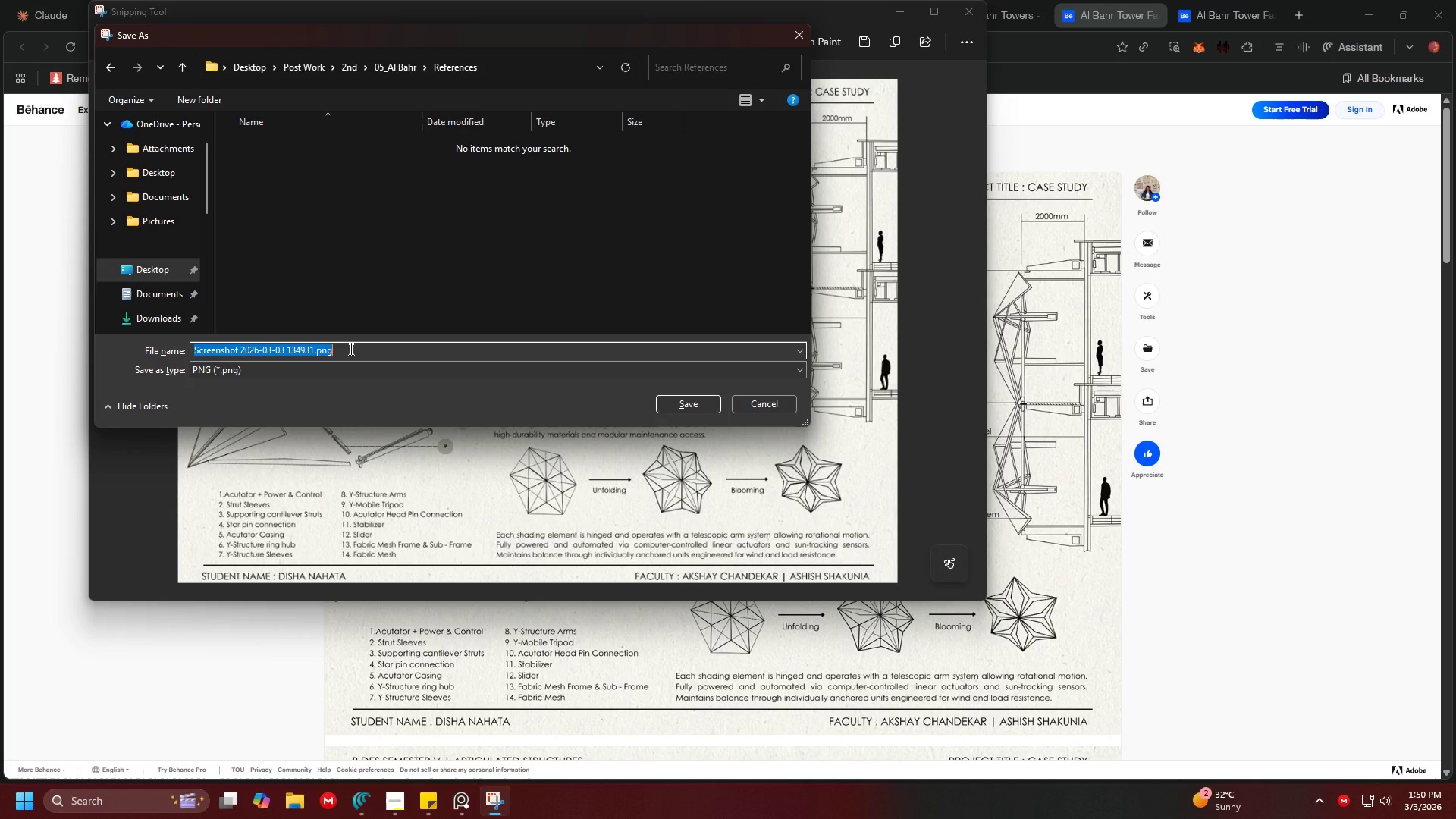 
hold_key(key=ShiftLeft, duration=1.52)
 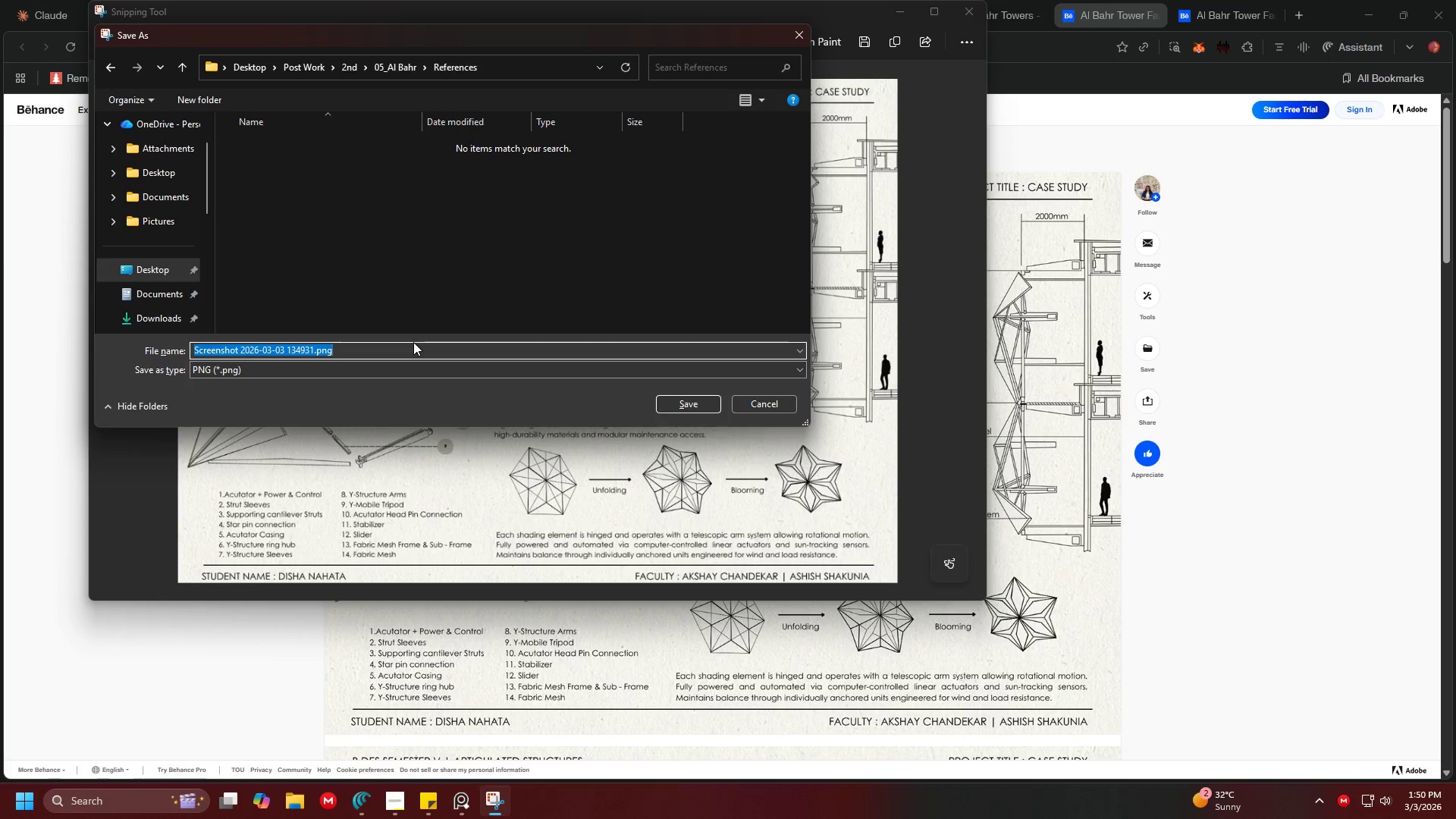 
hold_key(key=ShiftLeft, duration=1.52)
 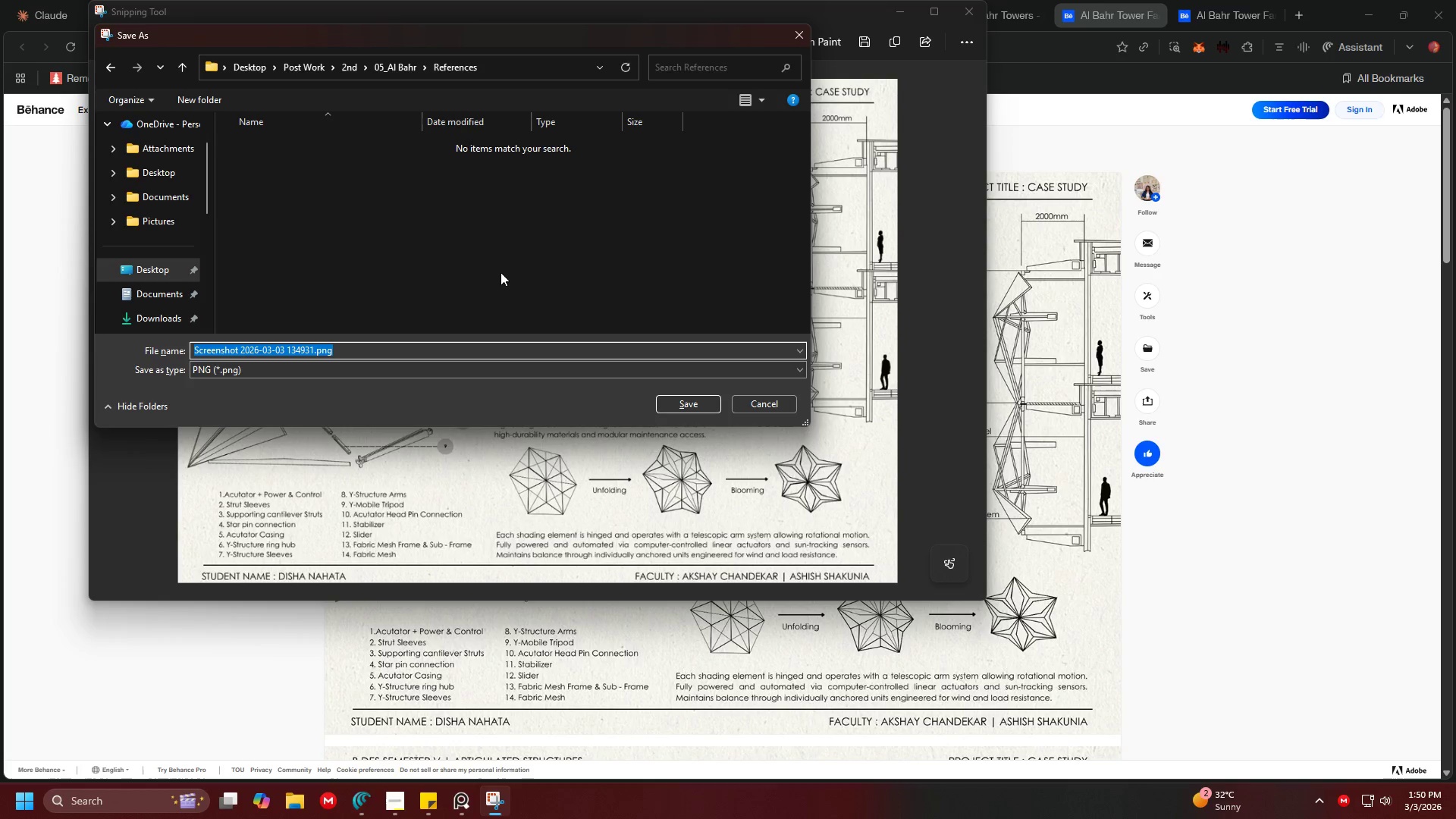 
hold_key(key=ShiftLeft, duration=1.51)
 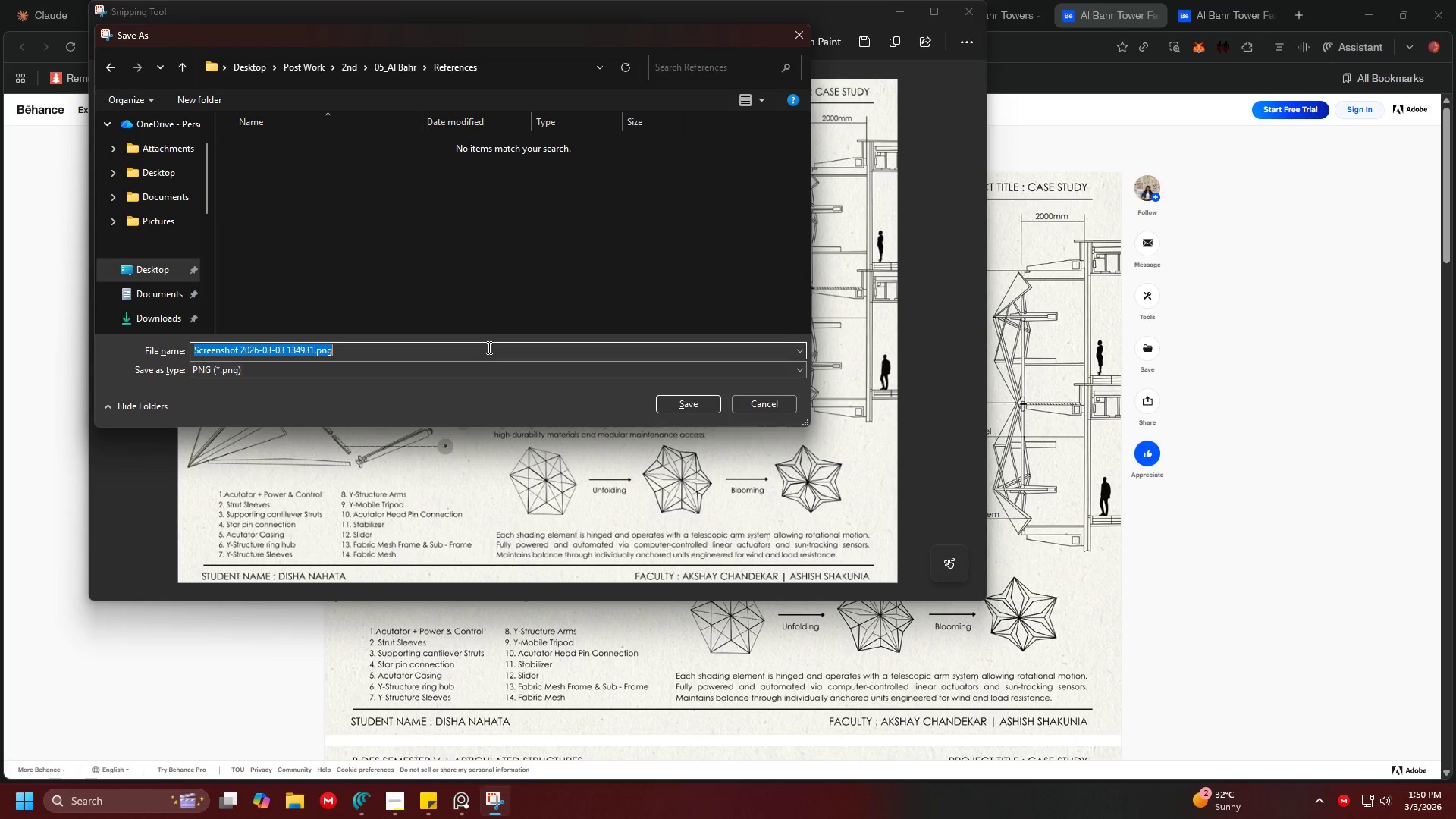 
hold_key(key=ShiftLeft, duration=0.61)
left_click([488, 347])
 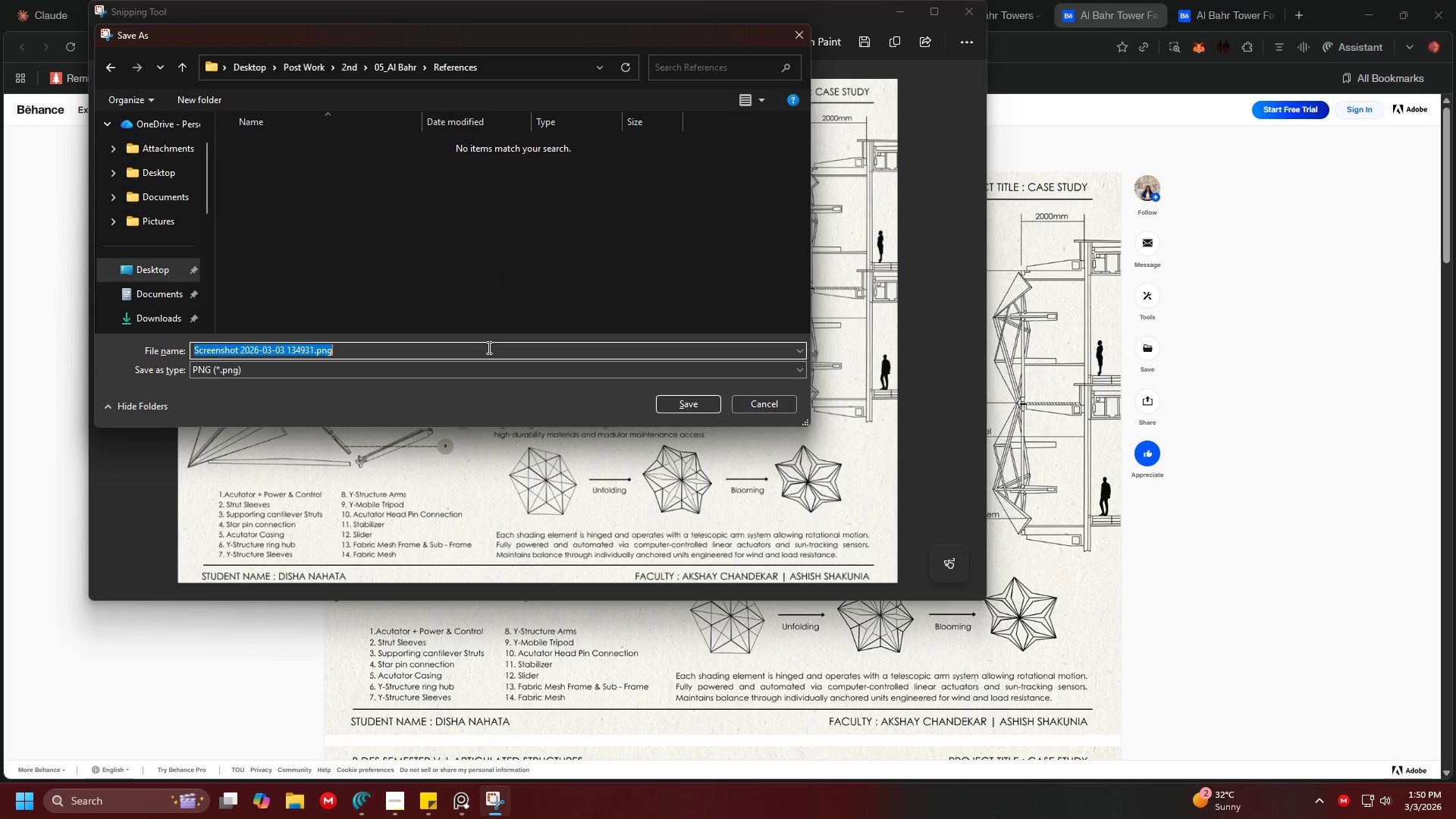 
double_click([488, 347])
 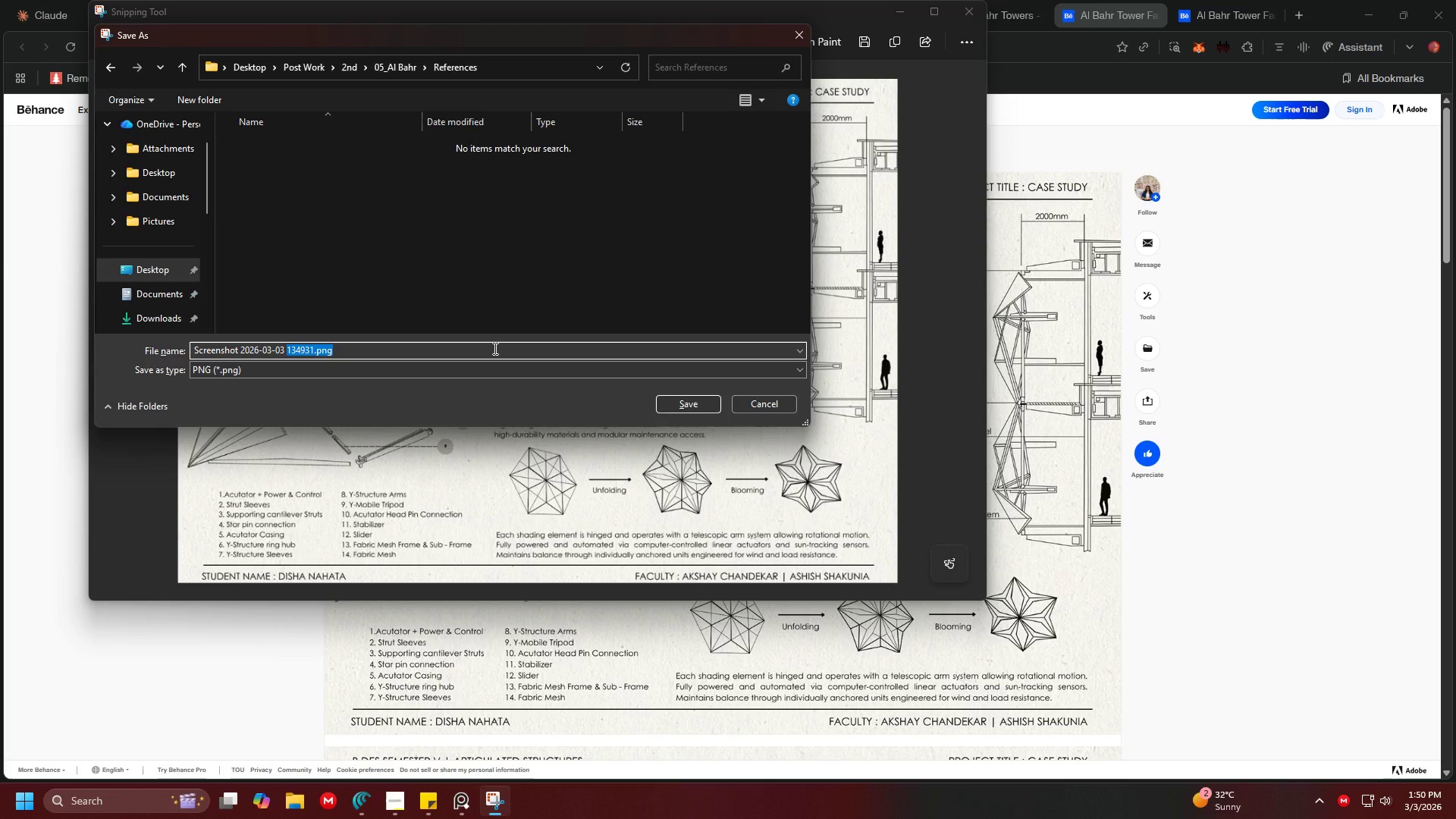 
key(Backspace)
key(Backspace)
key(Backspace)
type(Reference 1)
 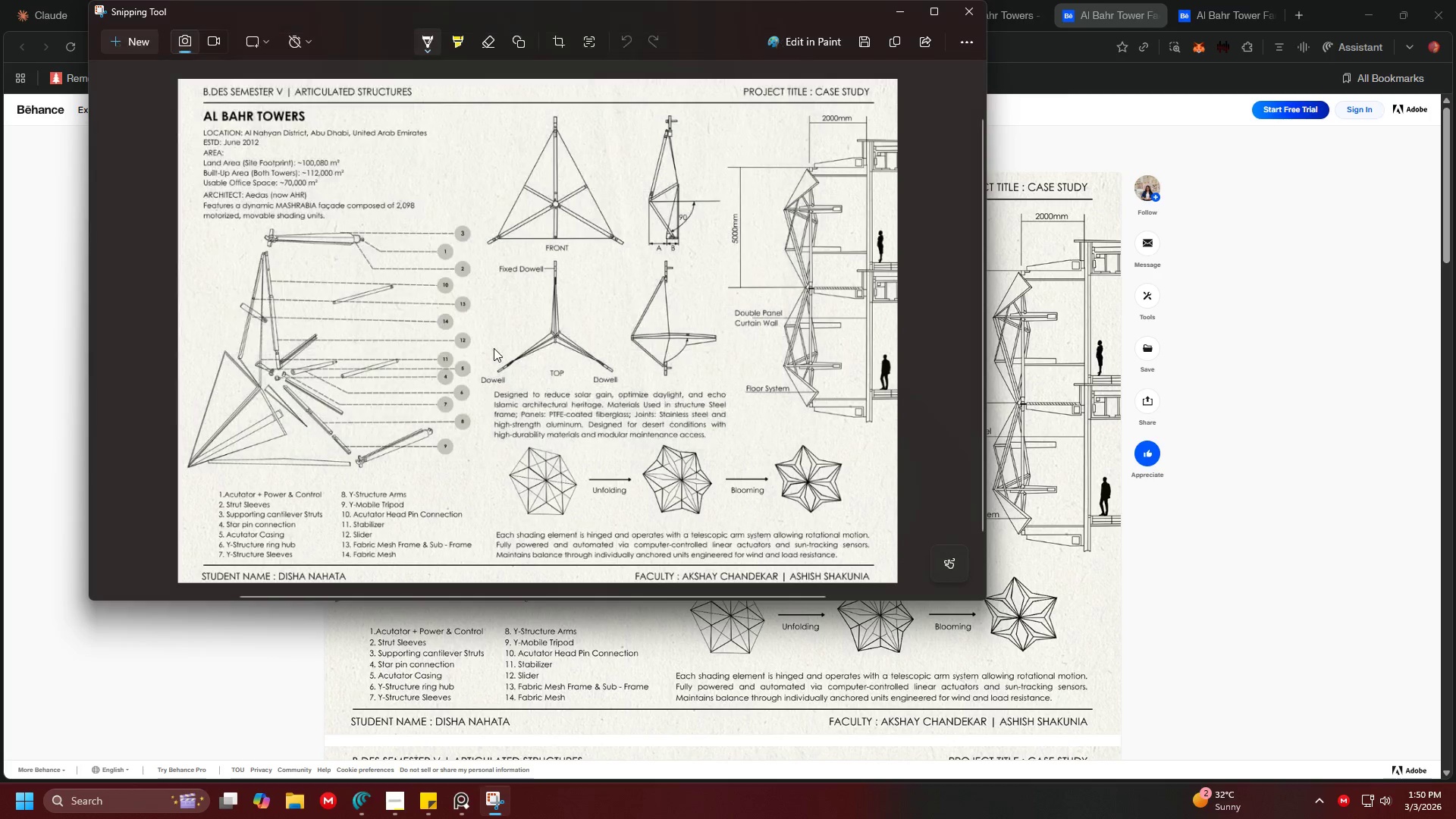 
key(Enter)
 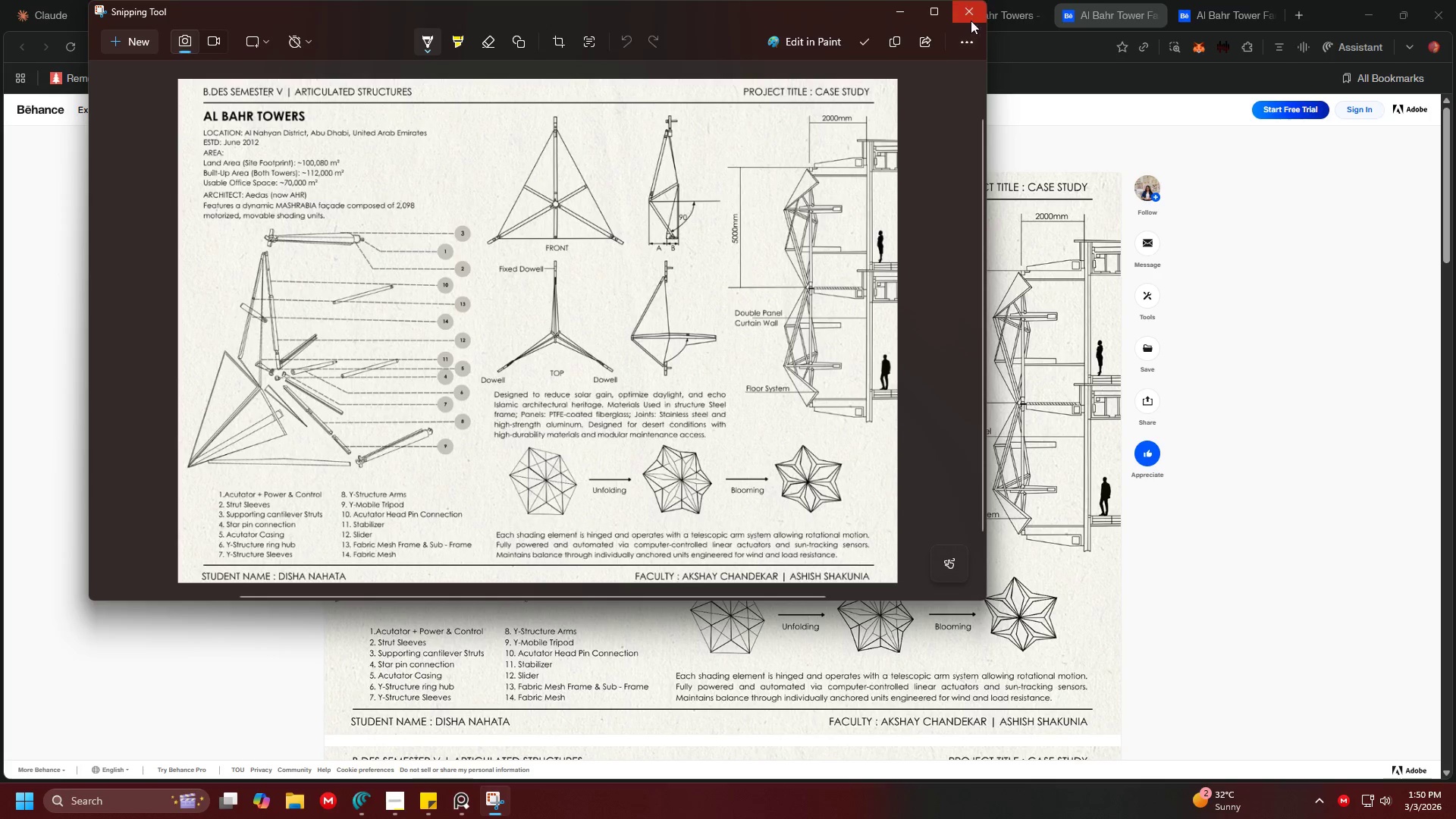 
left_click([970, 19])
 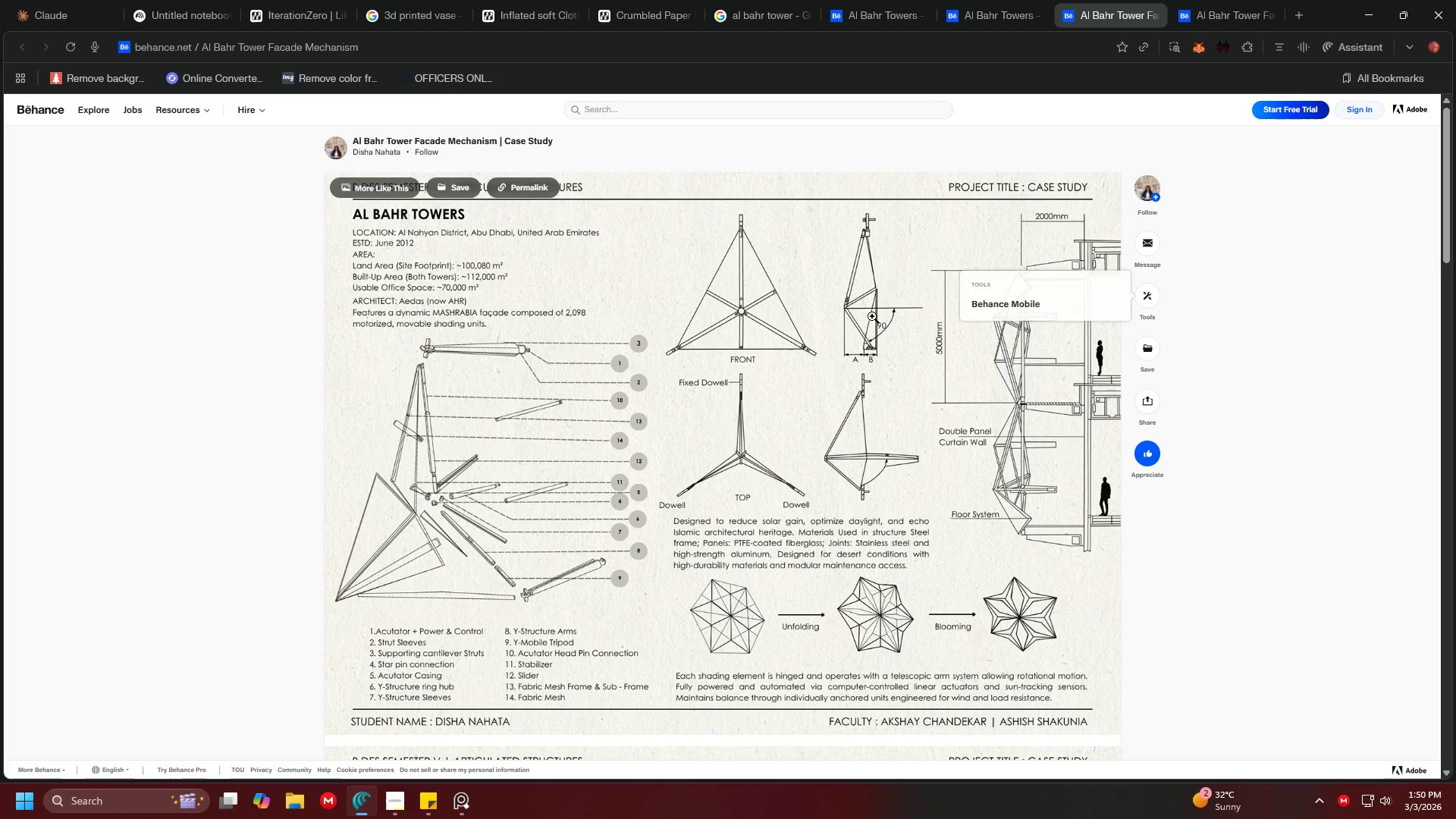 
scroll: coordinate [918, 335], scroll_direction: down, amount: 8.0
 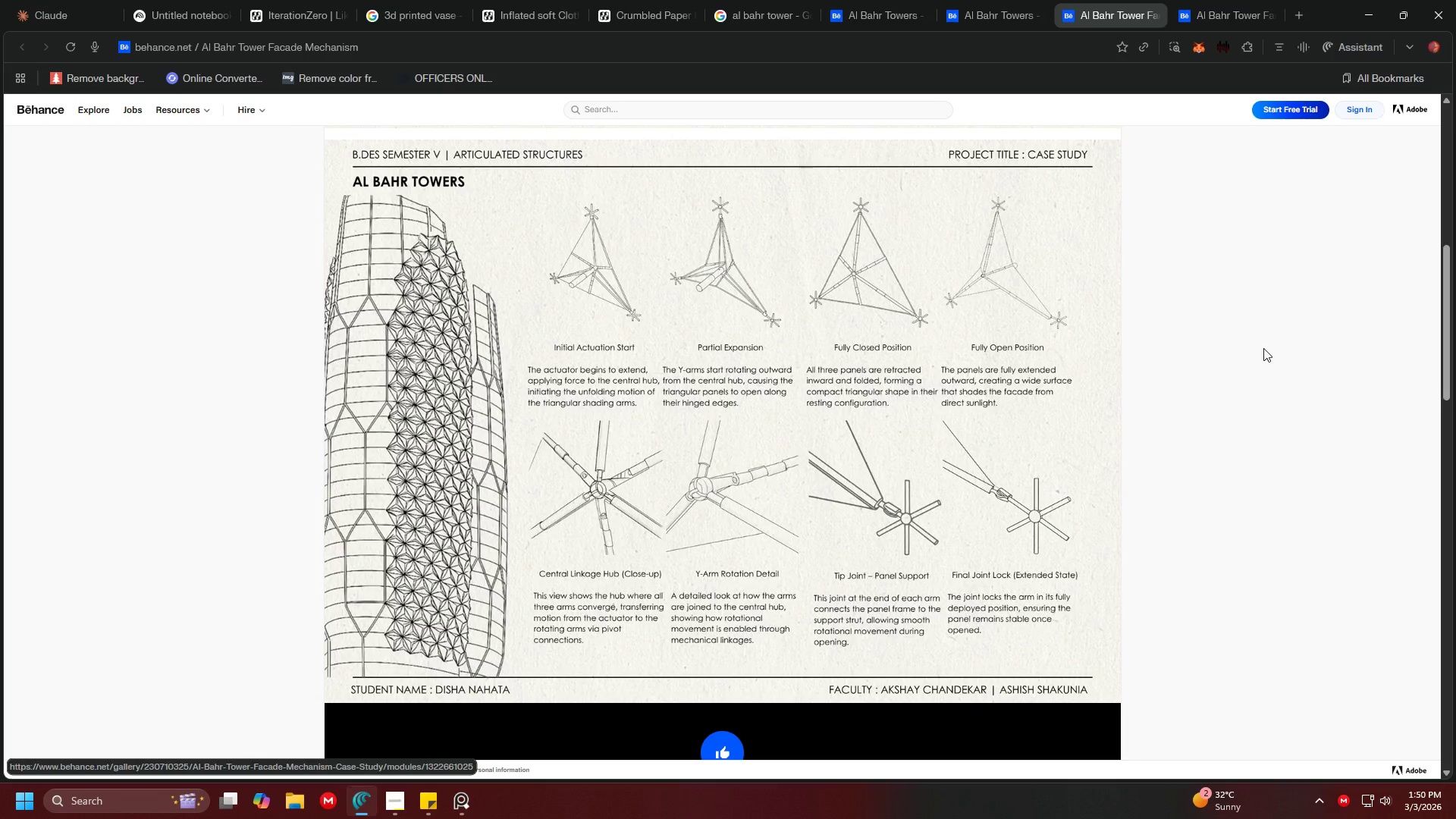 
left_click([1264, 347])
 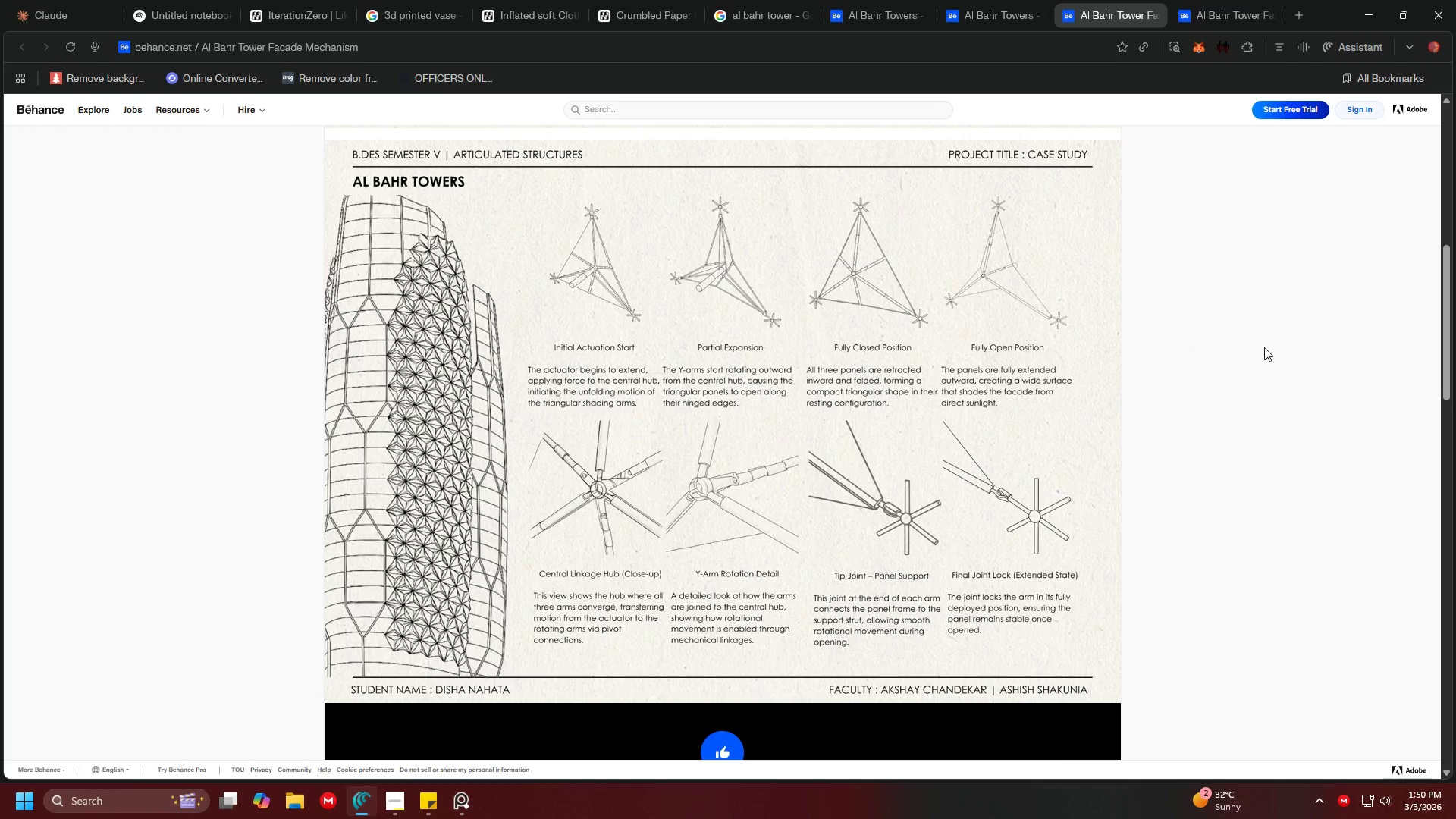 
key(Meta+Shift+ShiftLeft)
 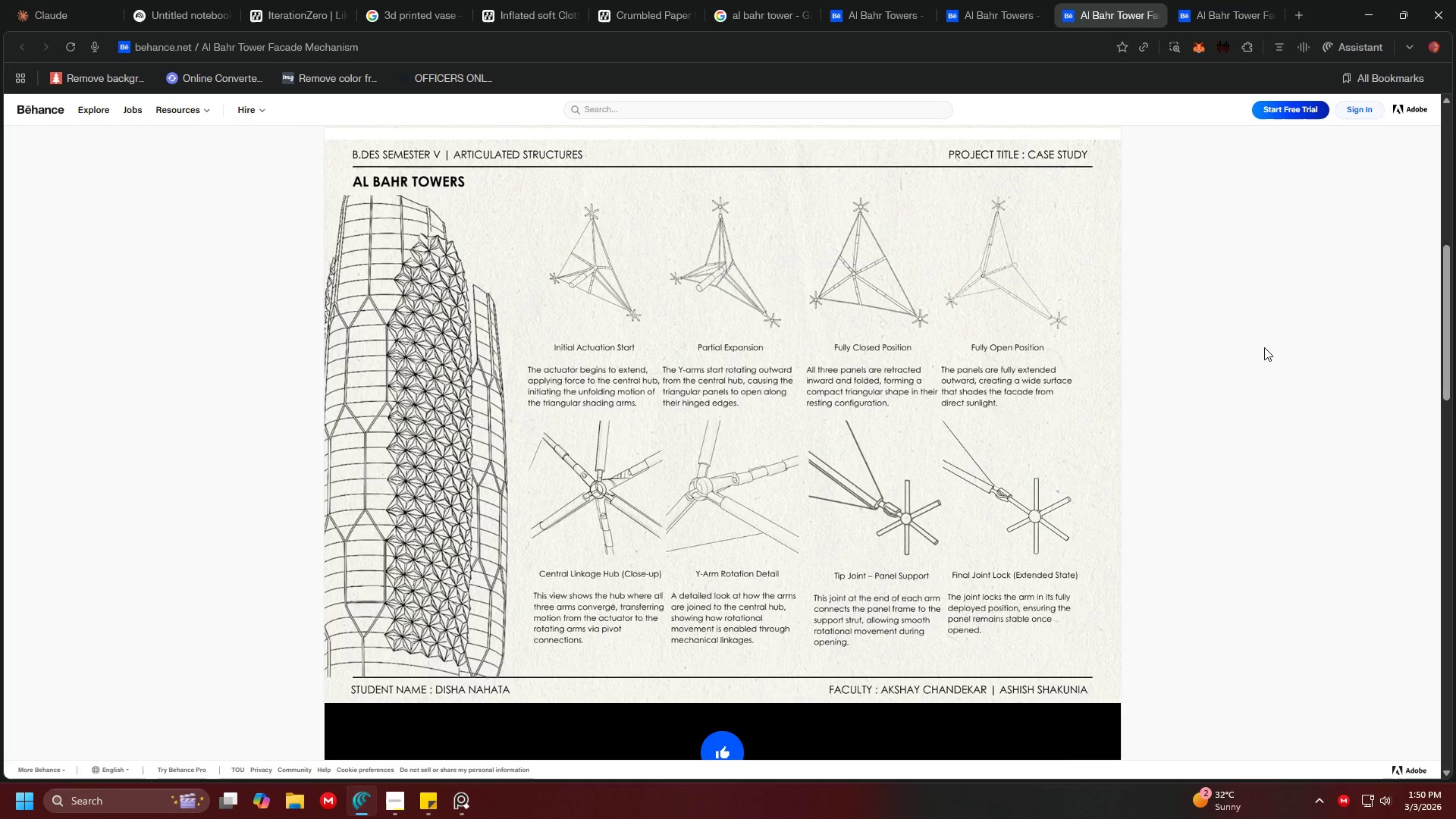 
key(Meta+Shift+S)
 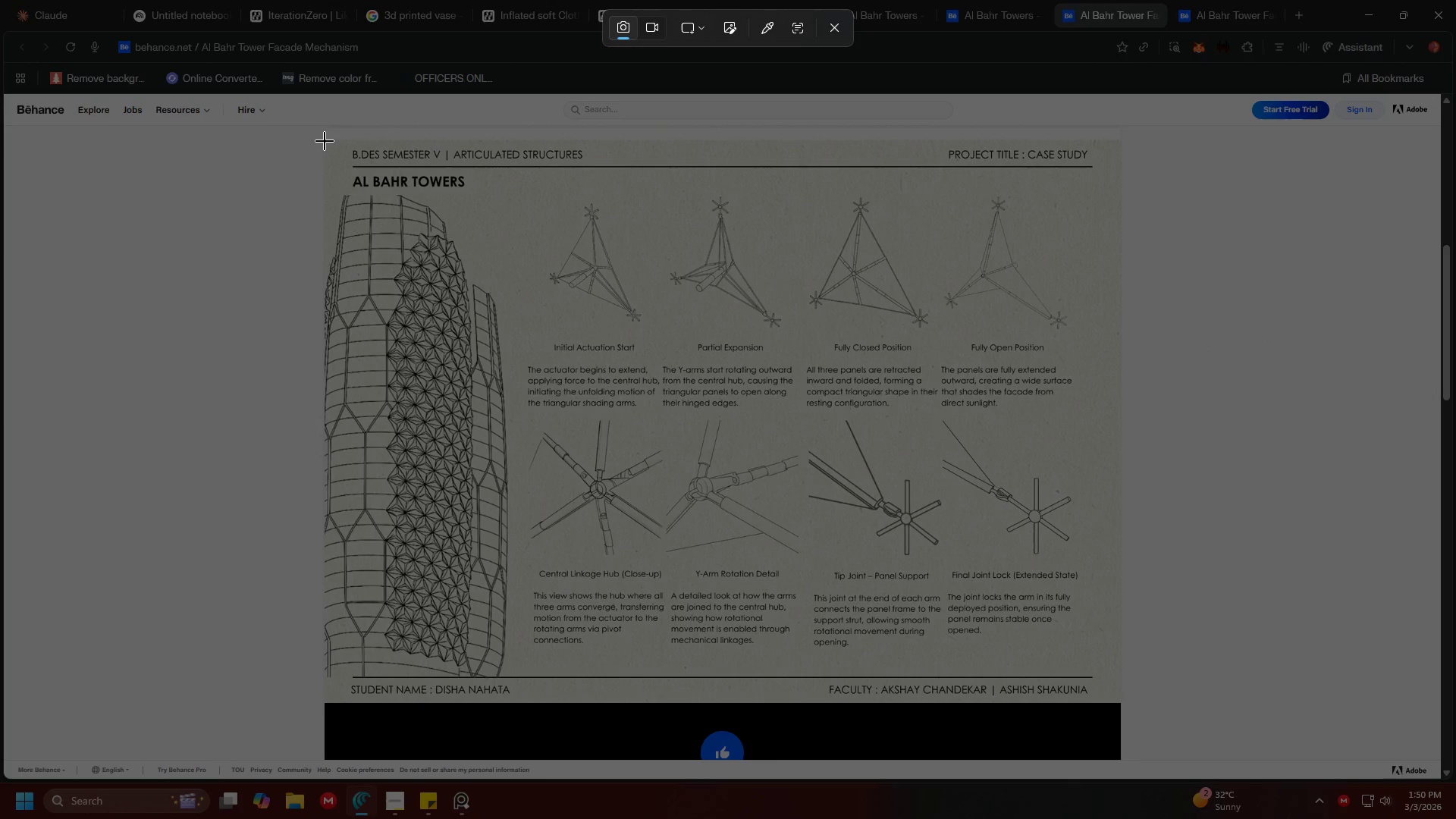 
left_click_drag(start_coordinate=[325, 141], to_coordinate=[1120, 701])
 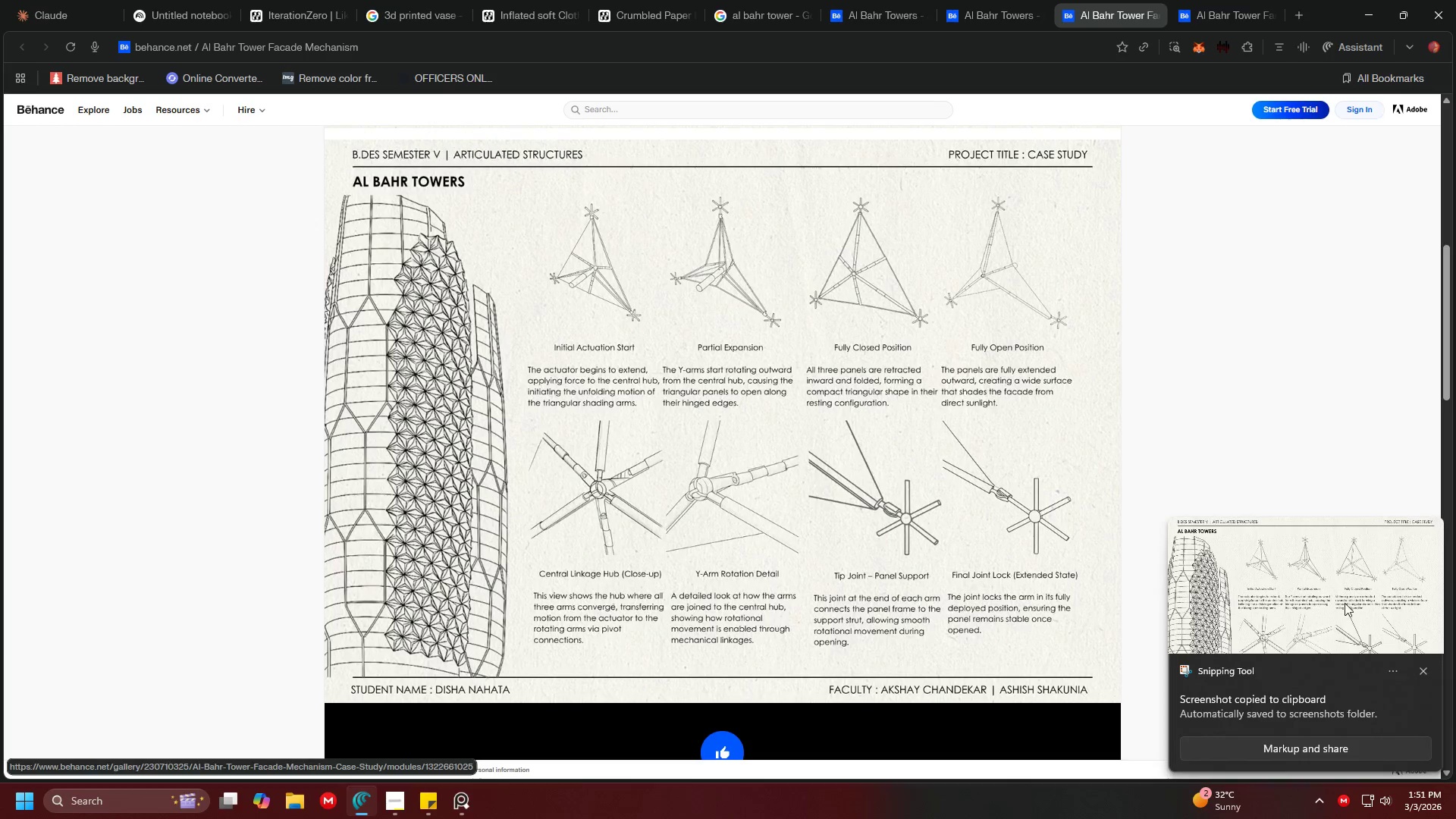 
left_click([1347, 602])
 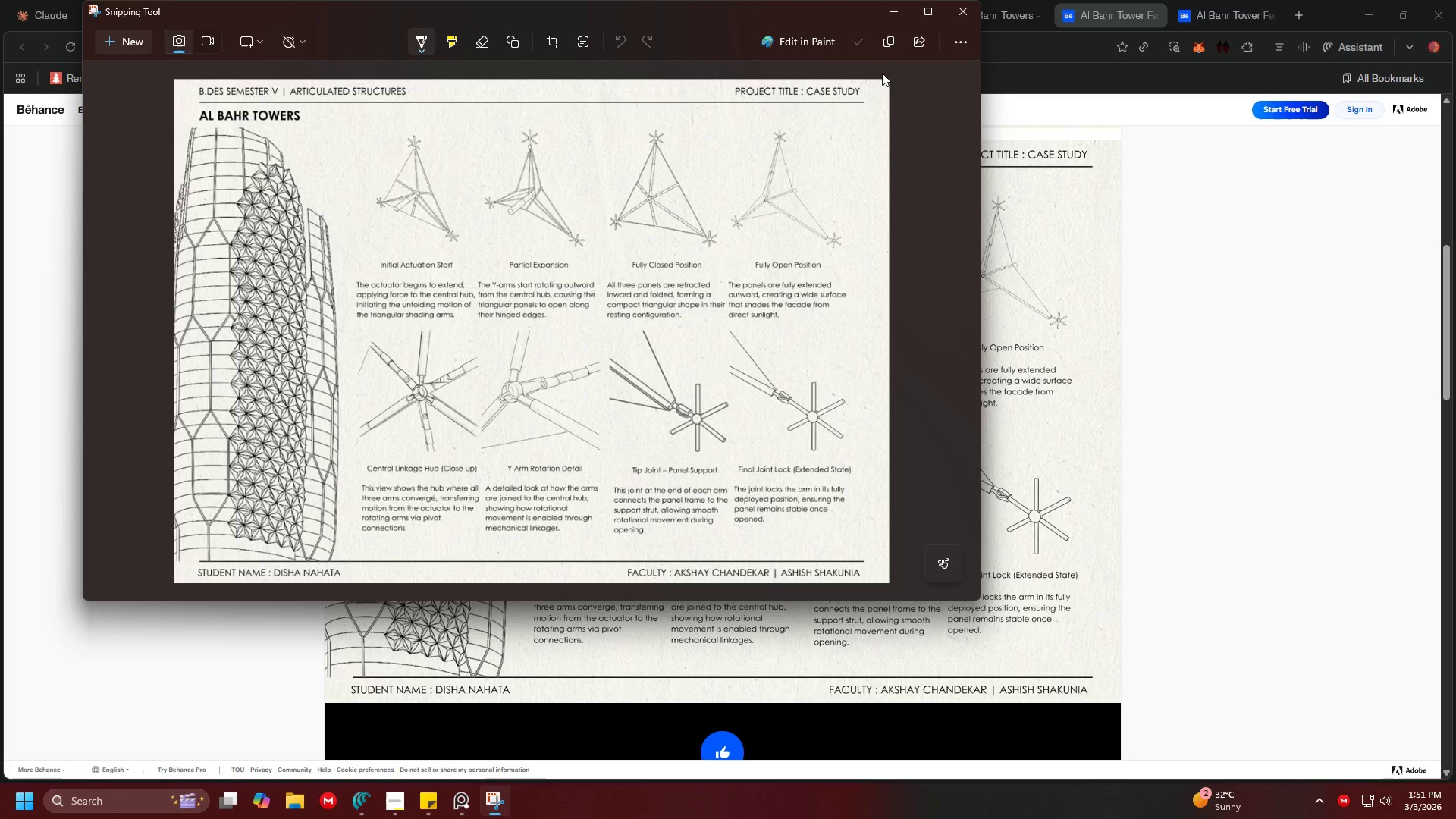 
left_click([861, 40])
 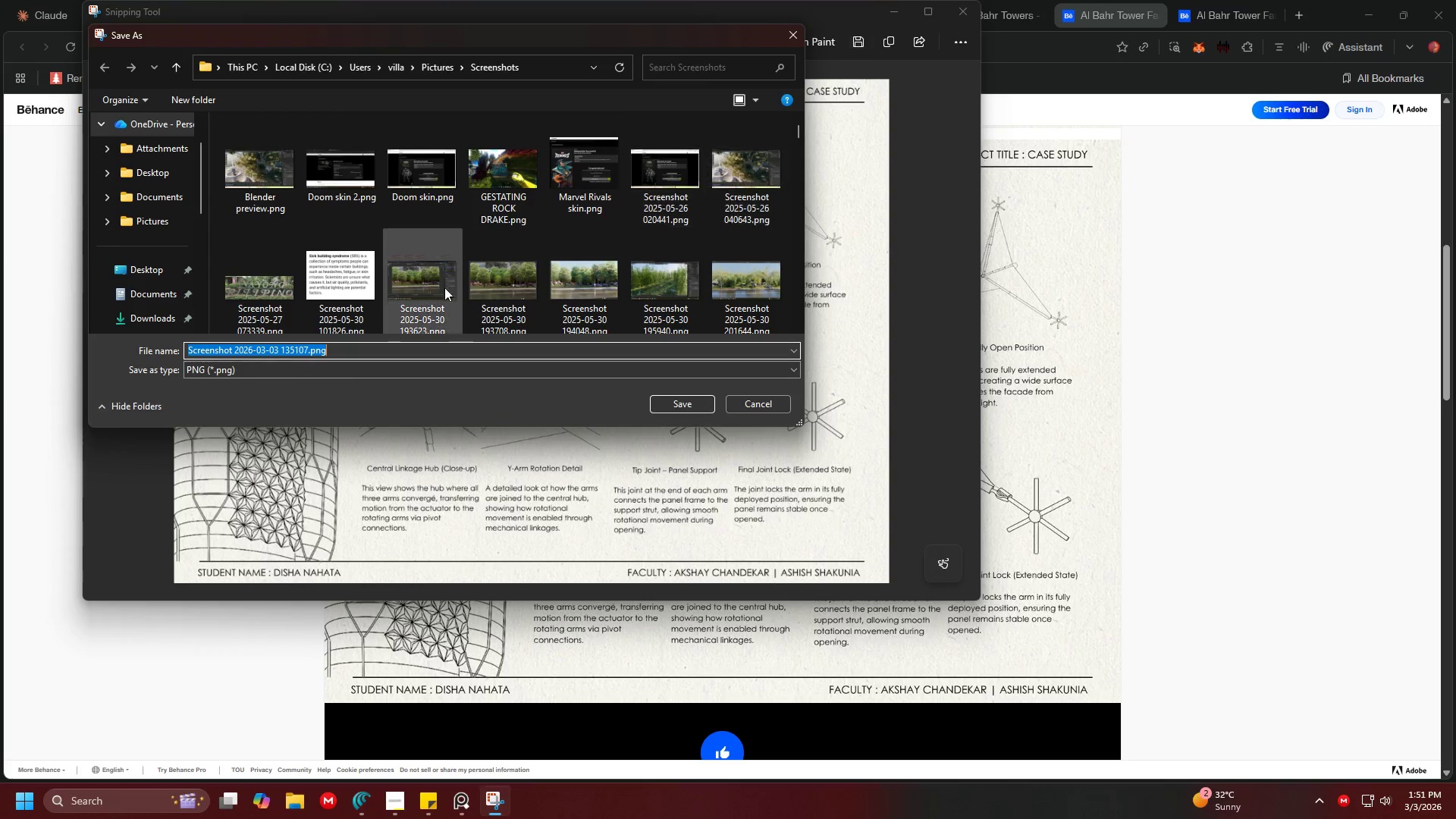 
left_click([151, 270])
 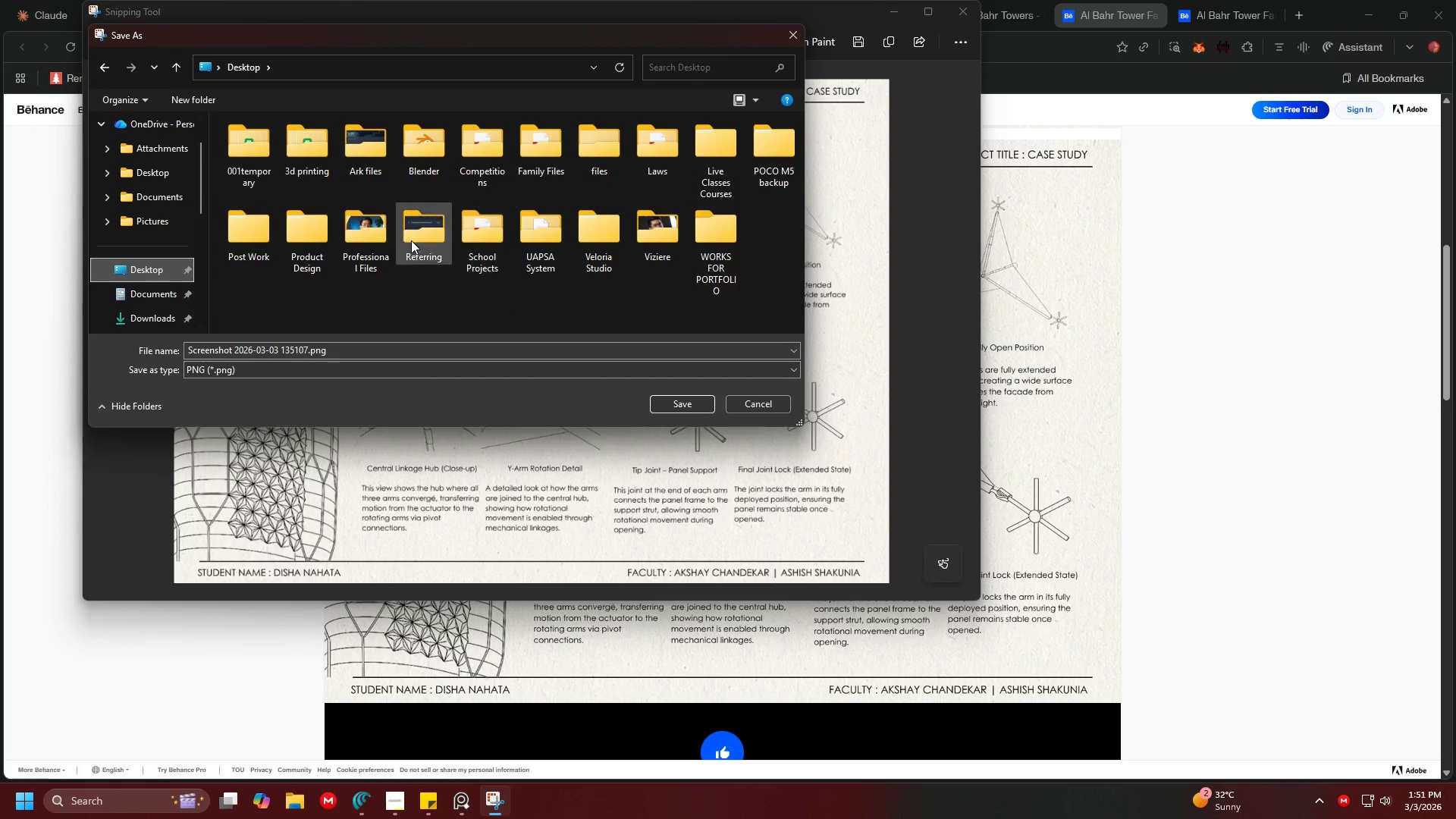 
double_click([269, 231])
 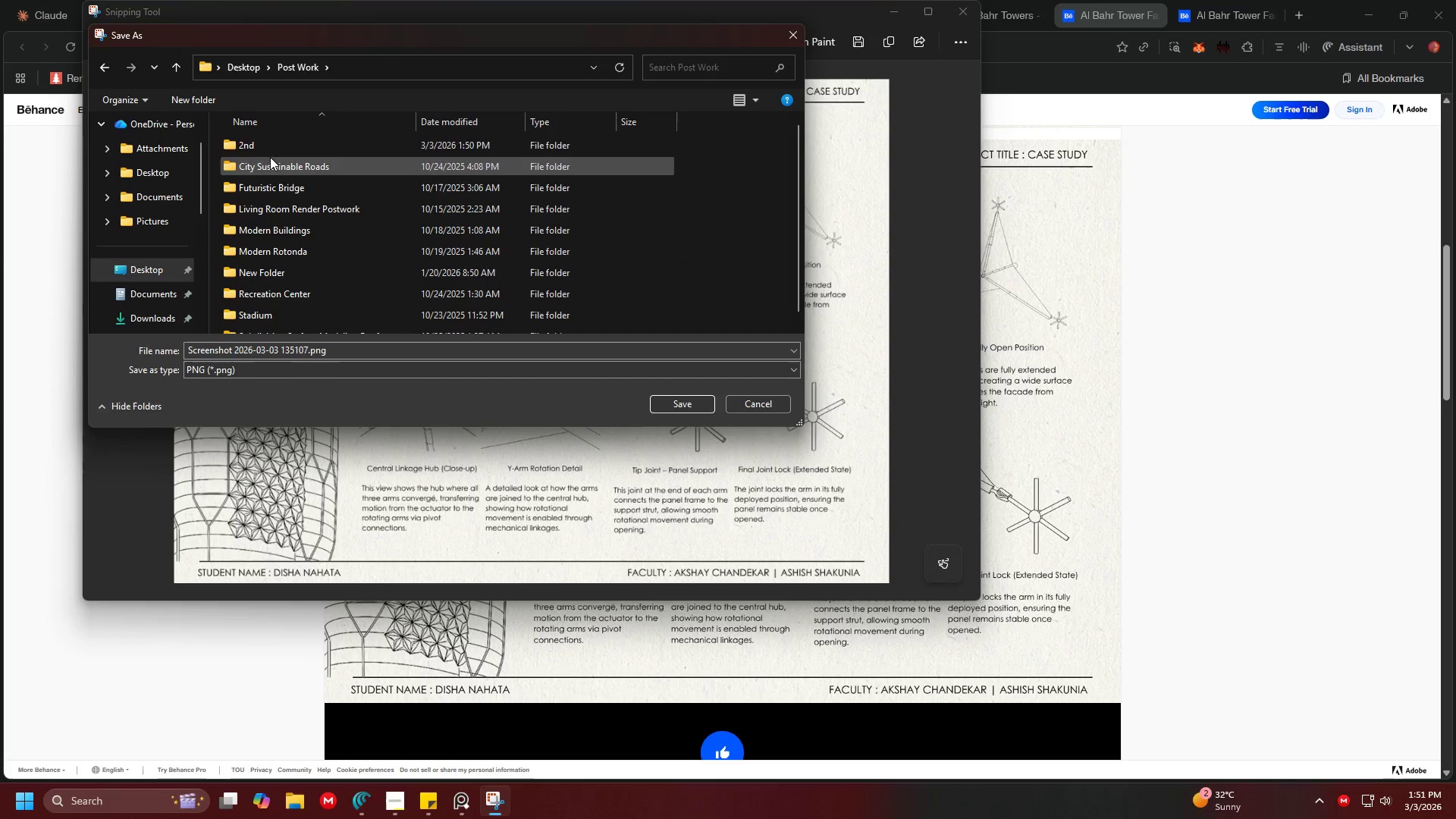 
double_click([270, 140])
 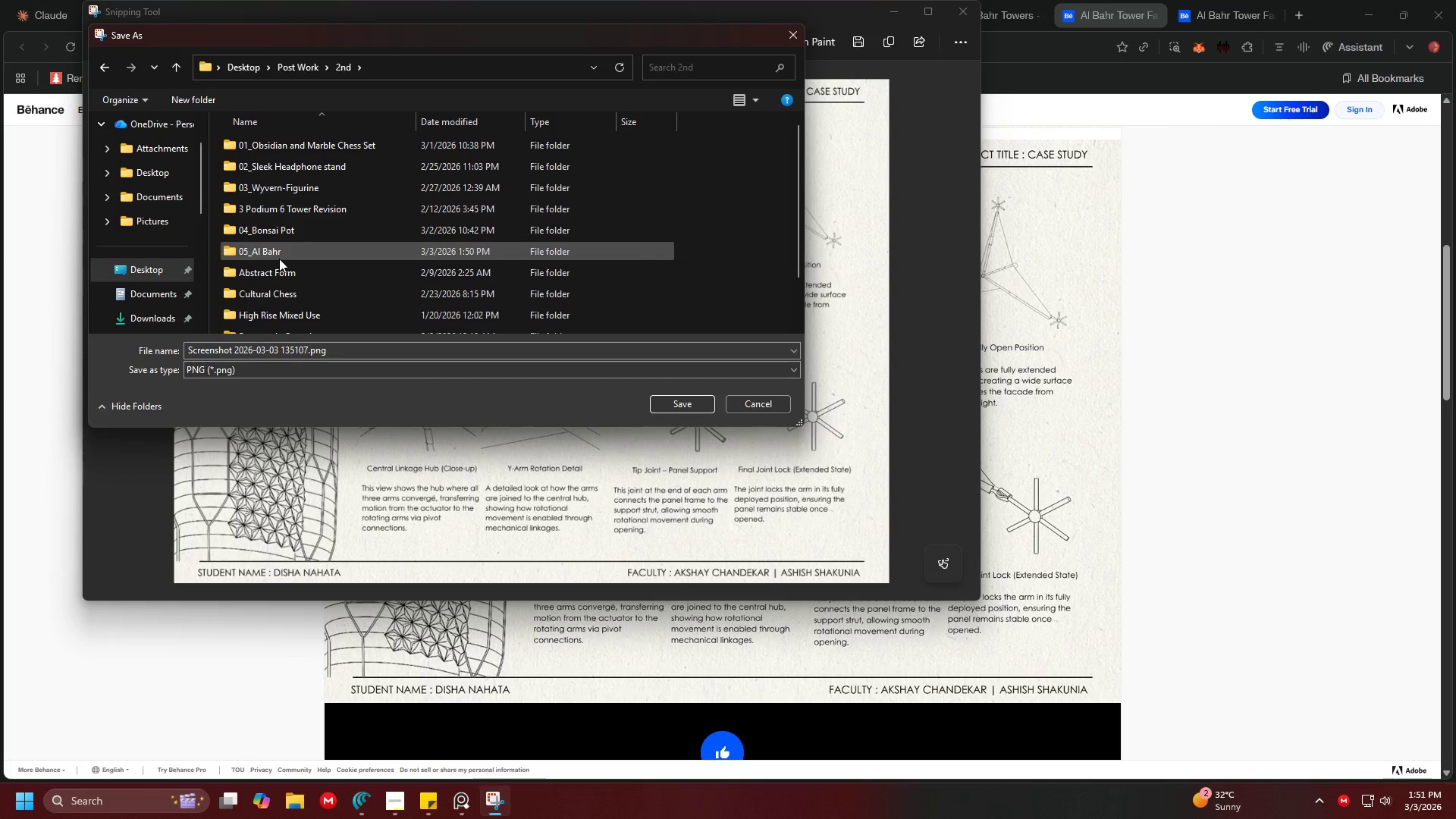 
double_click([279, 259])
 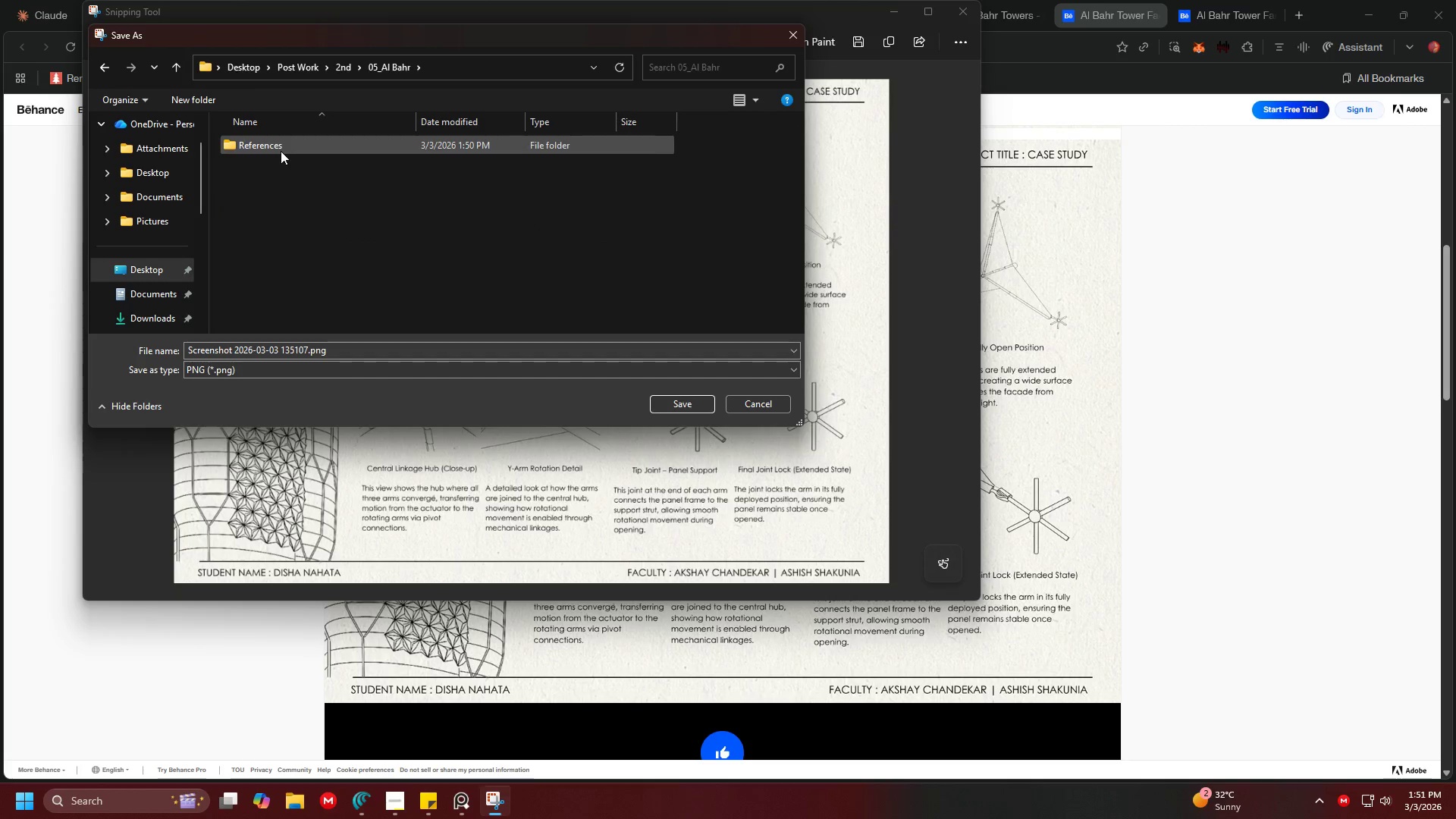 
double_click([281, 151])
 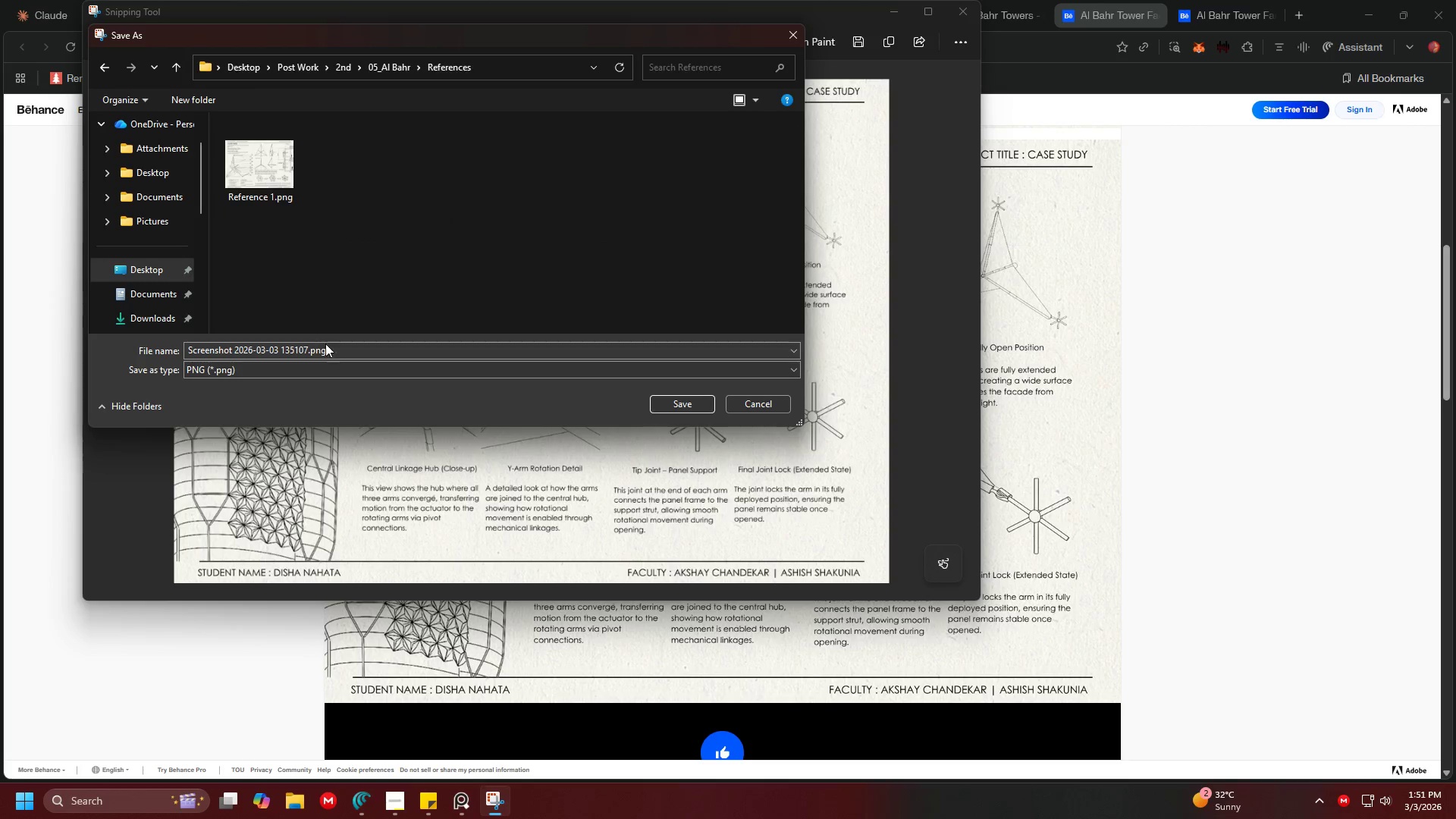 
left_click([331, 350])
 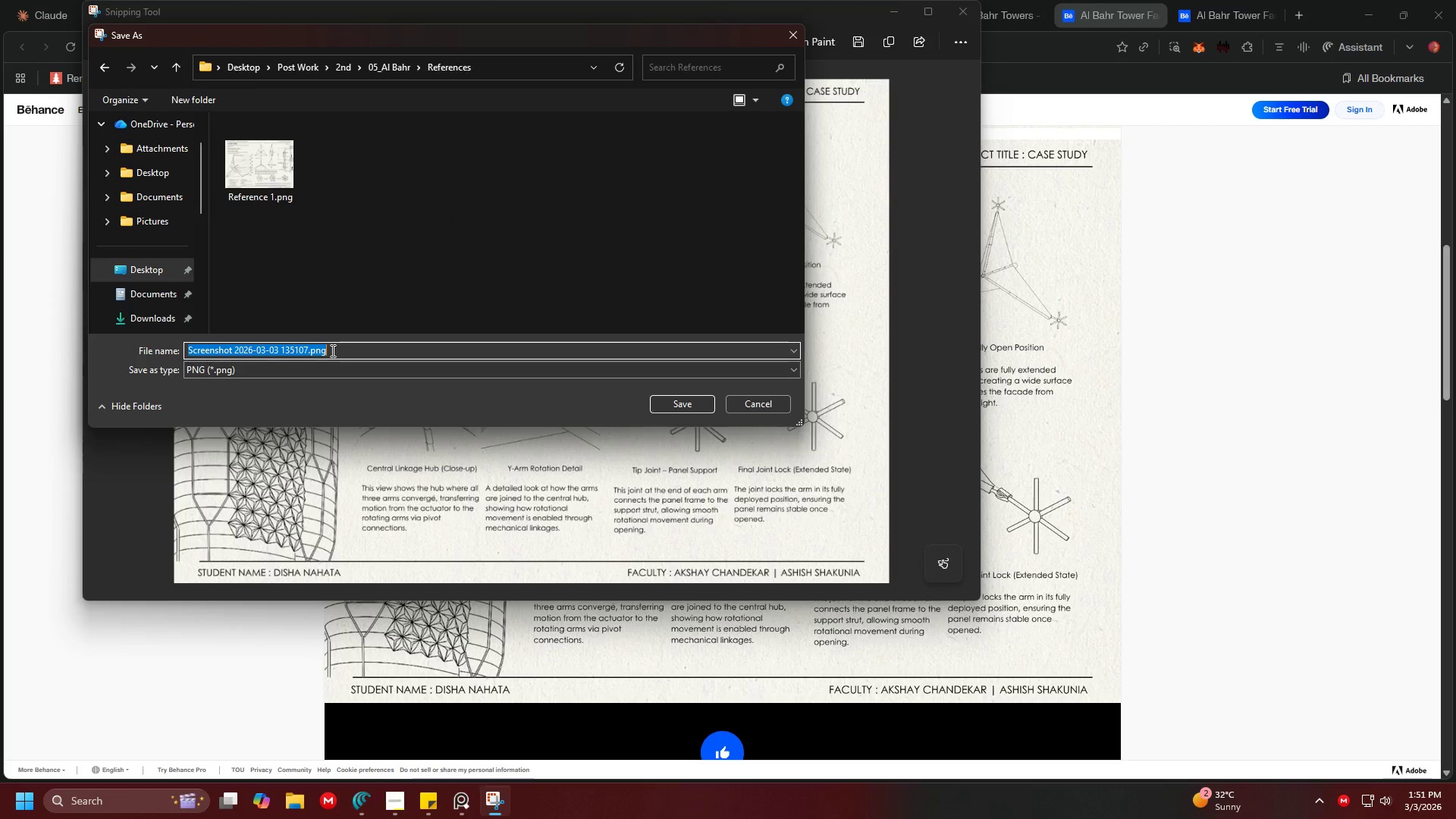 
type(Reference 2)
 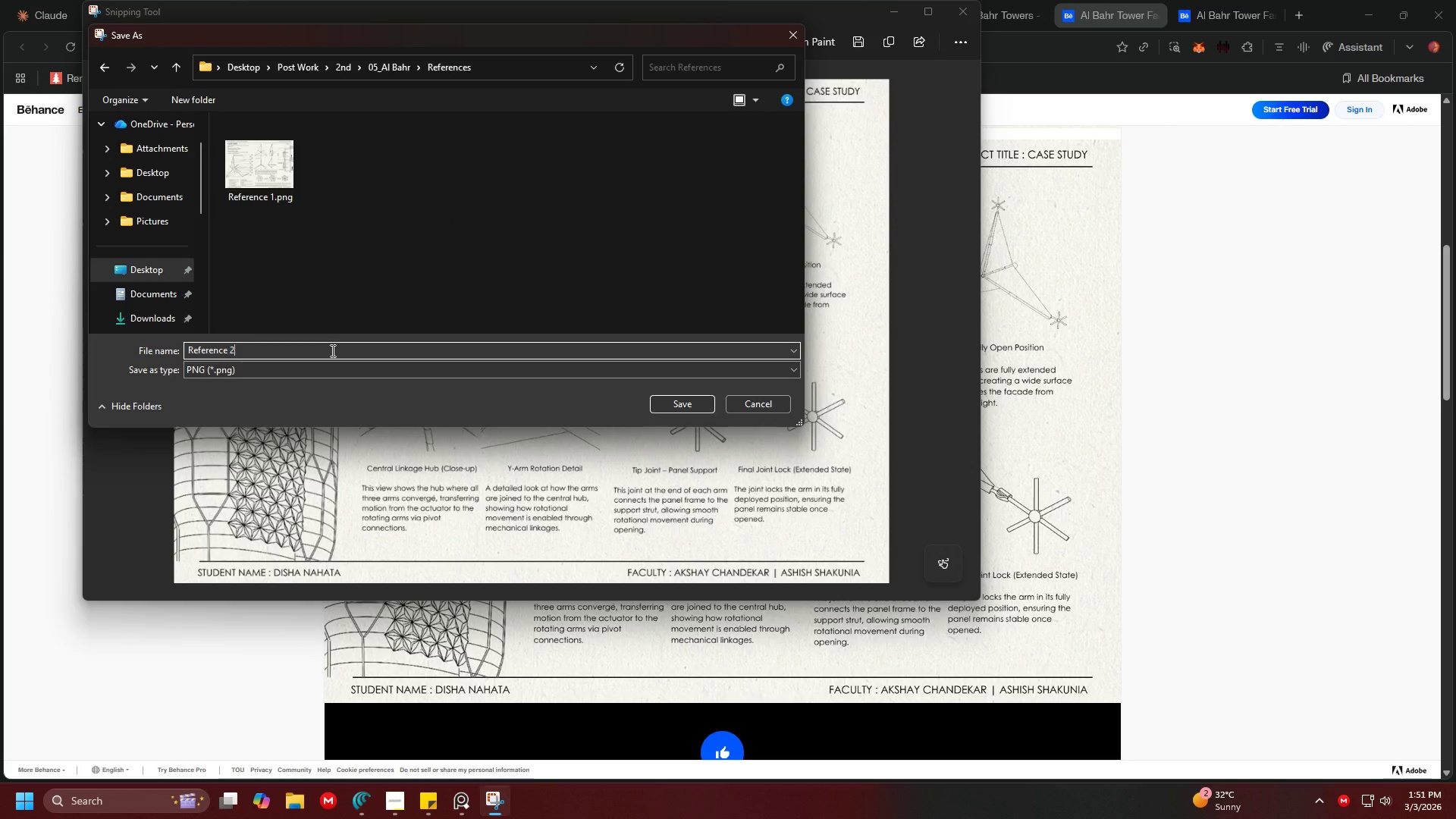 
key(Enter)
 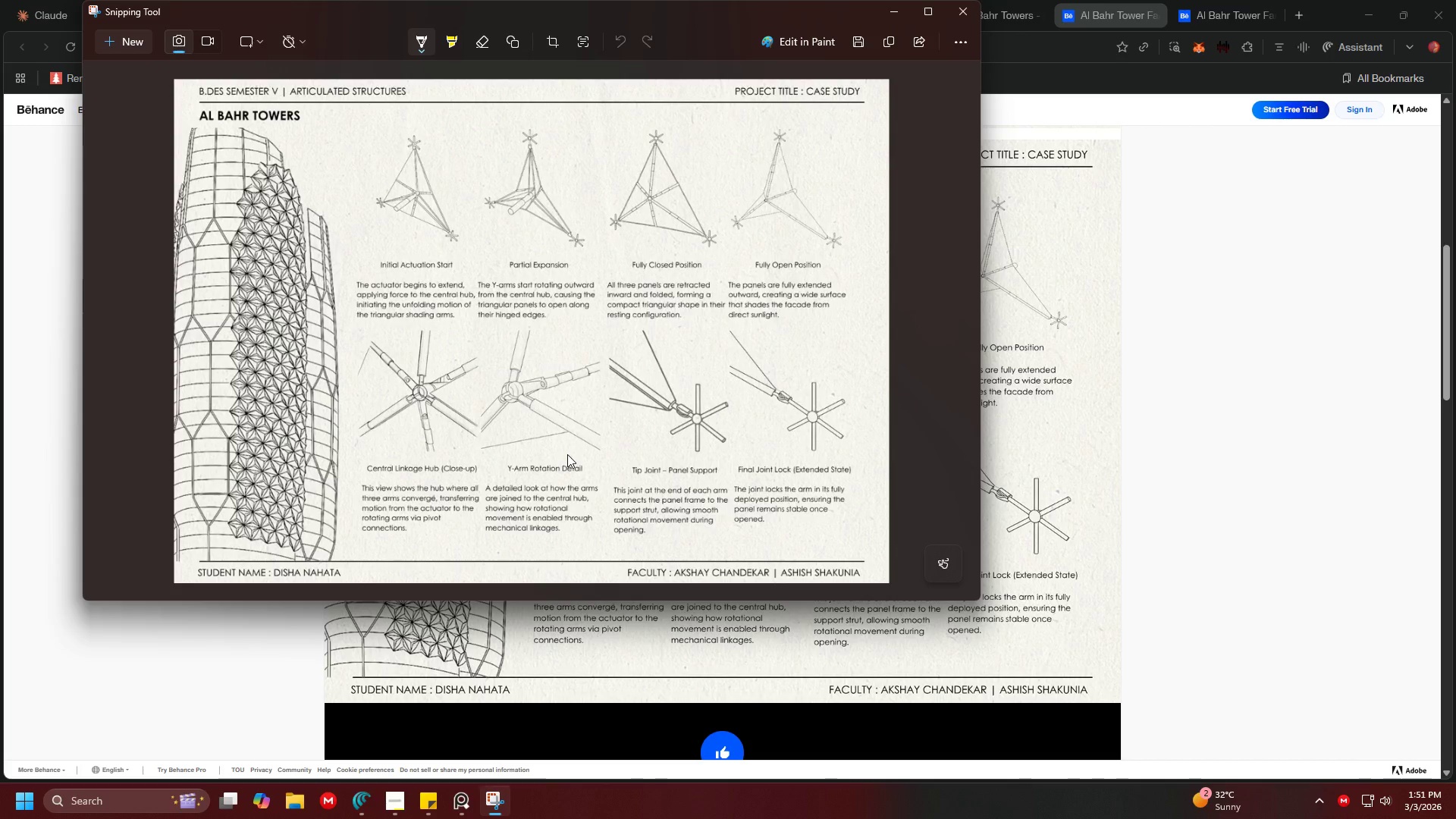 
wait(9.91)
 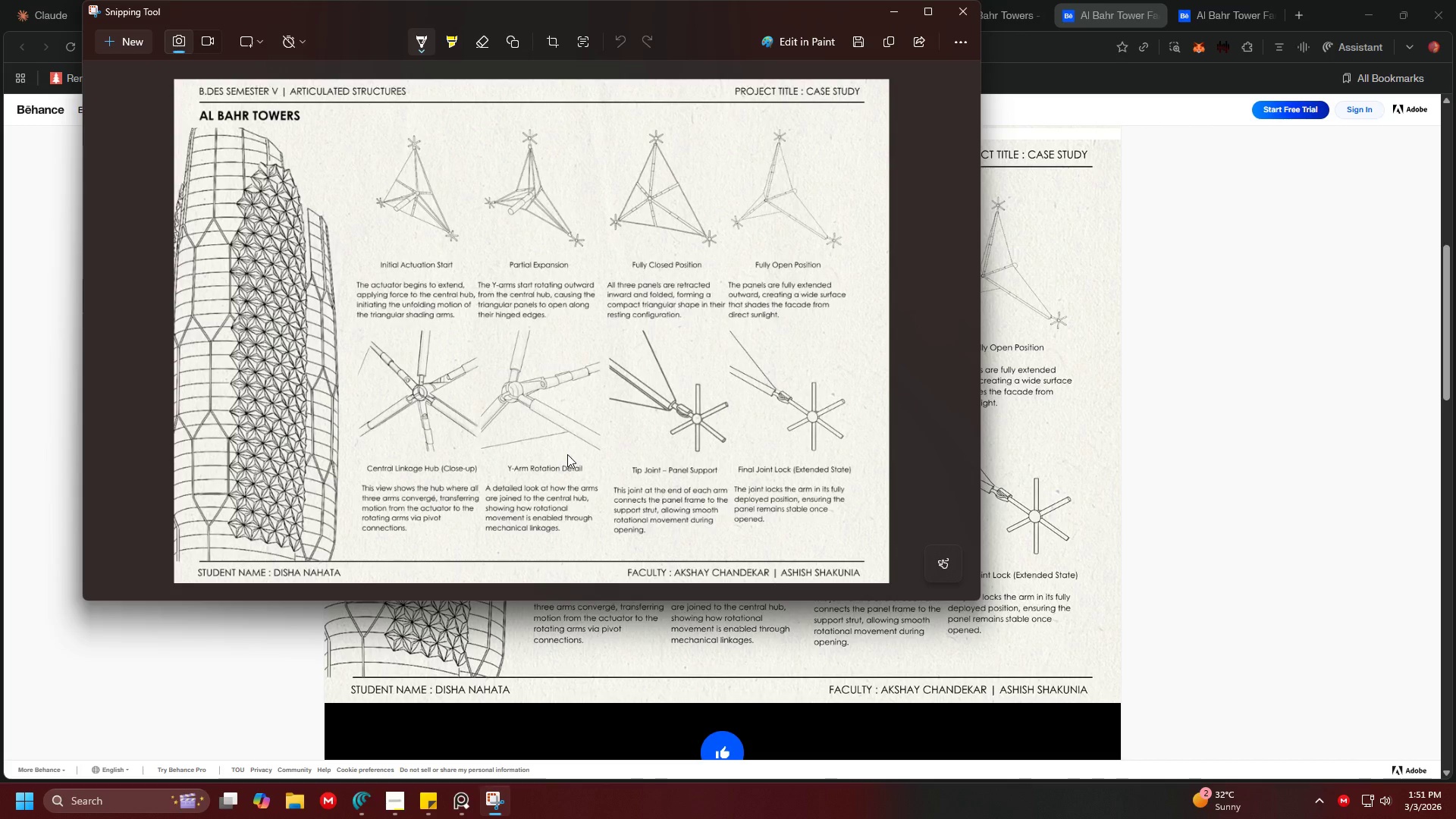 
left_click([951, 11])
 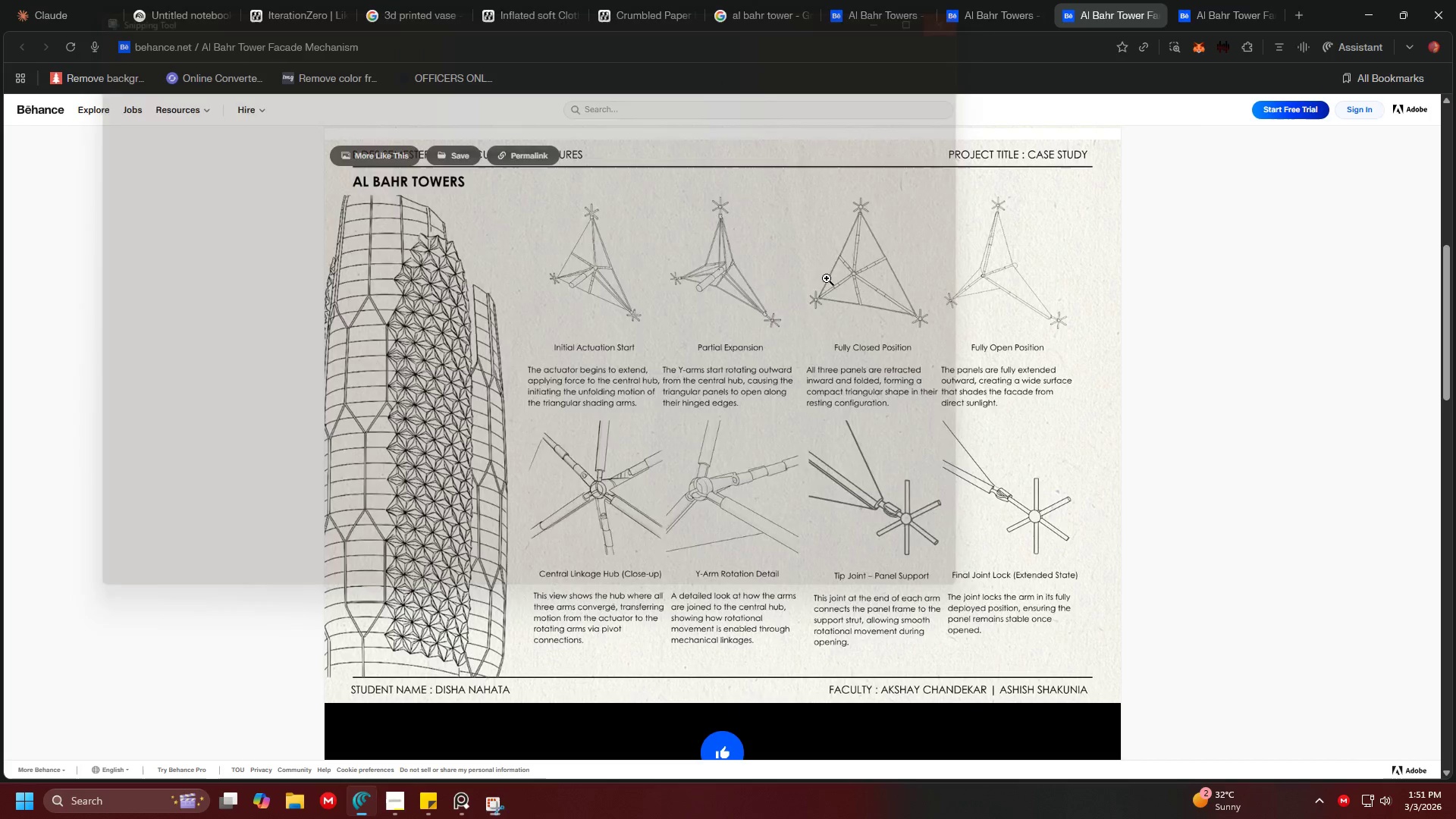 
scroll: coordinate [772, 337], scroll_direction: down, amount: 10.0
 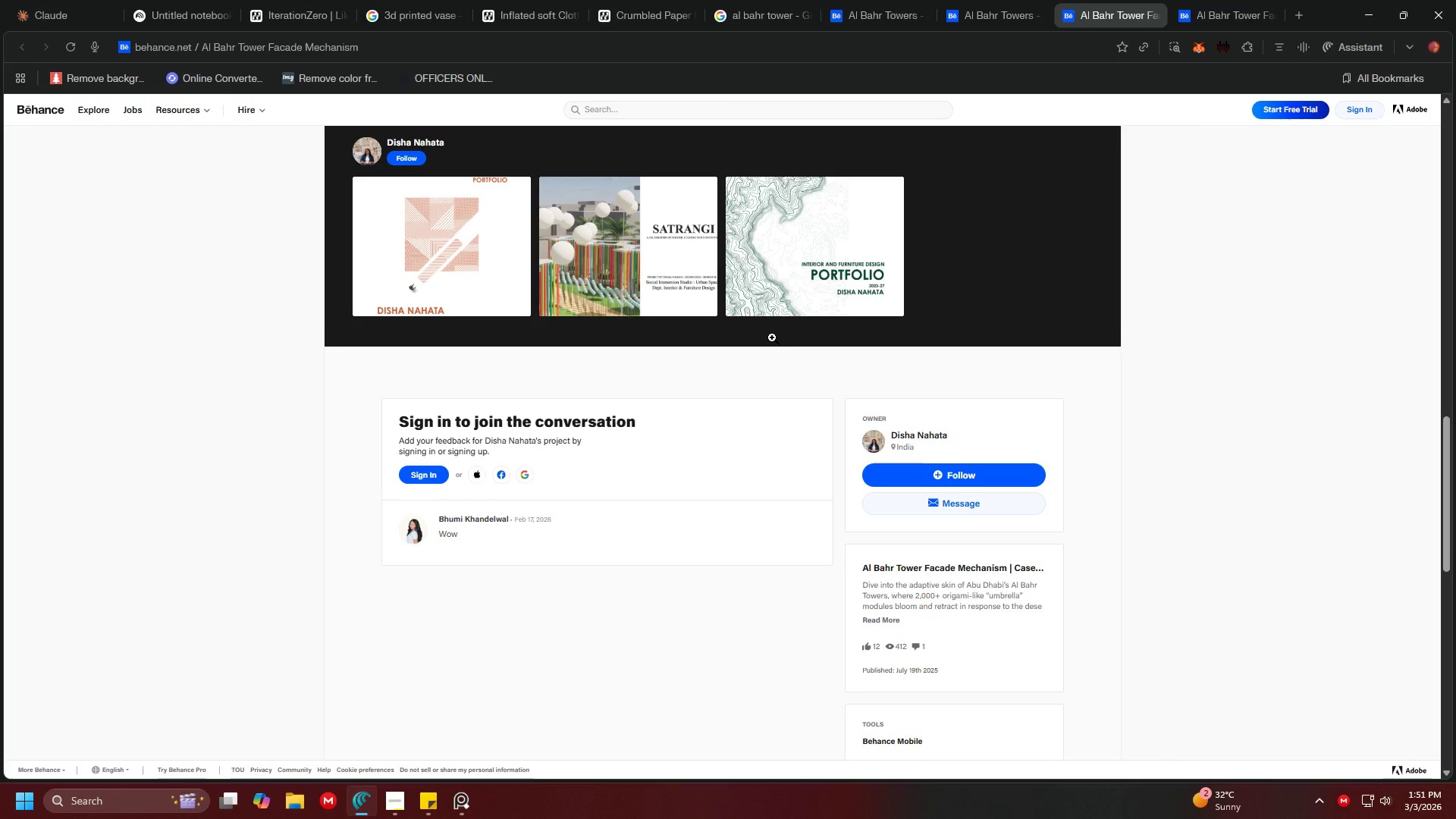 
scroll: coordinate [772, 337], scroll_direction: up, amount: 19.0
 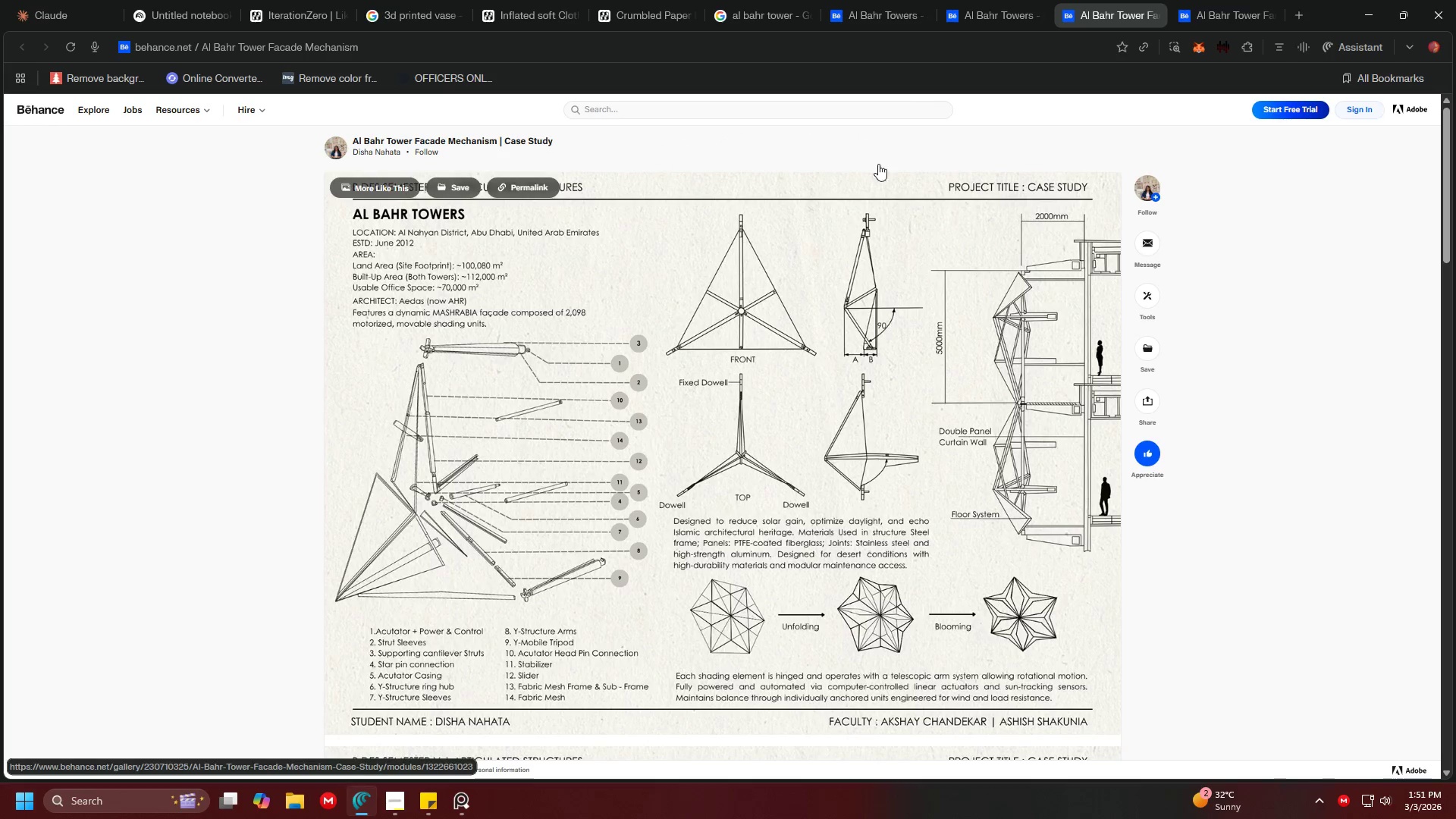 
left_click([1136, 0])
 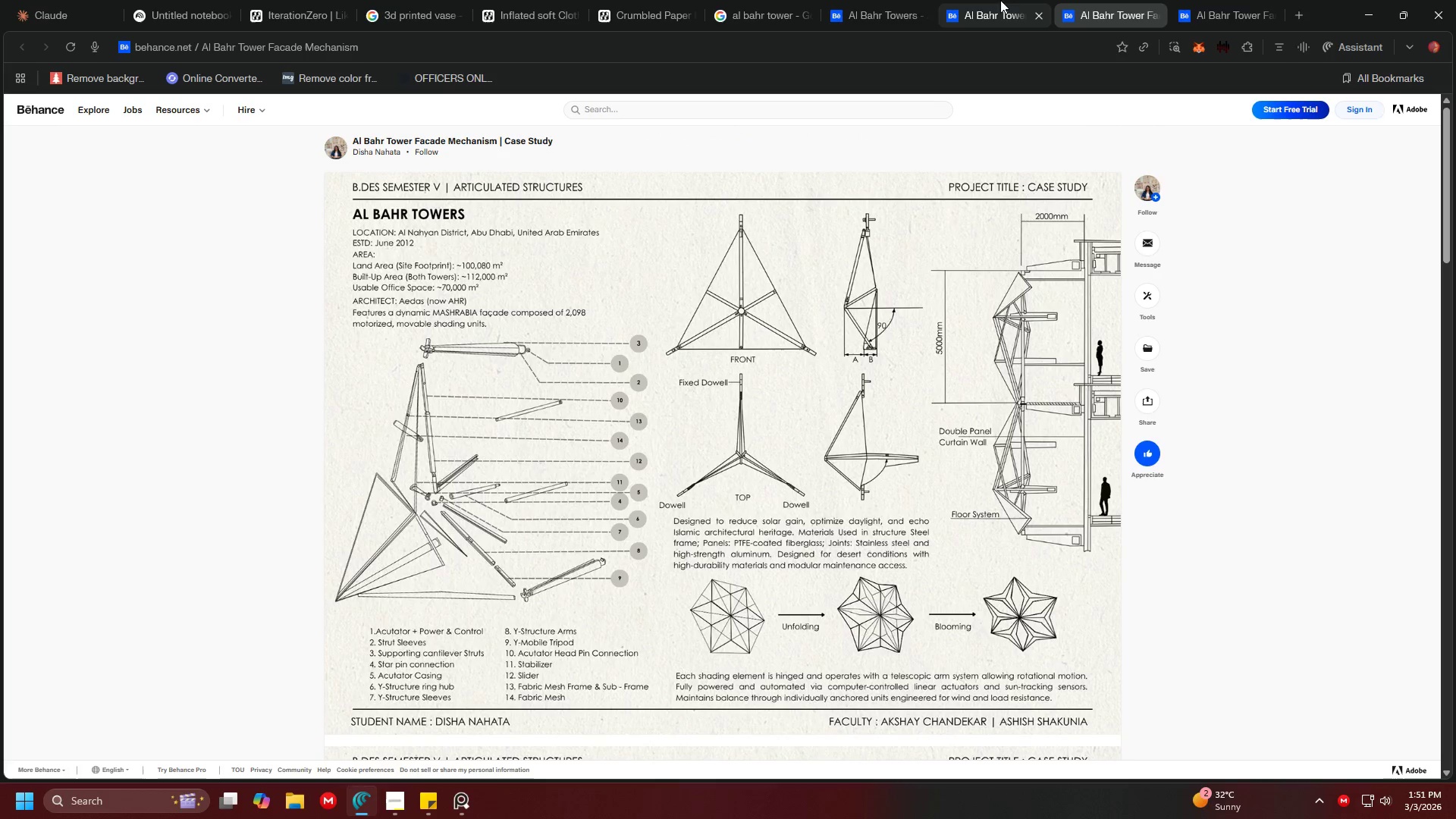 
left_click([964, 0])
 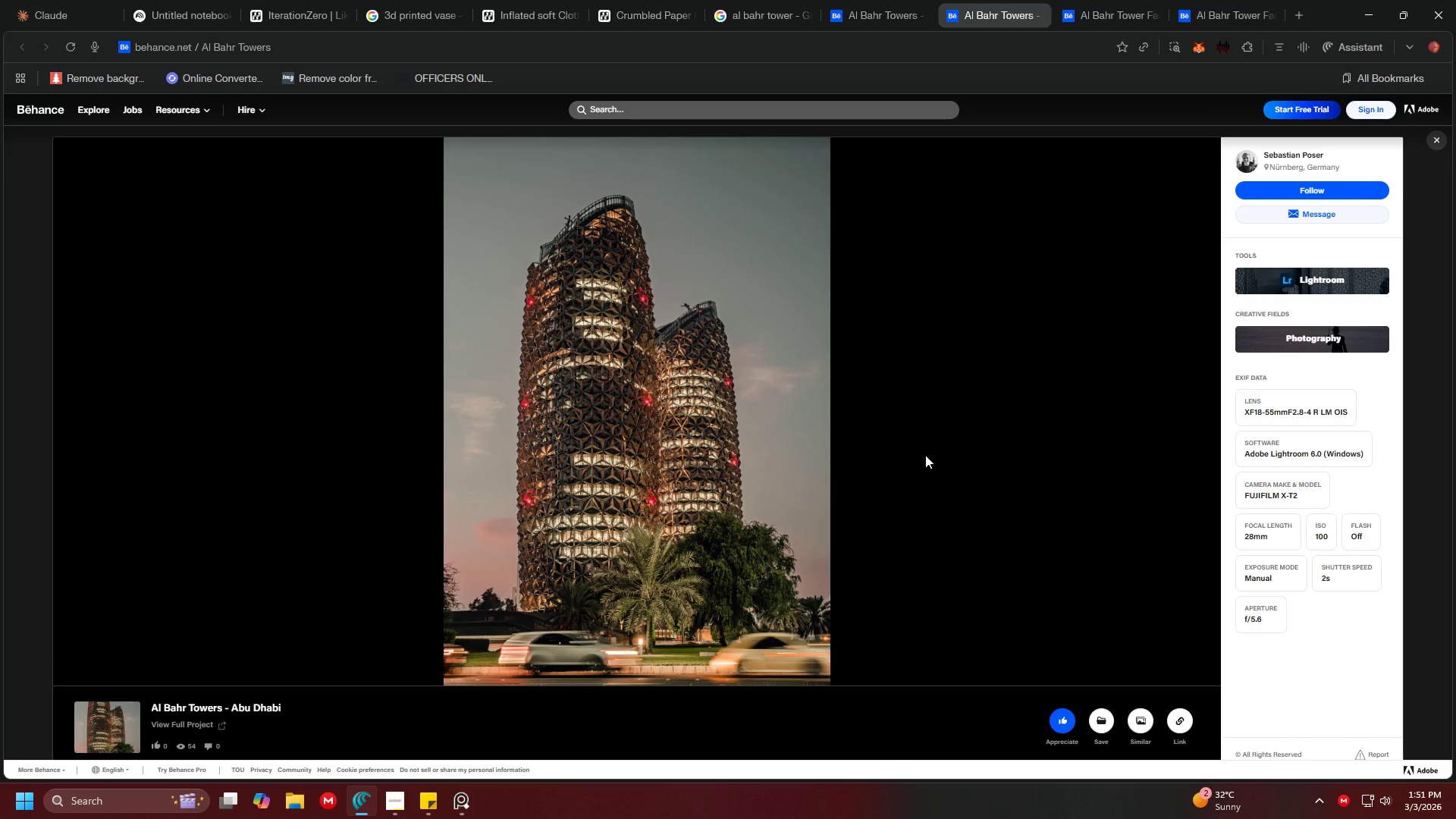 
wait(5.62)
 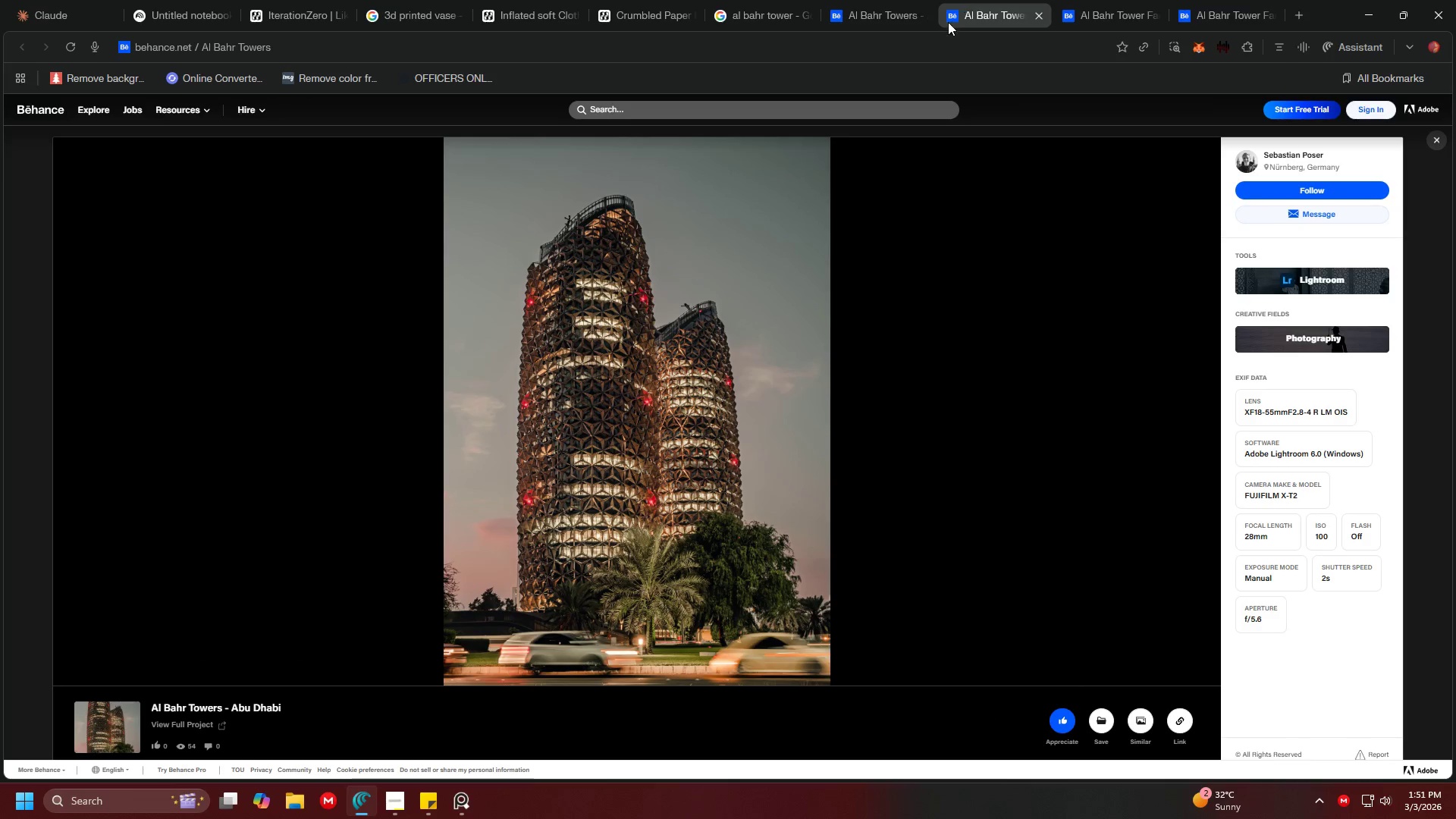 
left_click([1146, 0])
 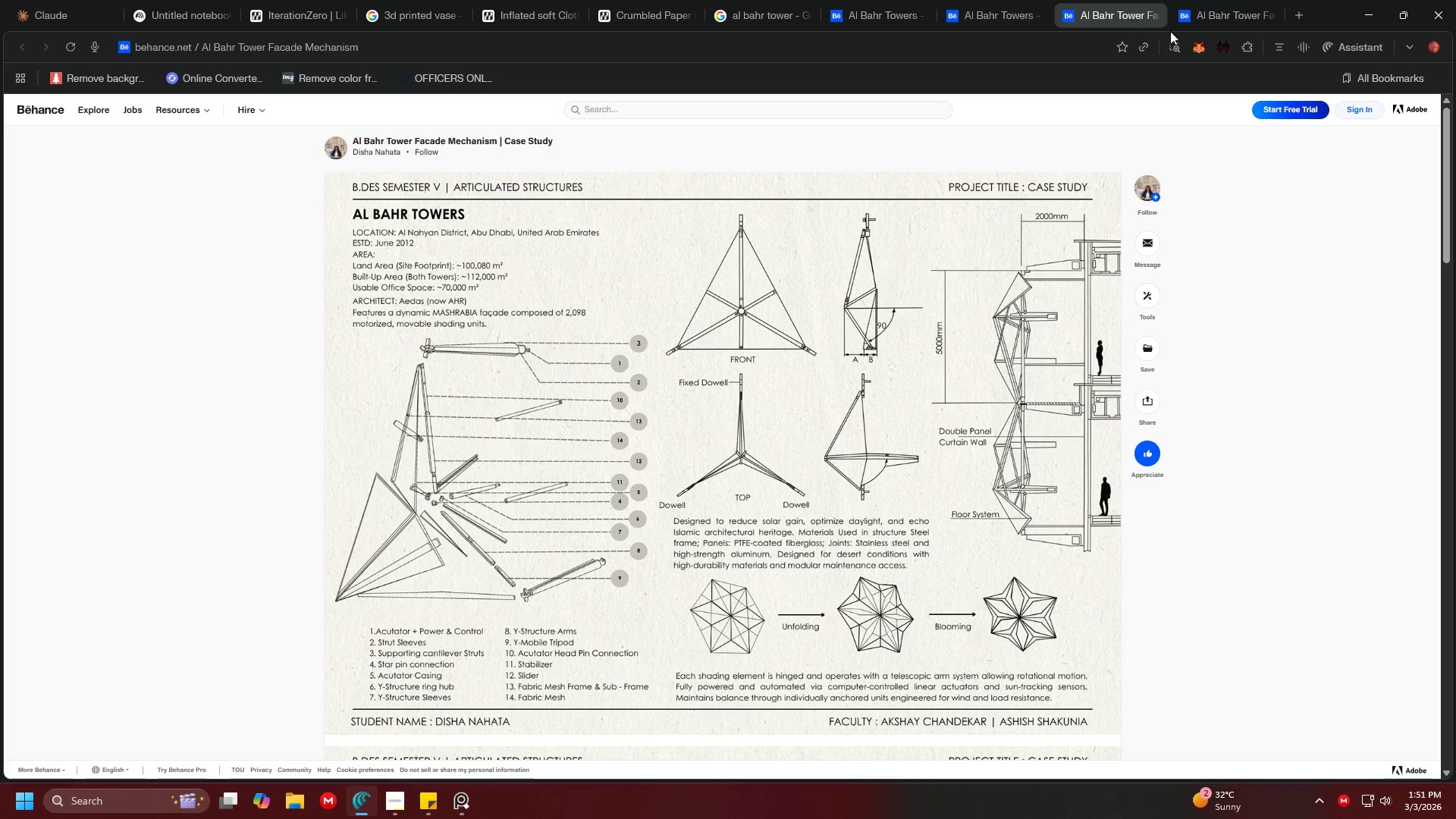 
left_click([1156, 22])
 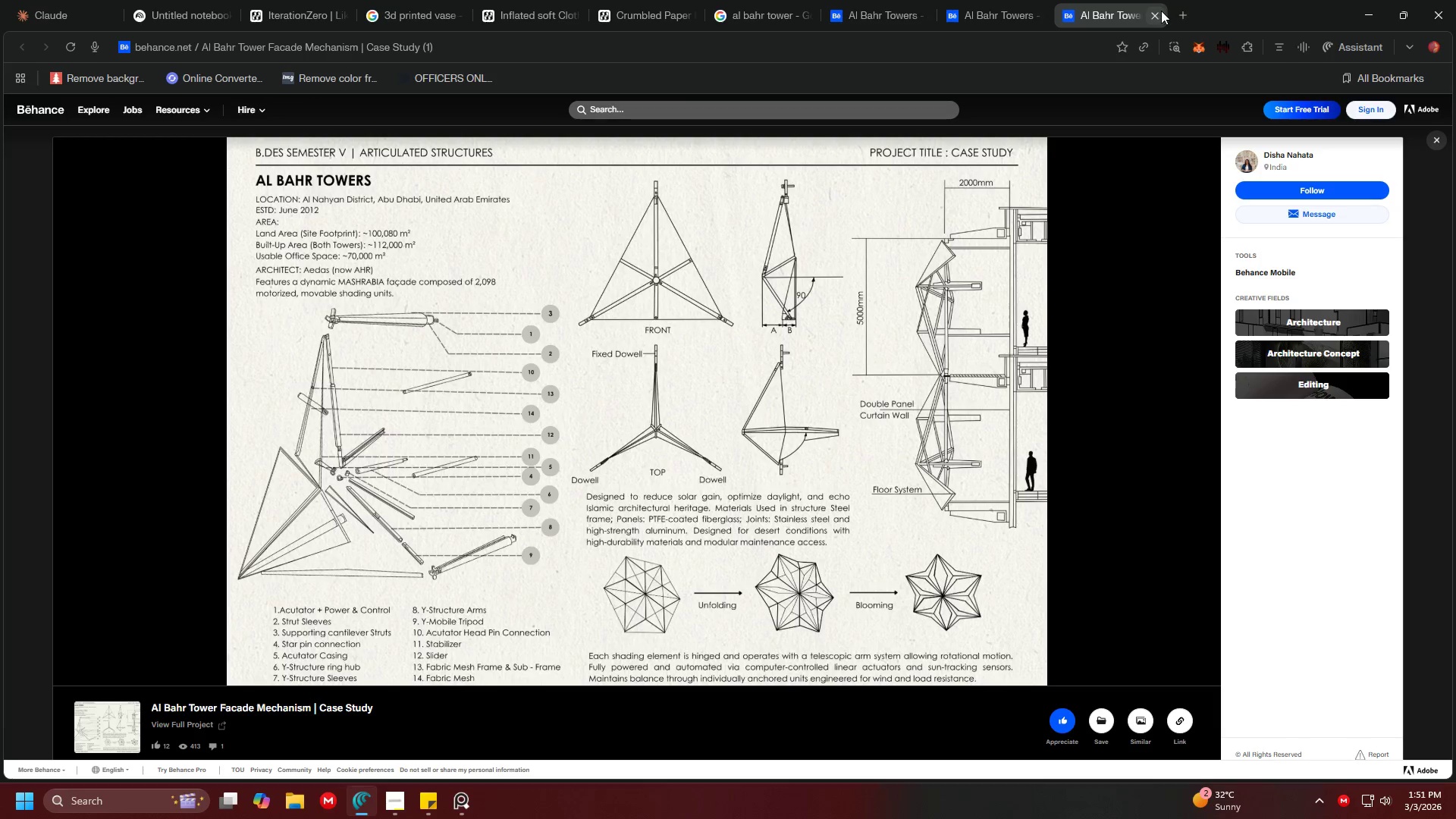 
left_click([1154, 14])
 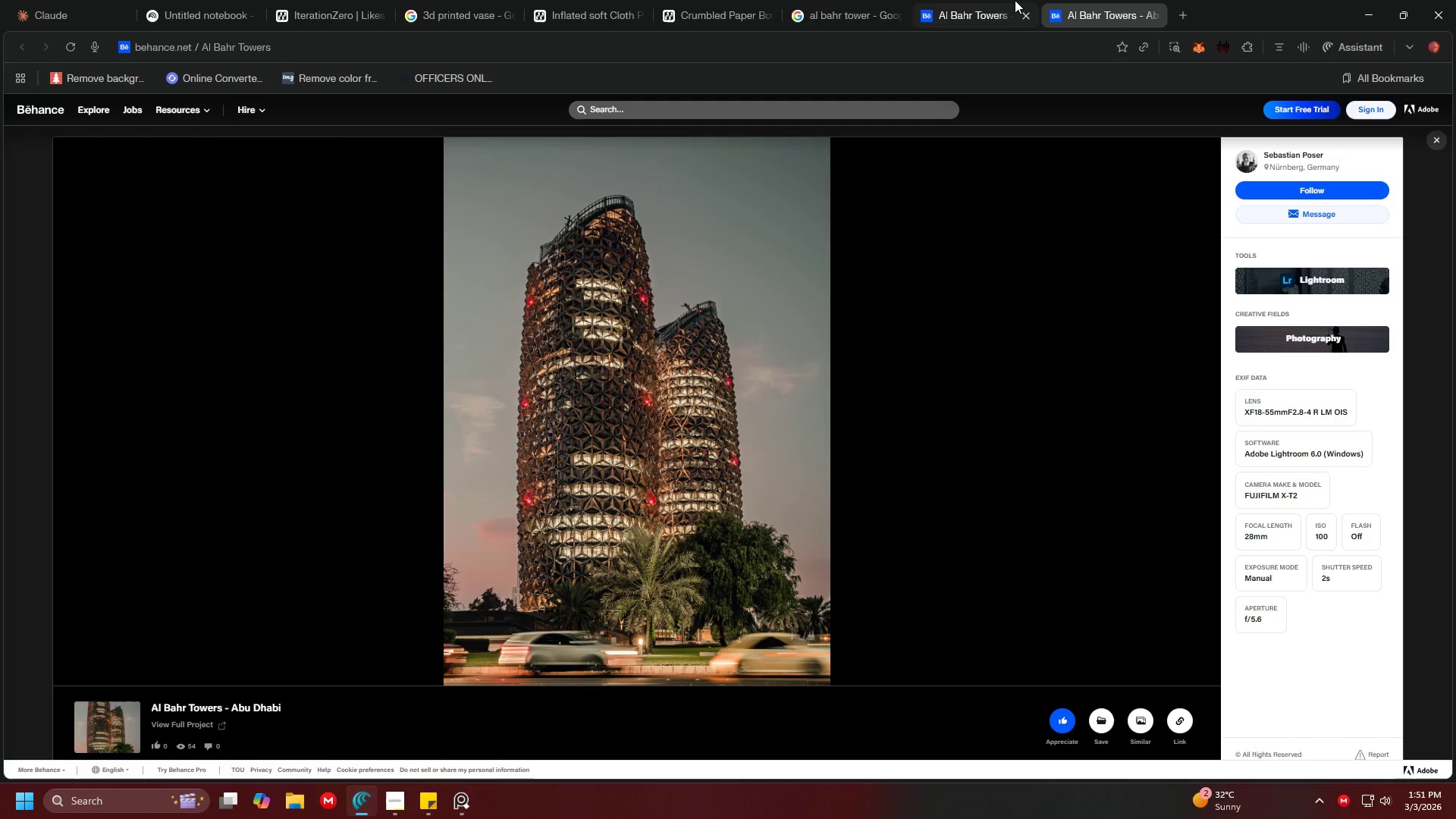 
left_click([976, 0])
 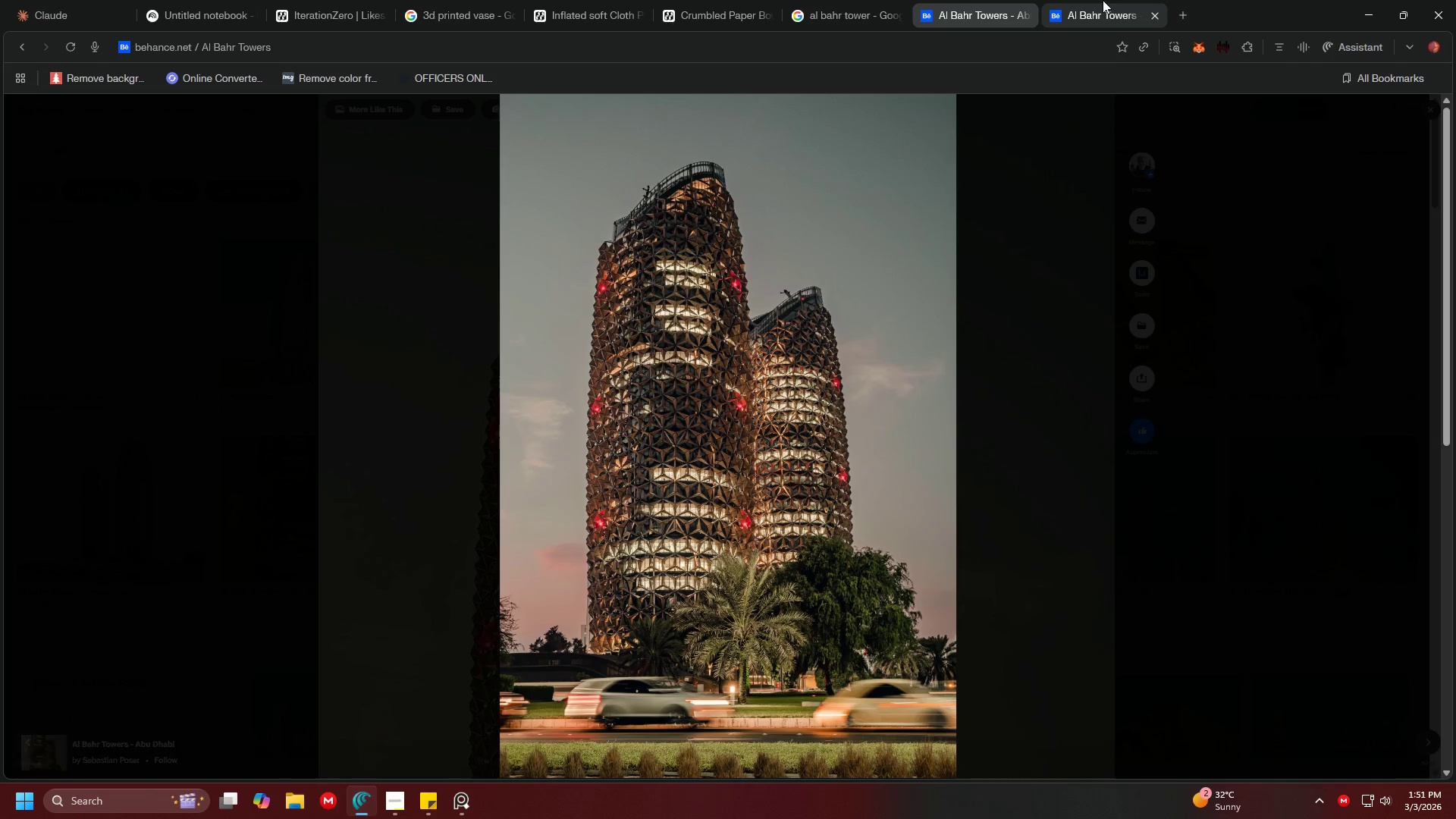 
right_click([779, 439])
 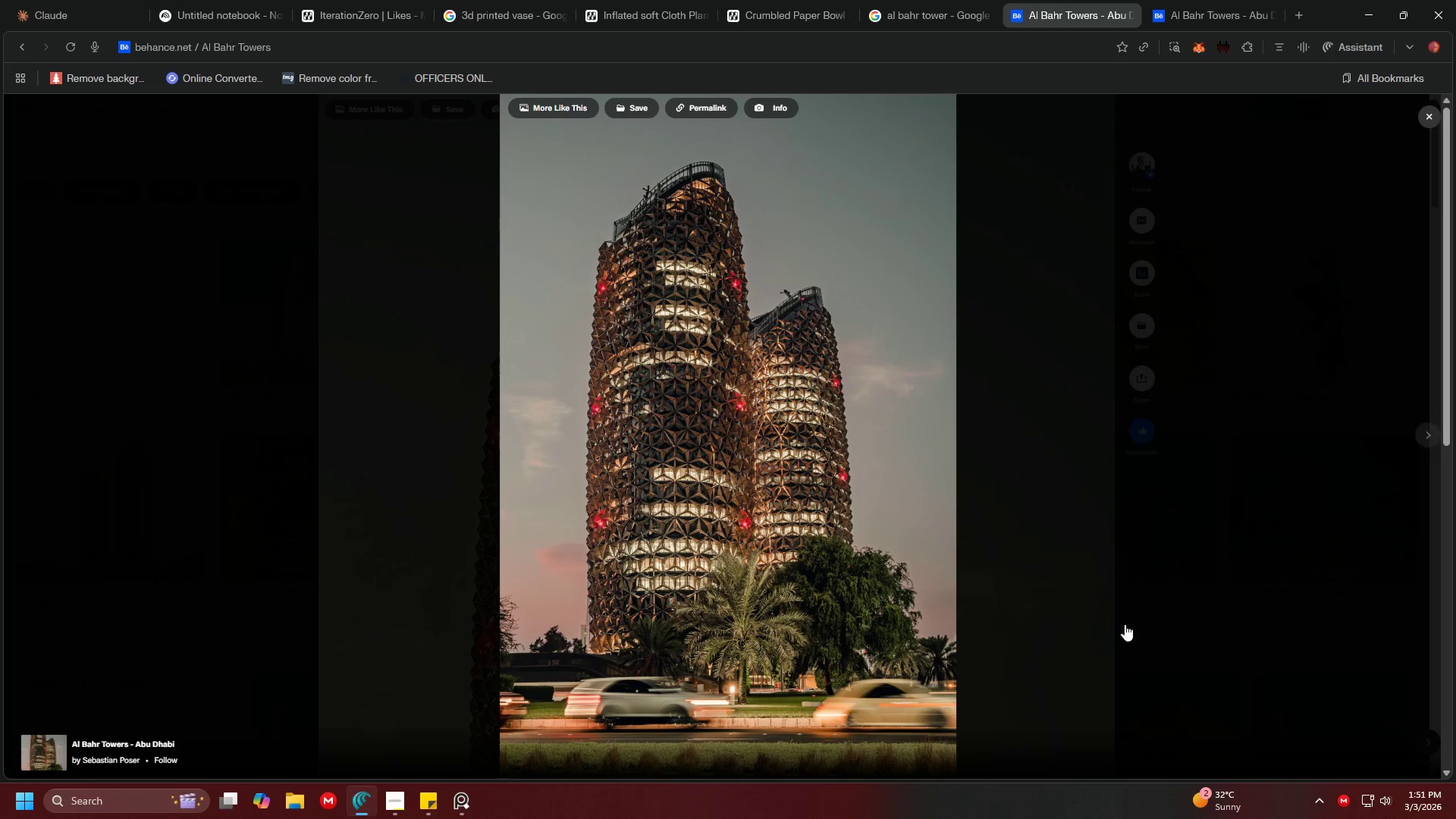 
right_click([785, 450])
 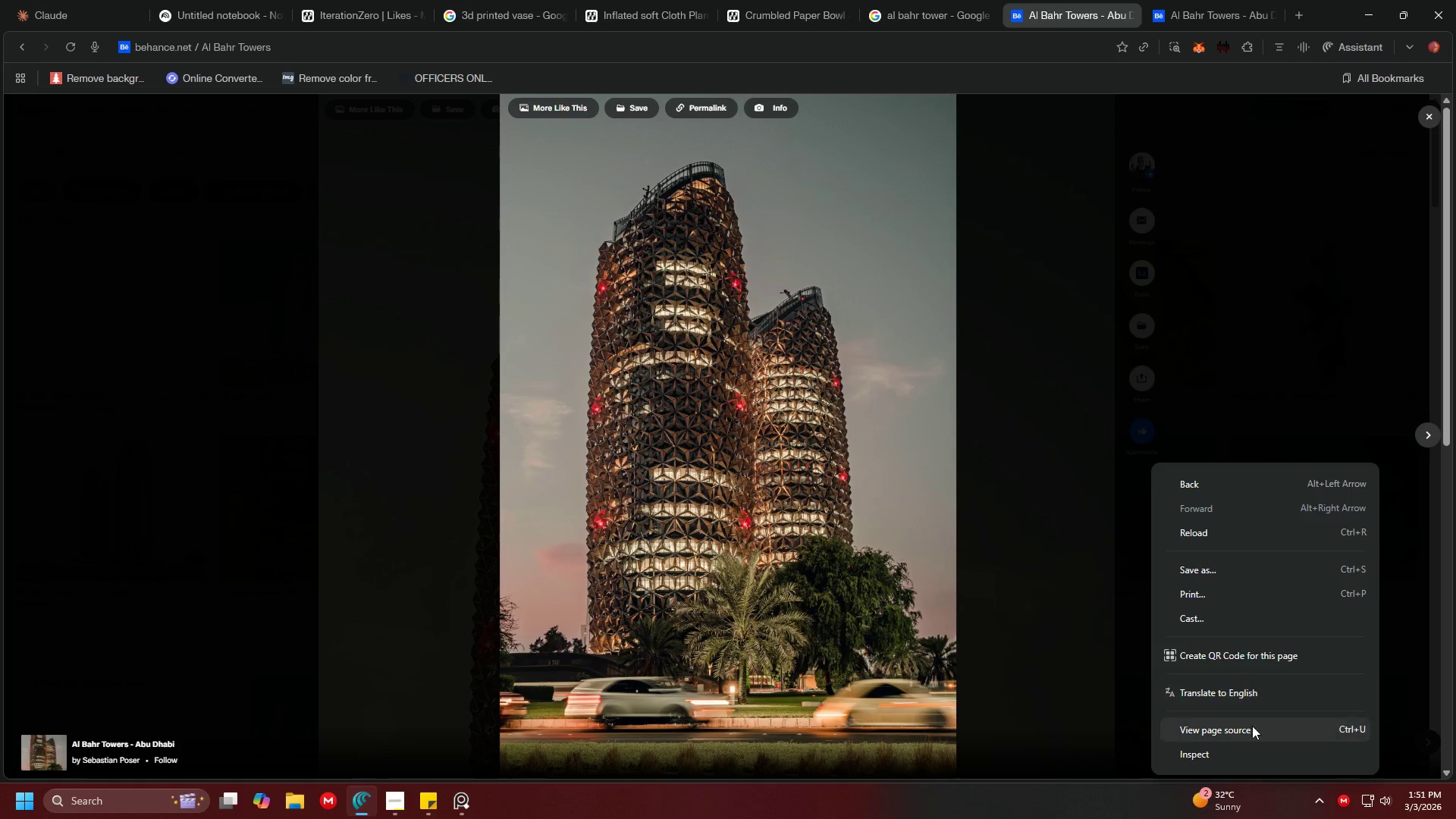 
left_click([1238, 744])
 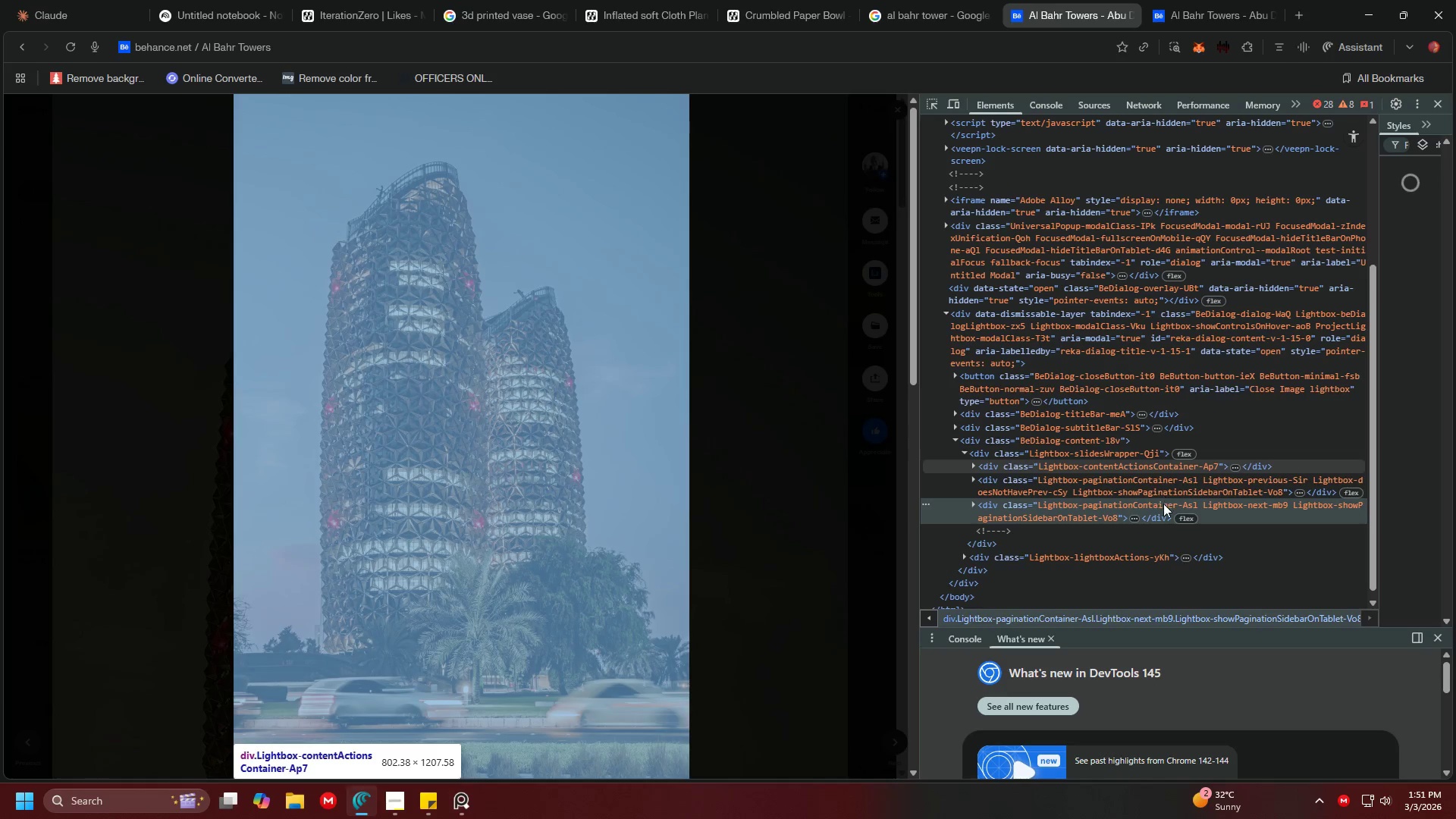 
wait(8.05)
 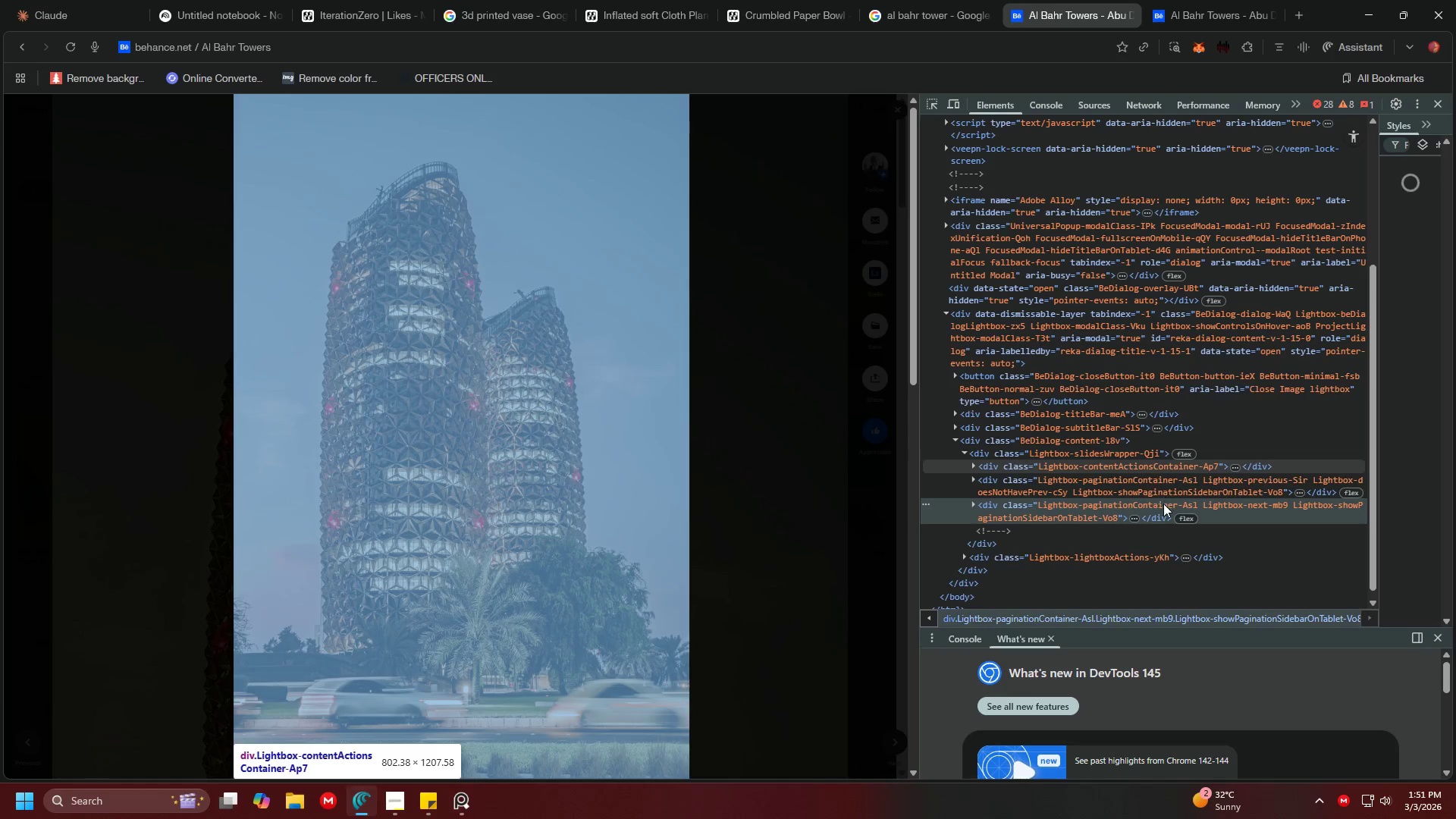 
left_click([1240, 469])
 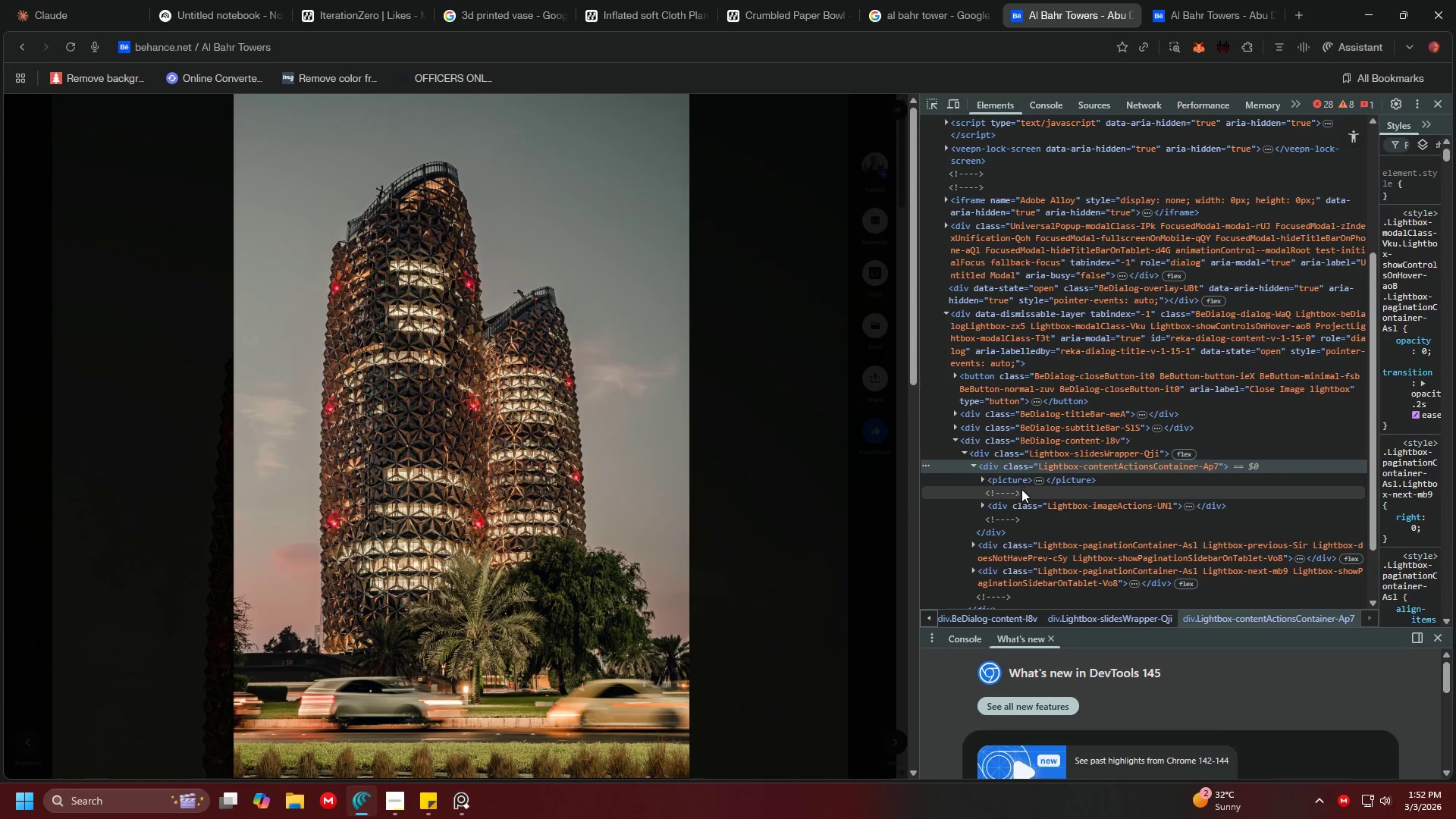 
left_click([1037, 480])
 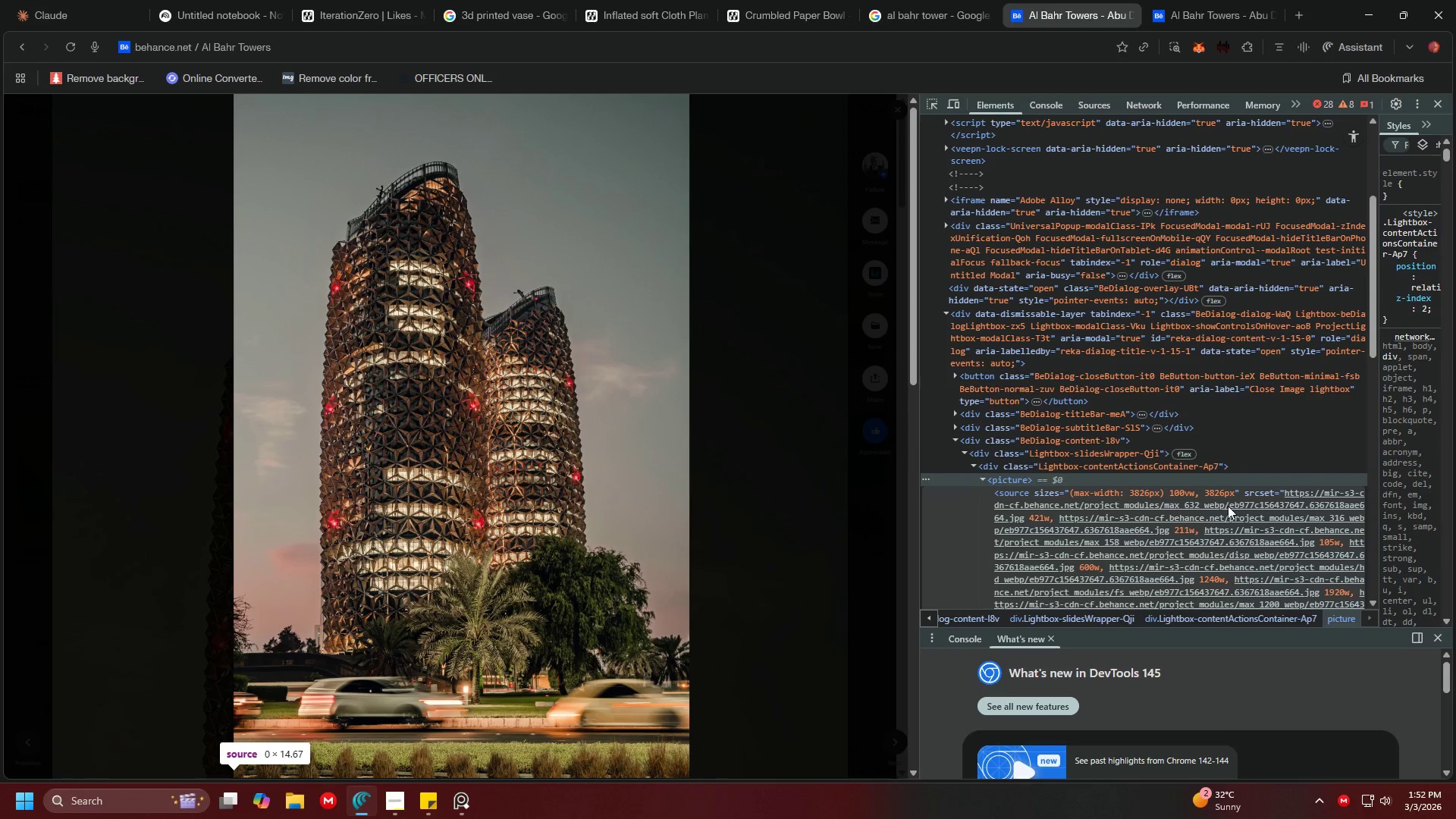 
left_click([1309, 493])
 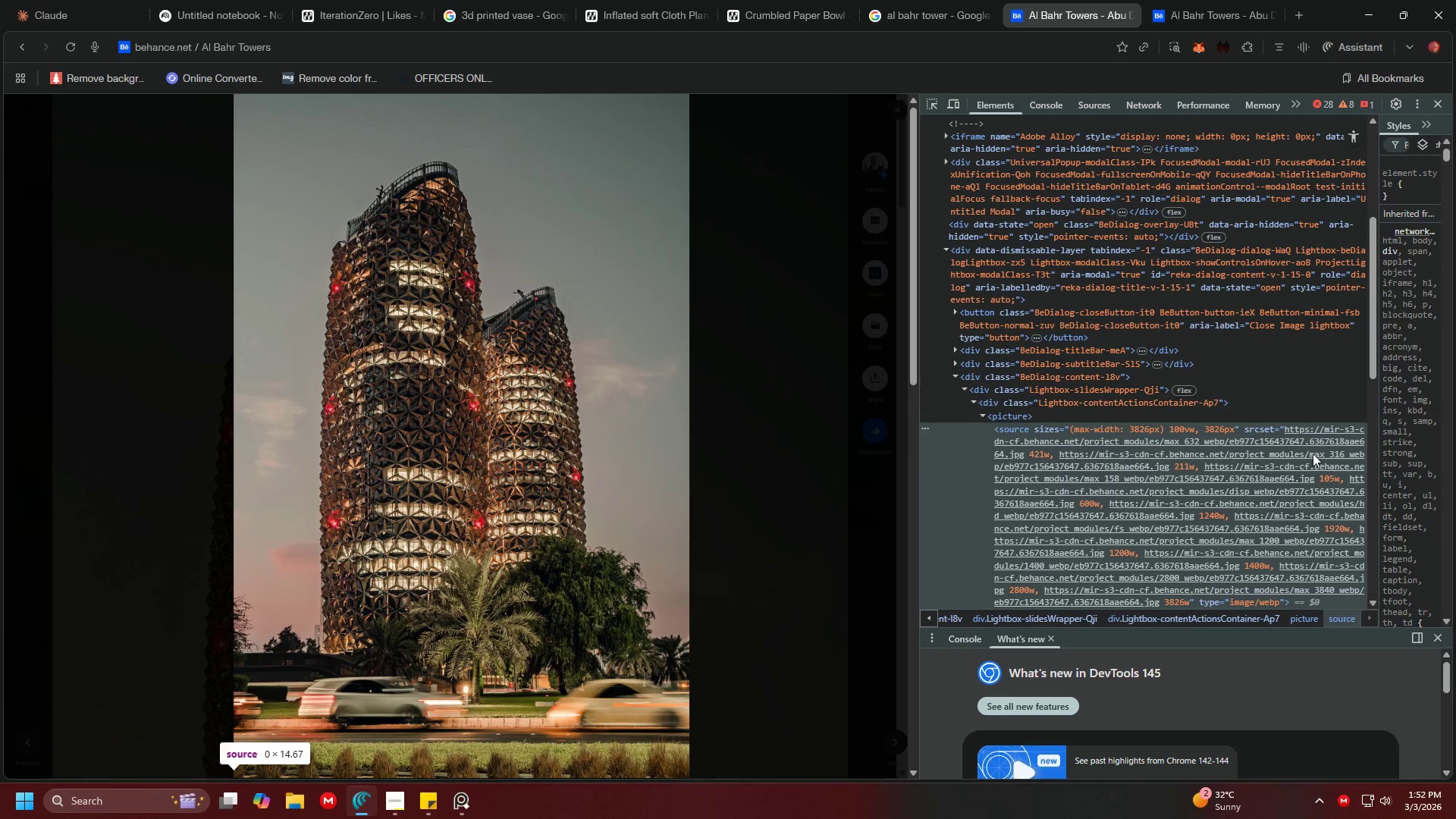 
double_click([1312, 452])
 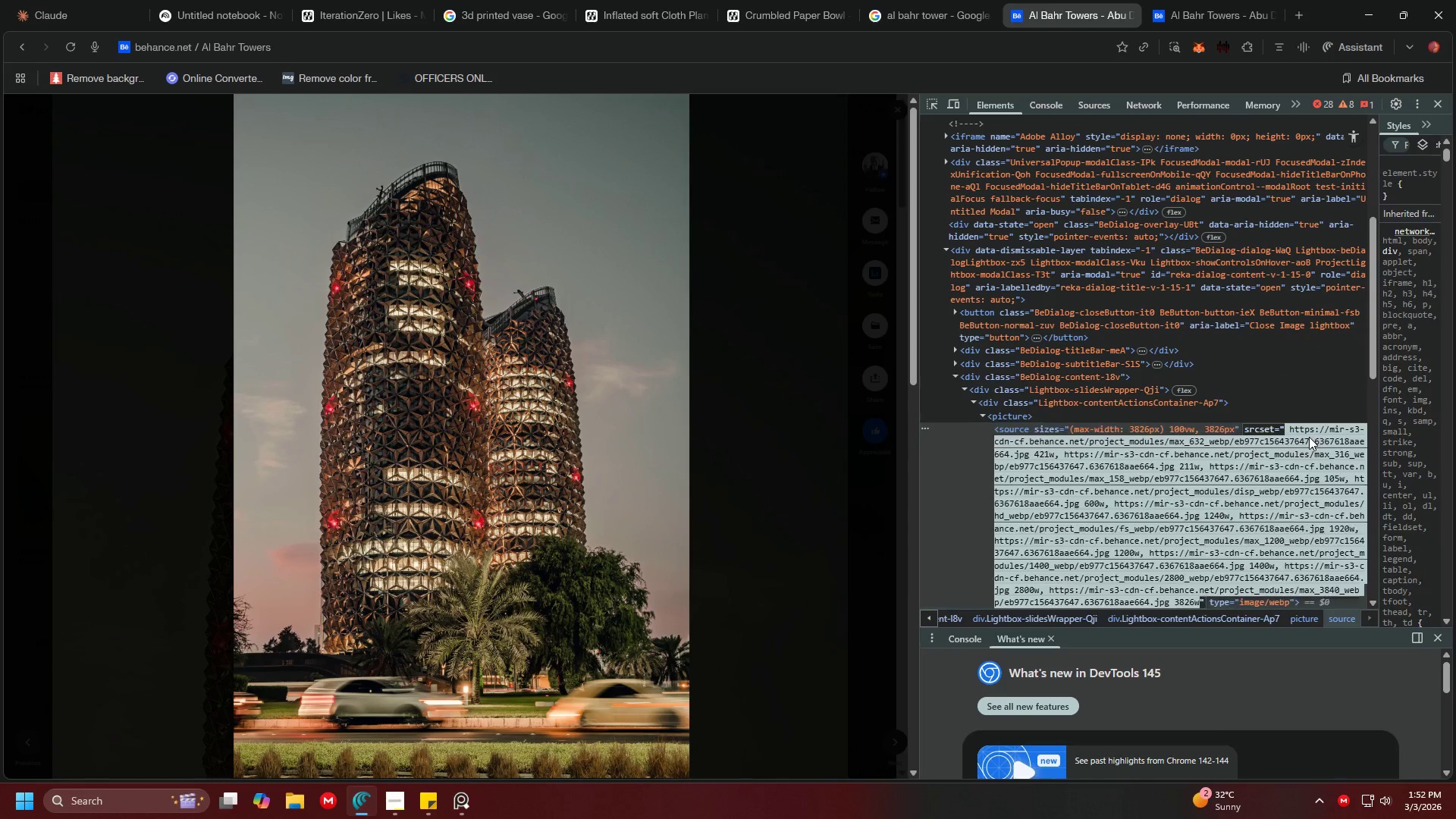 
left_click([1309, 437])
 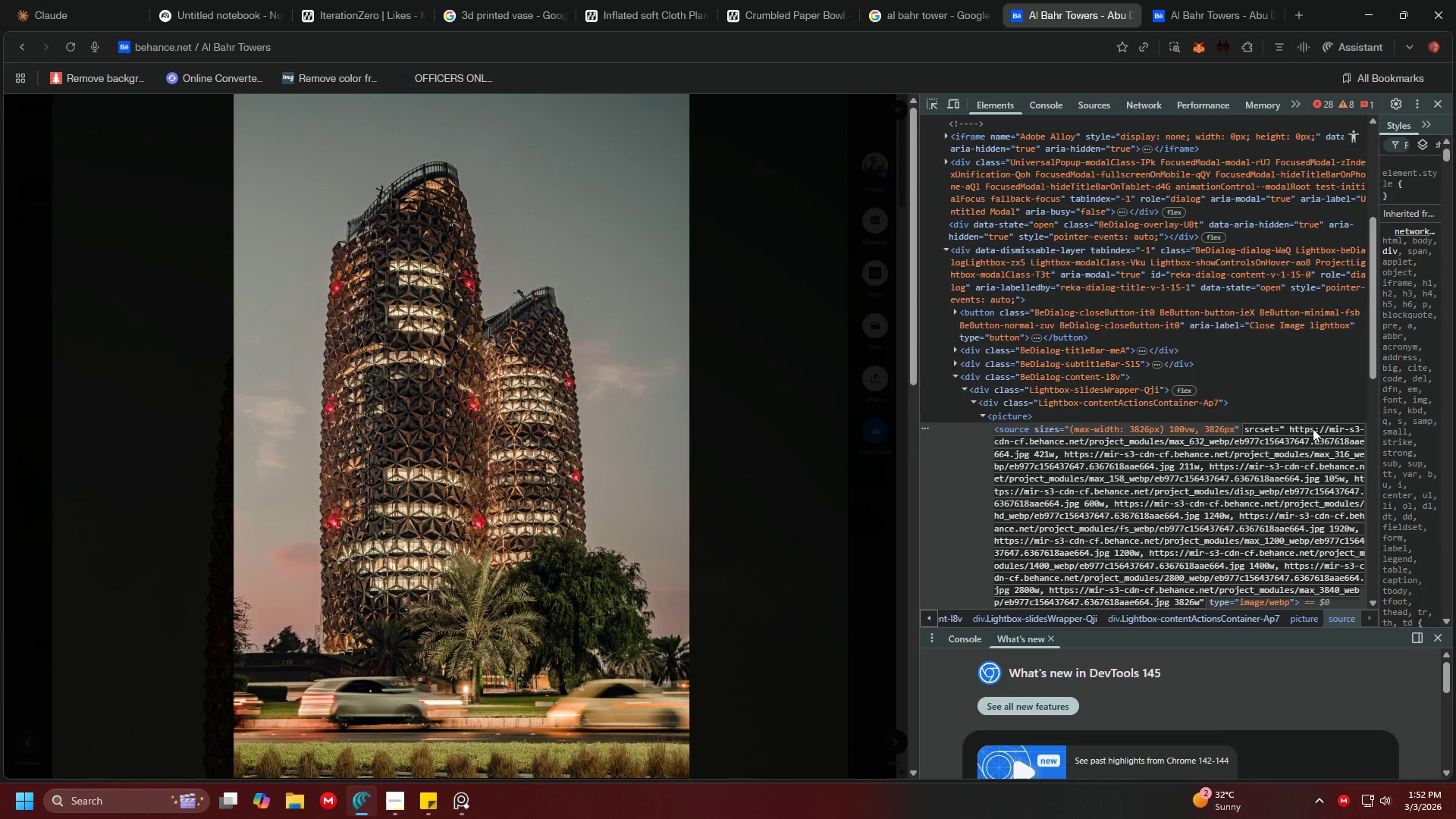 
double_click([1313, 428])
 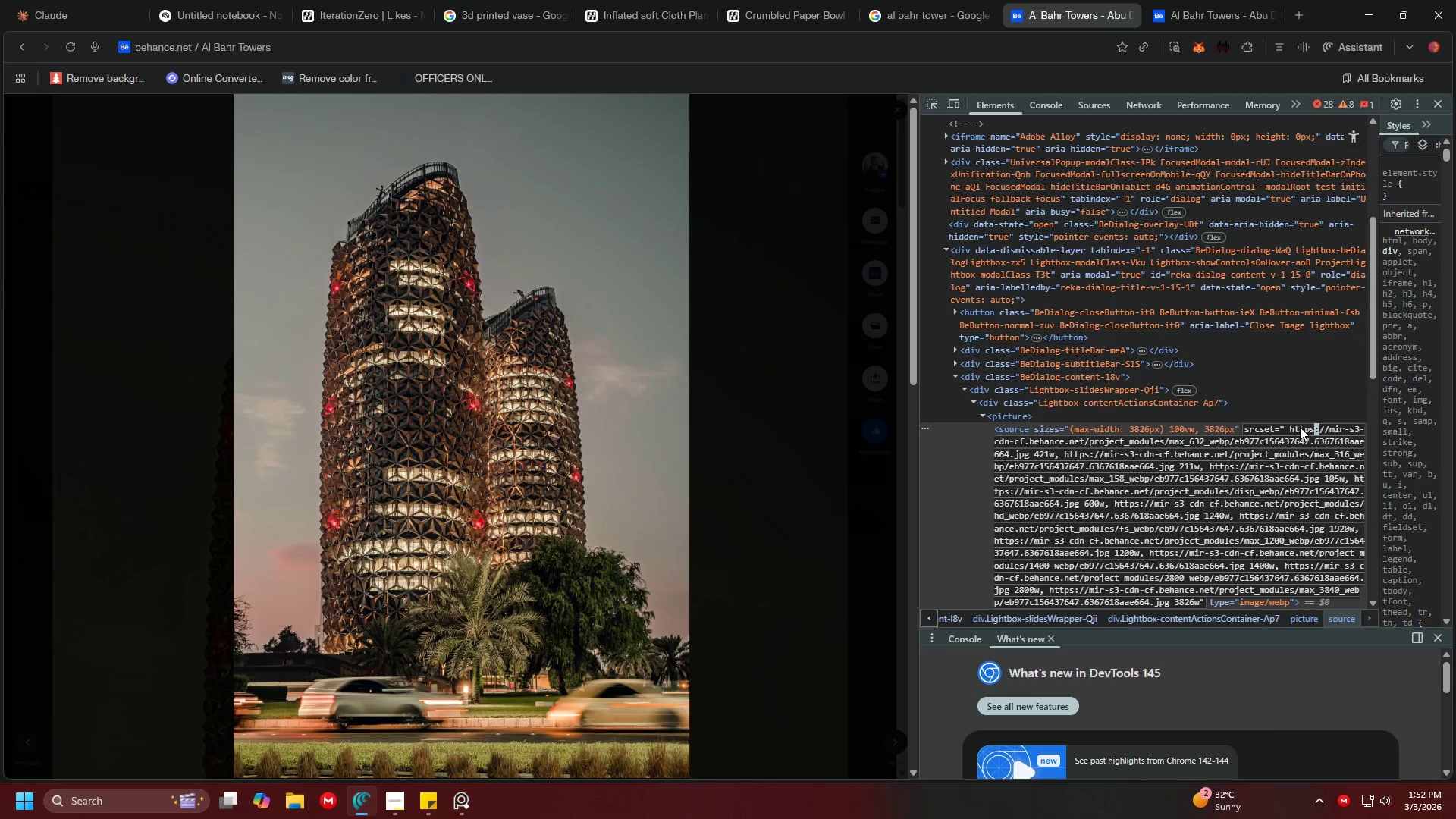 
left_click([1293, 428])
 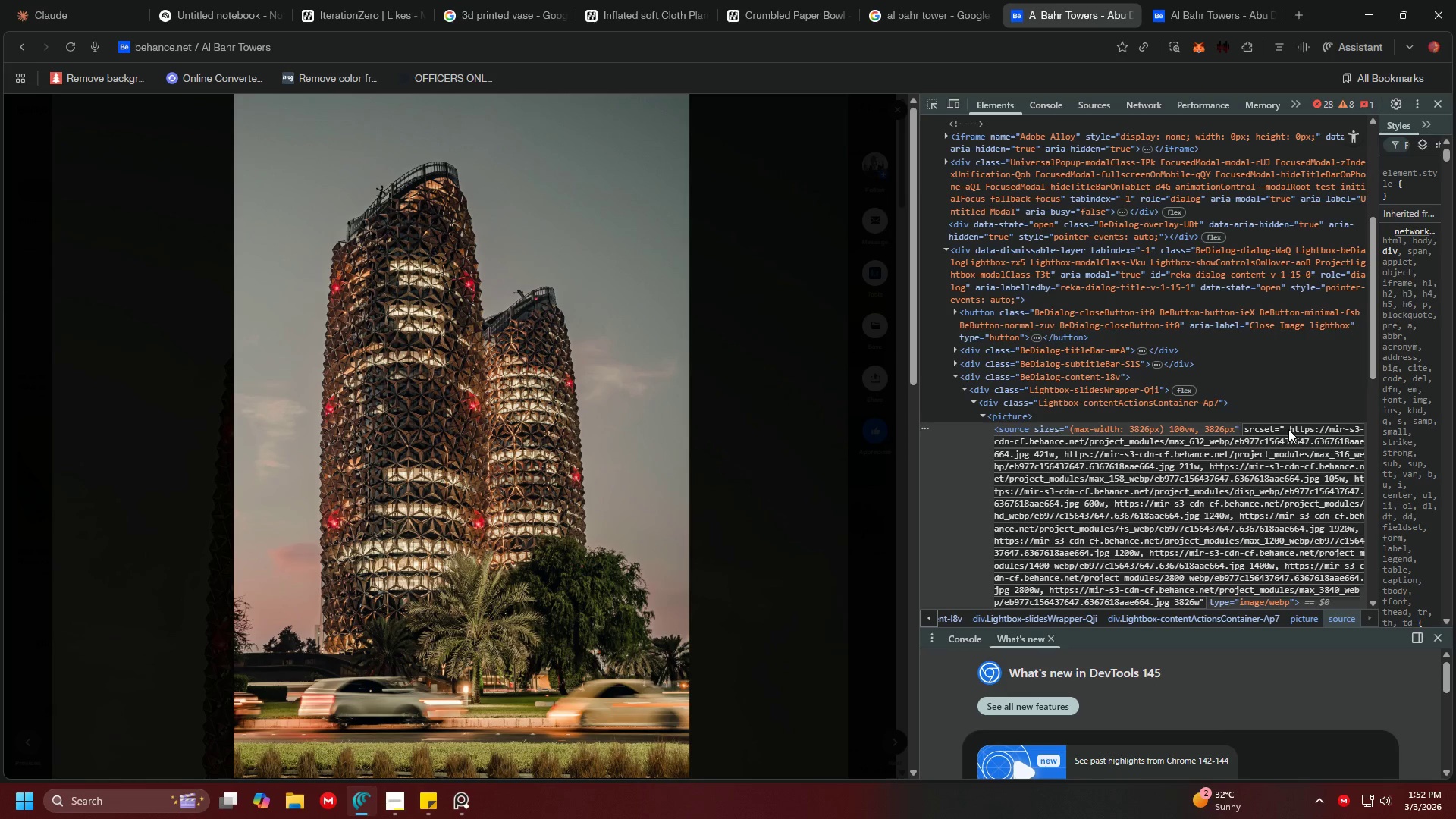 
left_click_drag(start_coordinate=[1288, 429], to_coordinate=[1028, 455])
 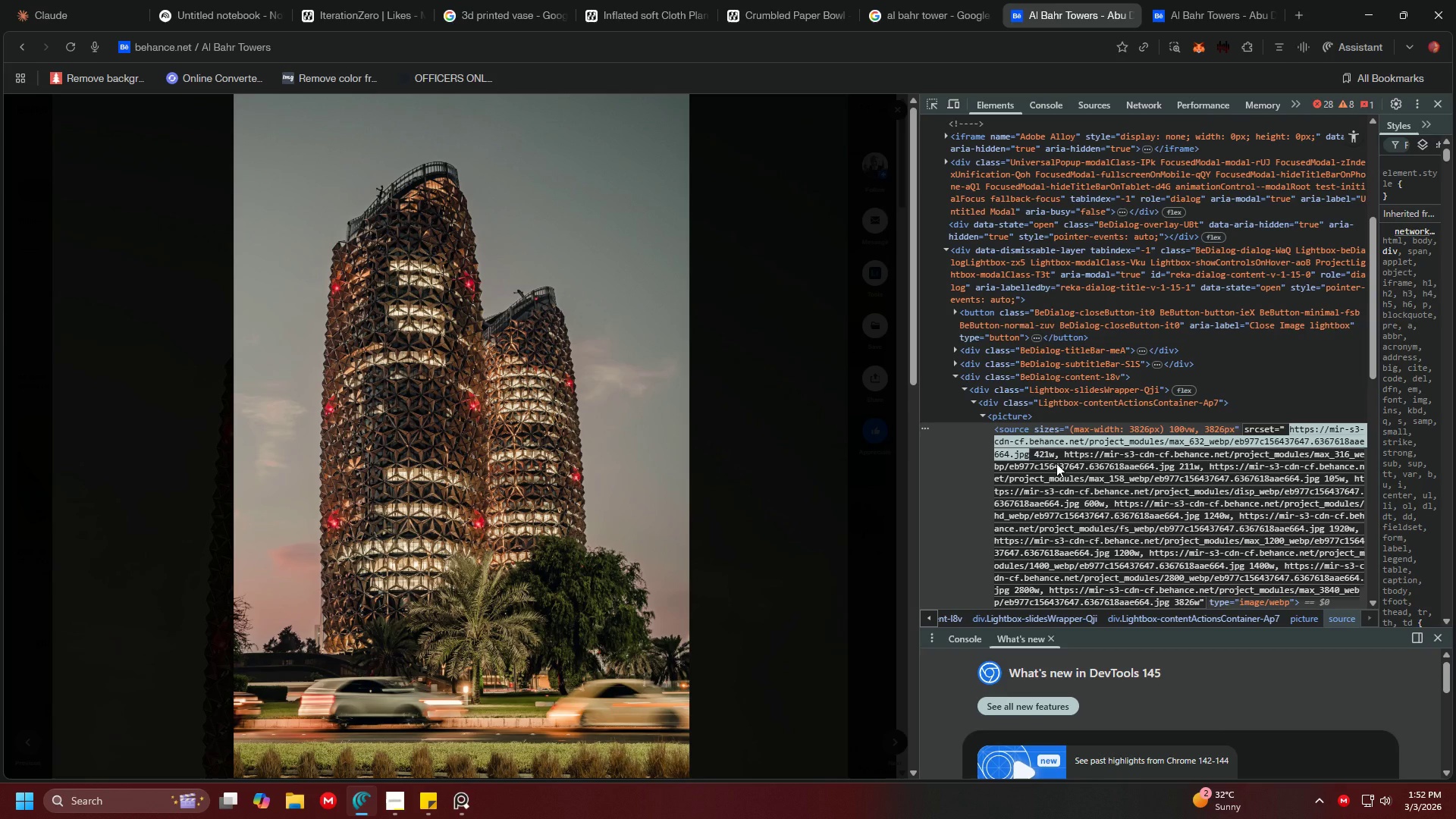 
key(Control+C)
 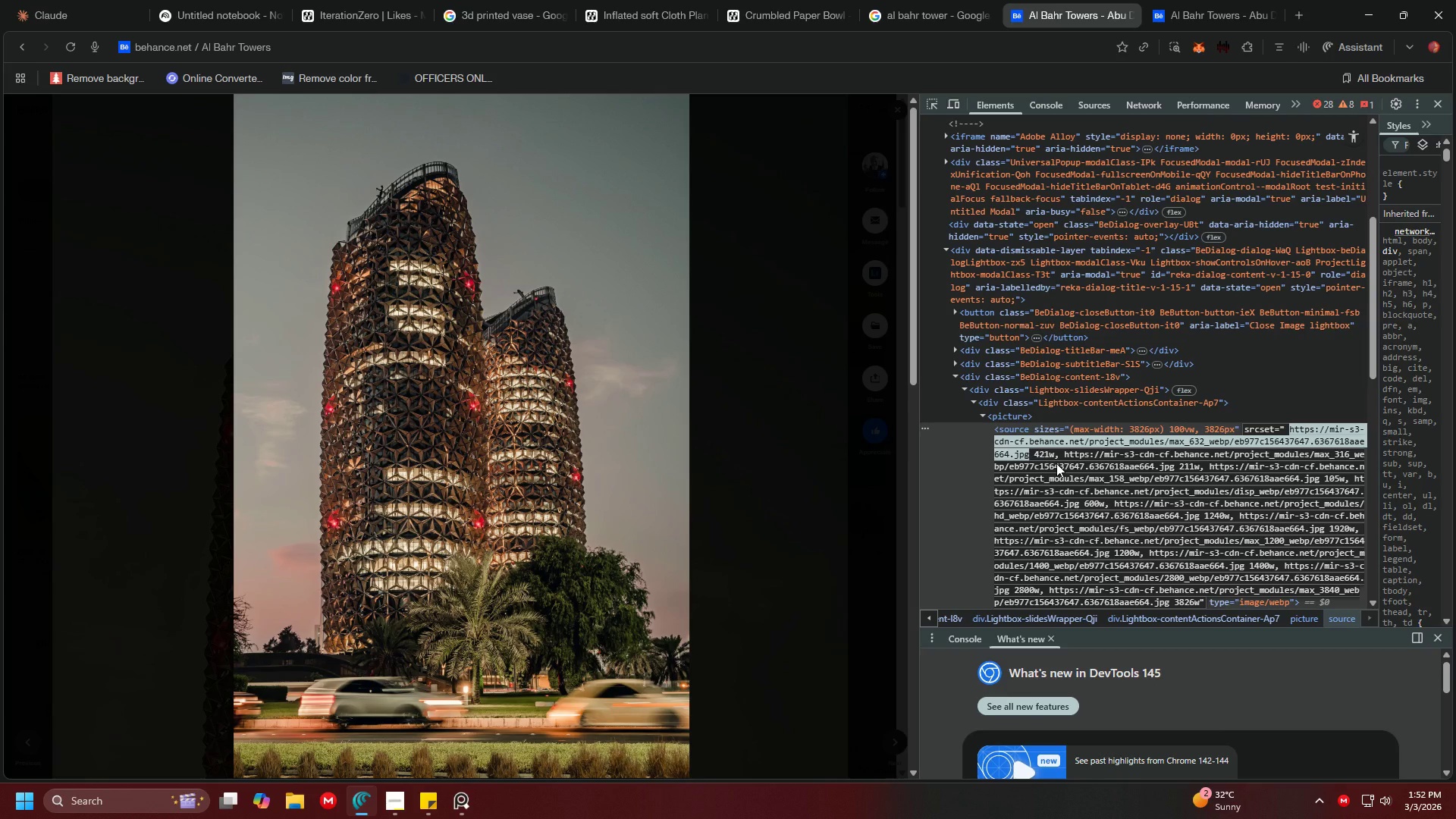 
key(Control+C)
 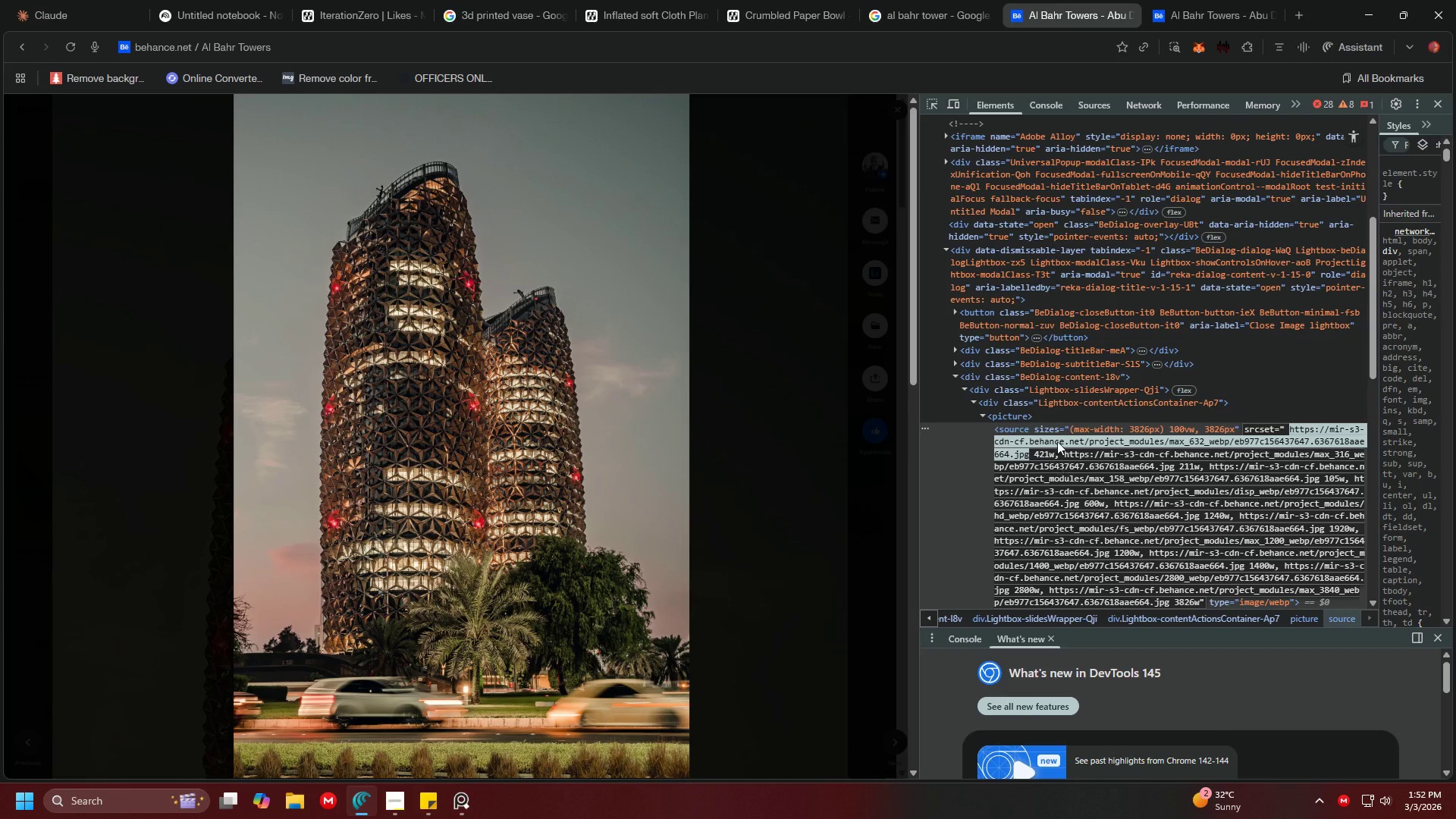 
key(Control+C)
 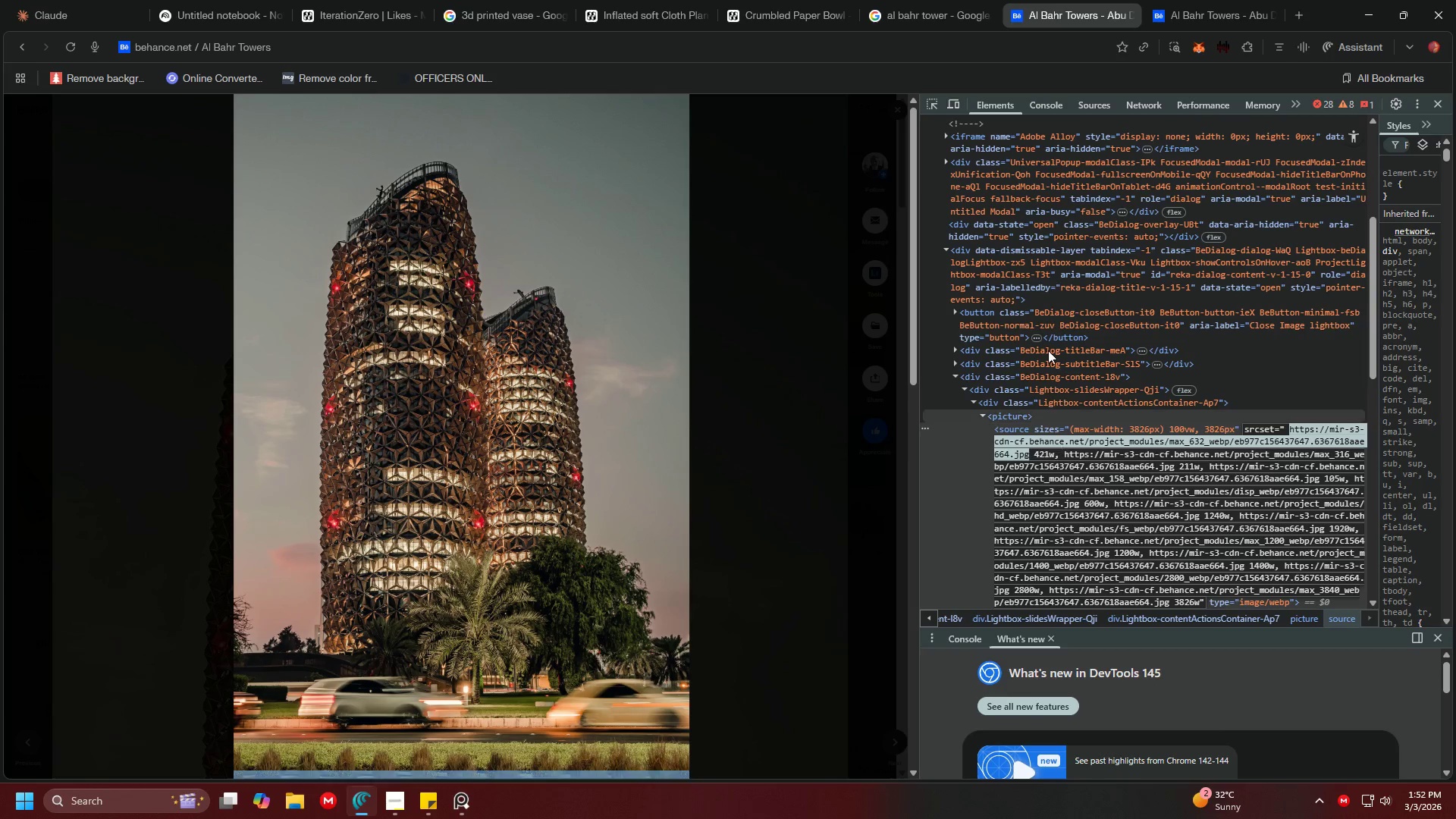 
key(Control+C)
 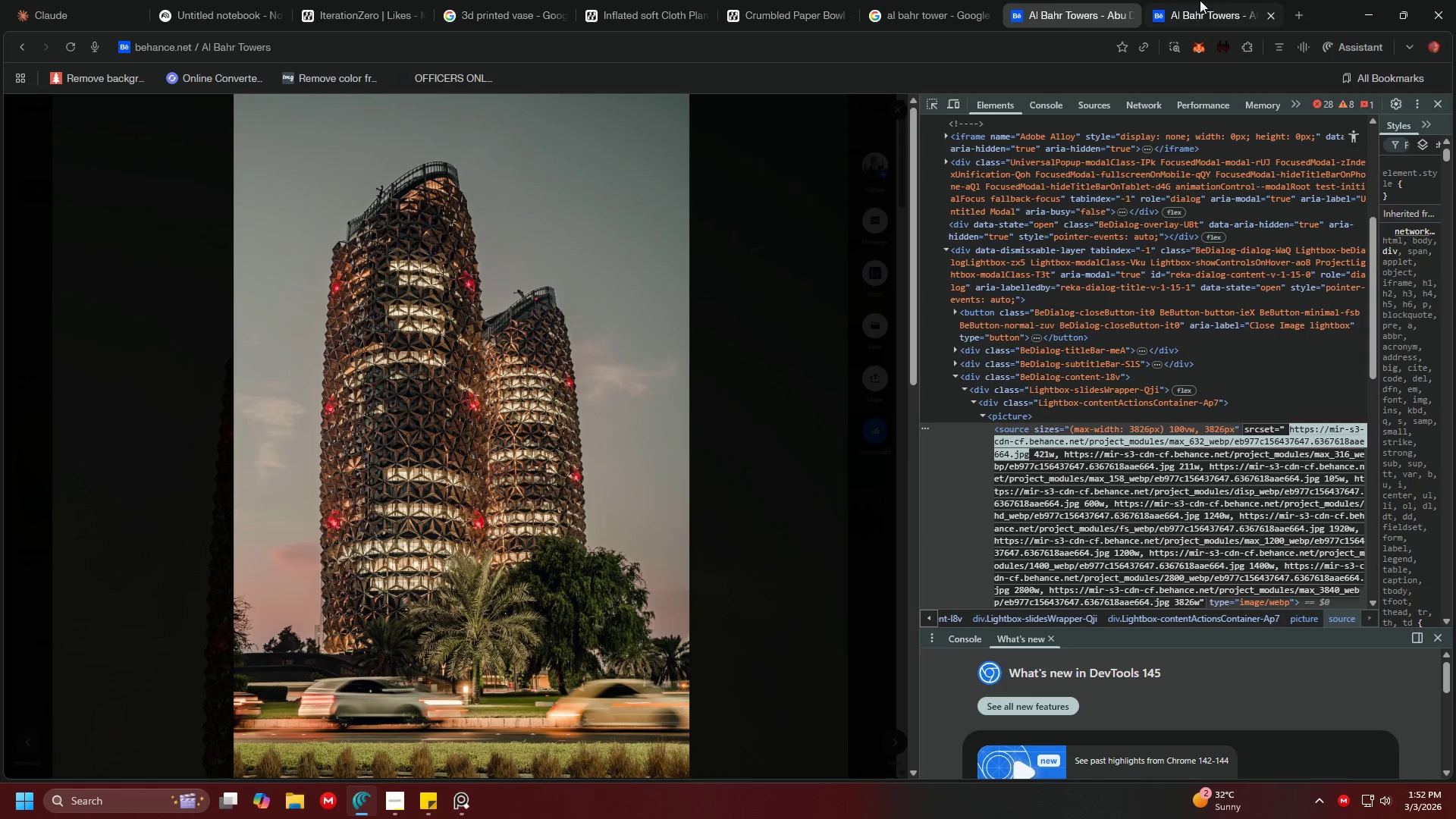 
left_click([1207, 0])
 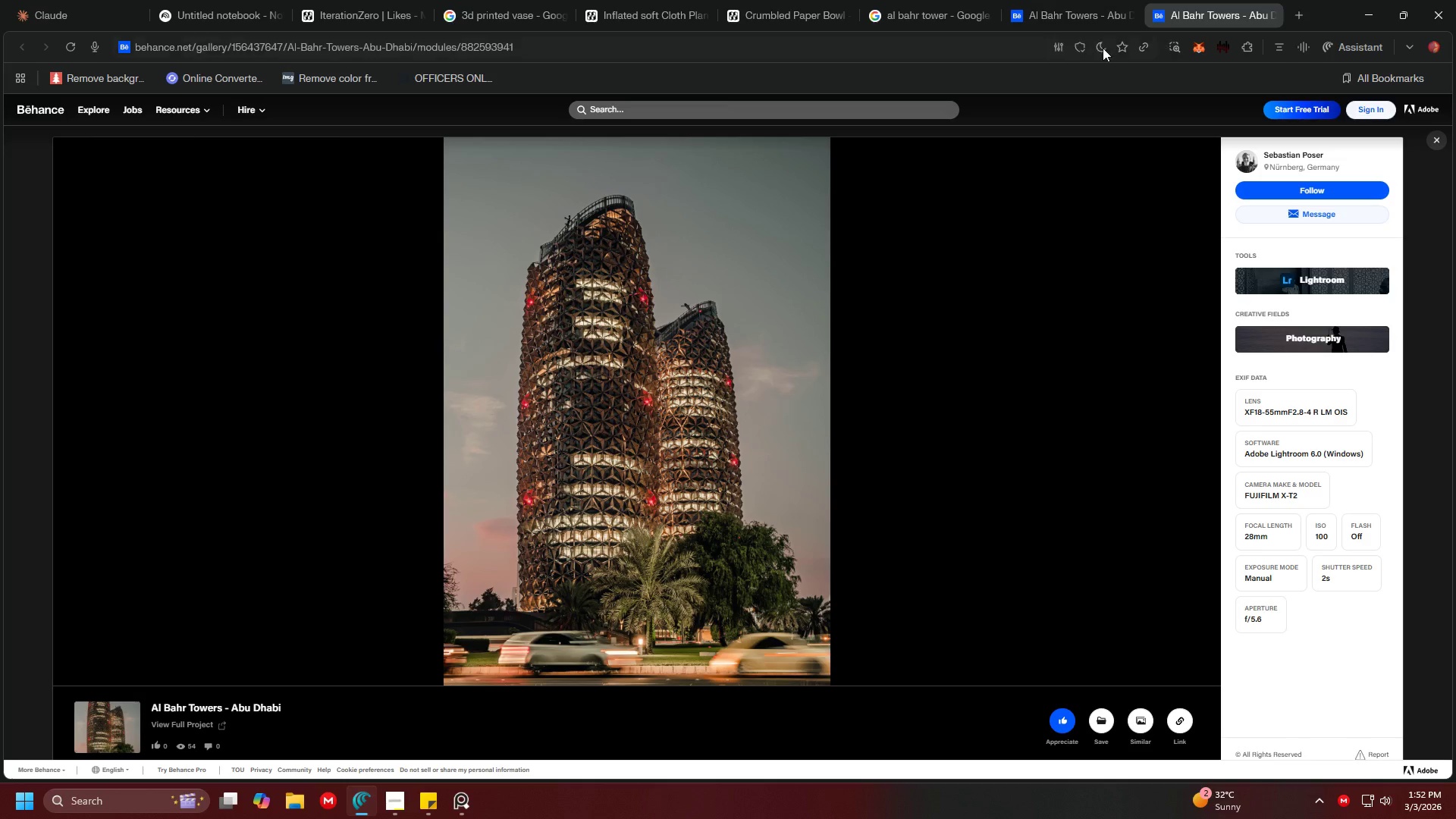 
left_click([1017, 51])
 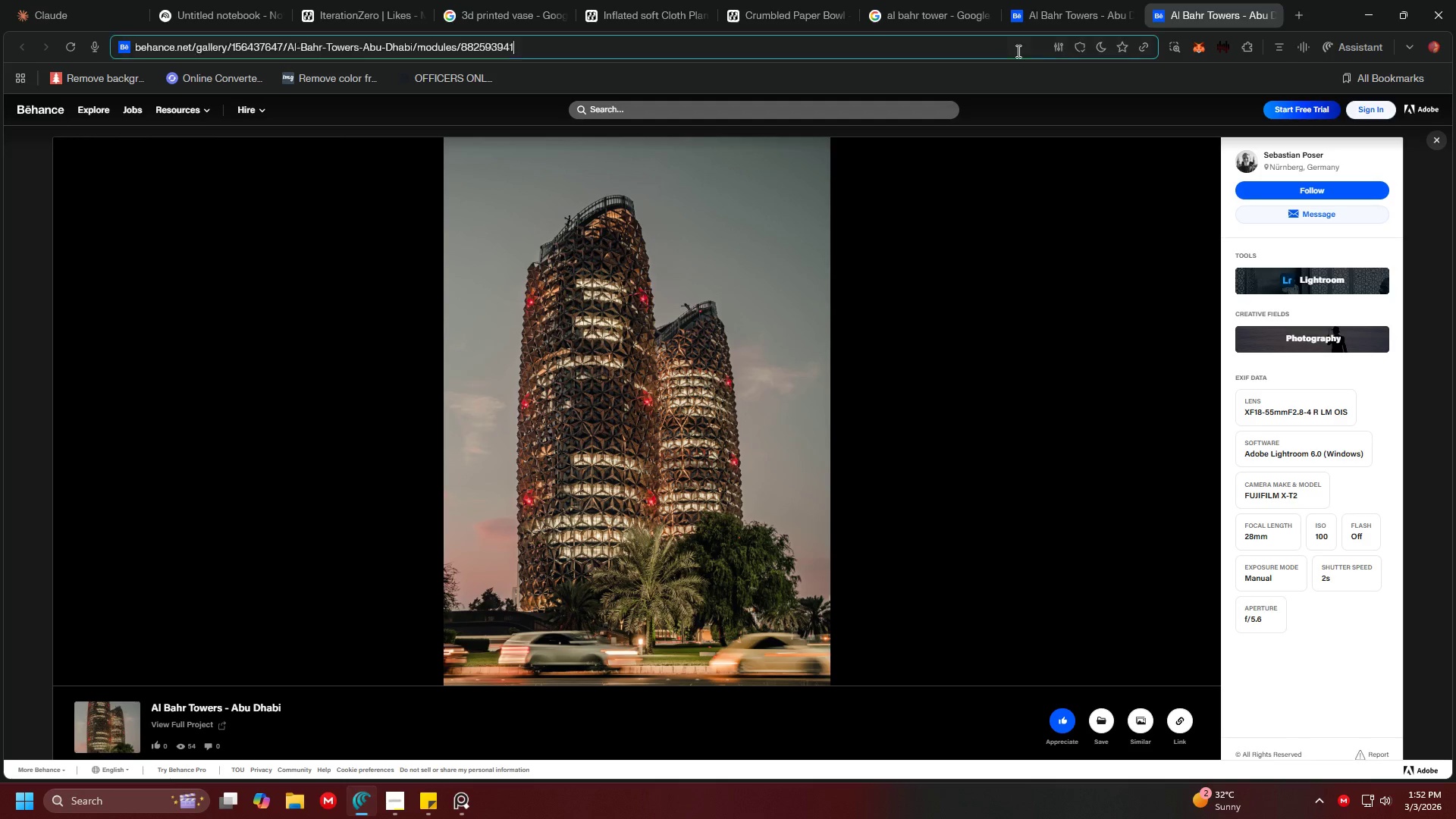 
key(Control+ControlLeft)
 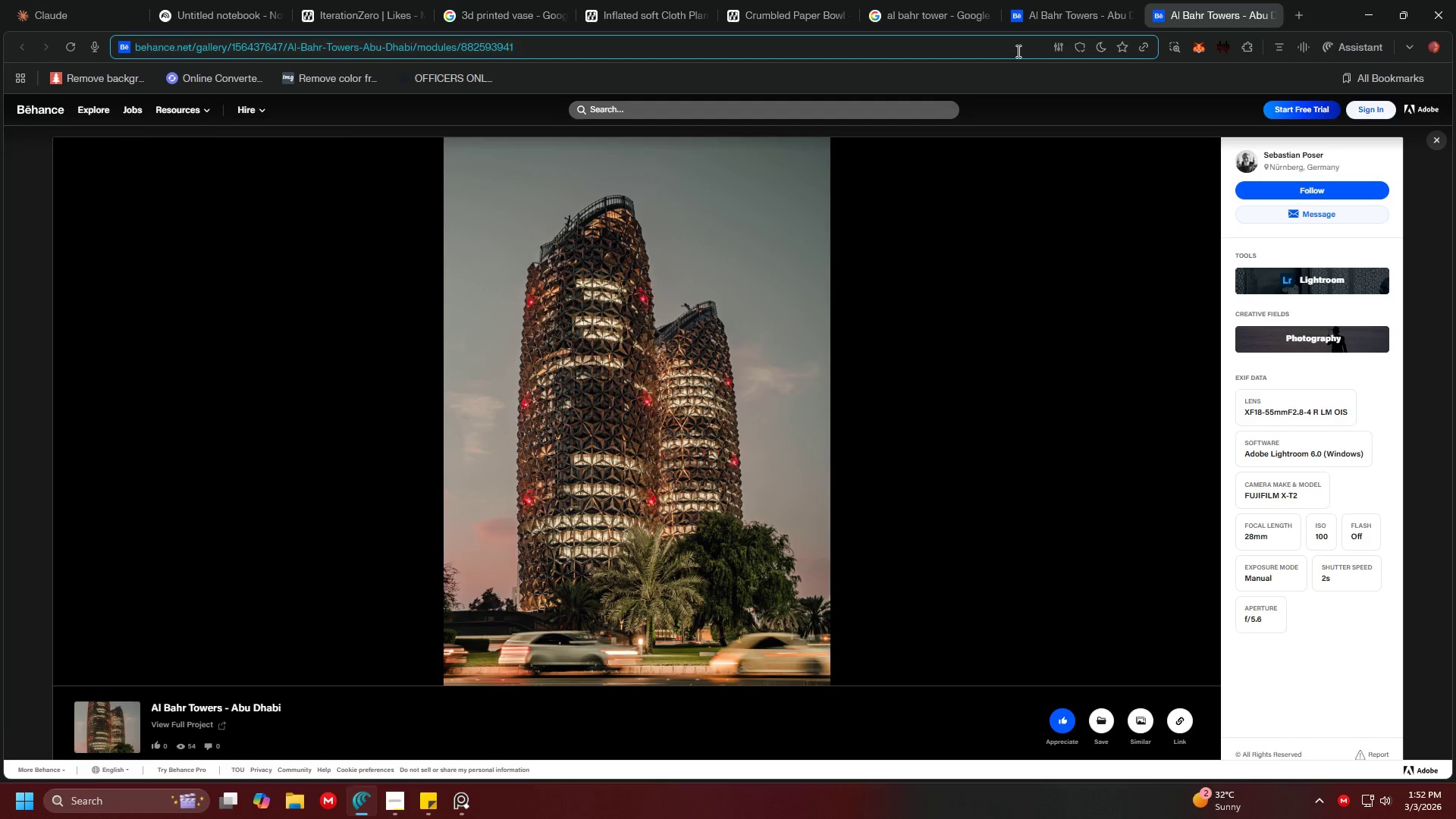 
key(Control+V)
 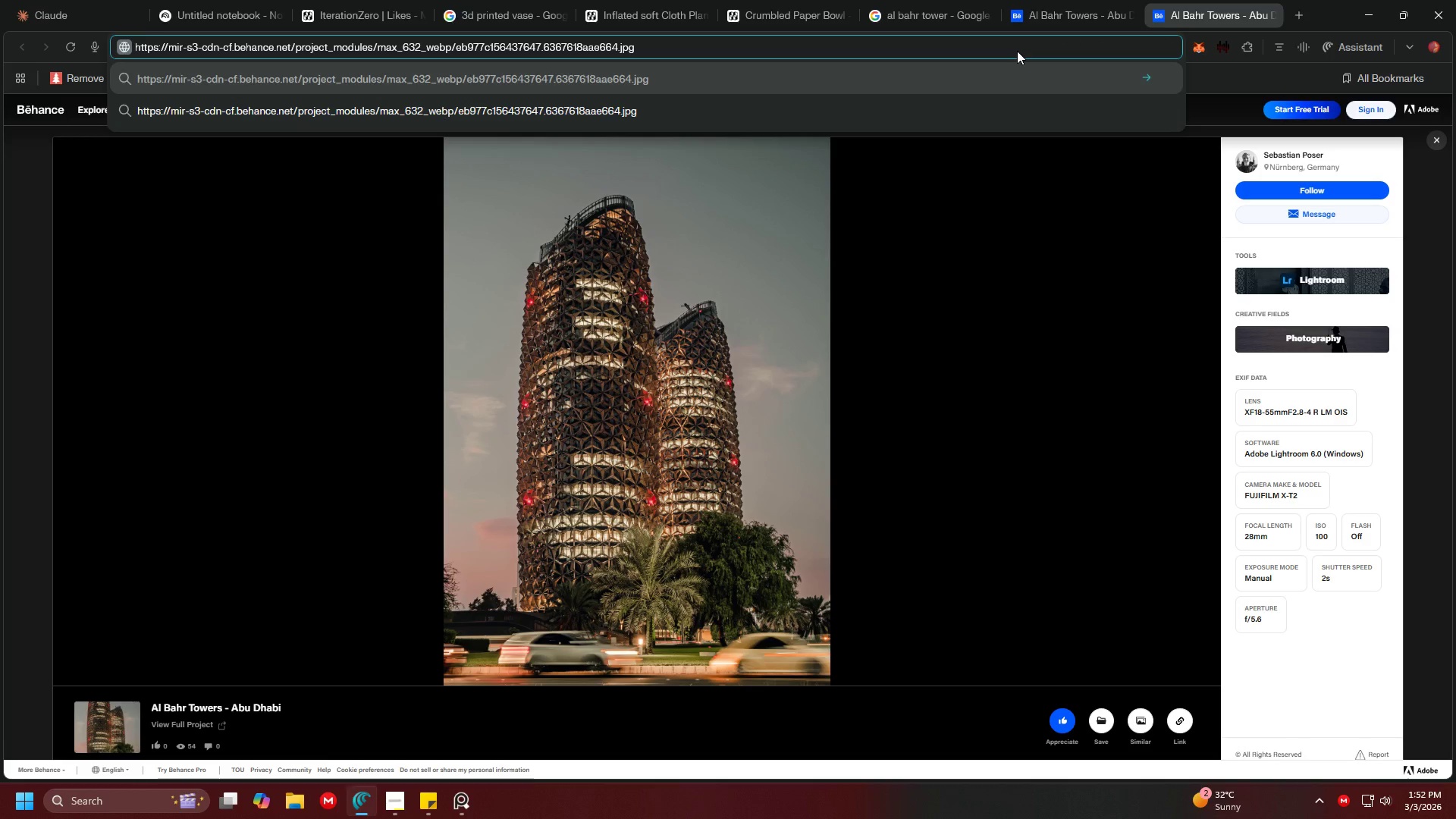 
key(Enter)
 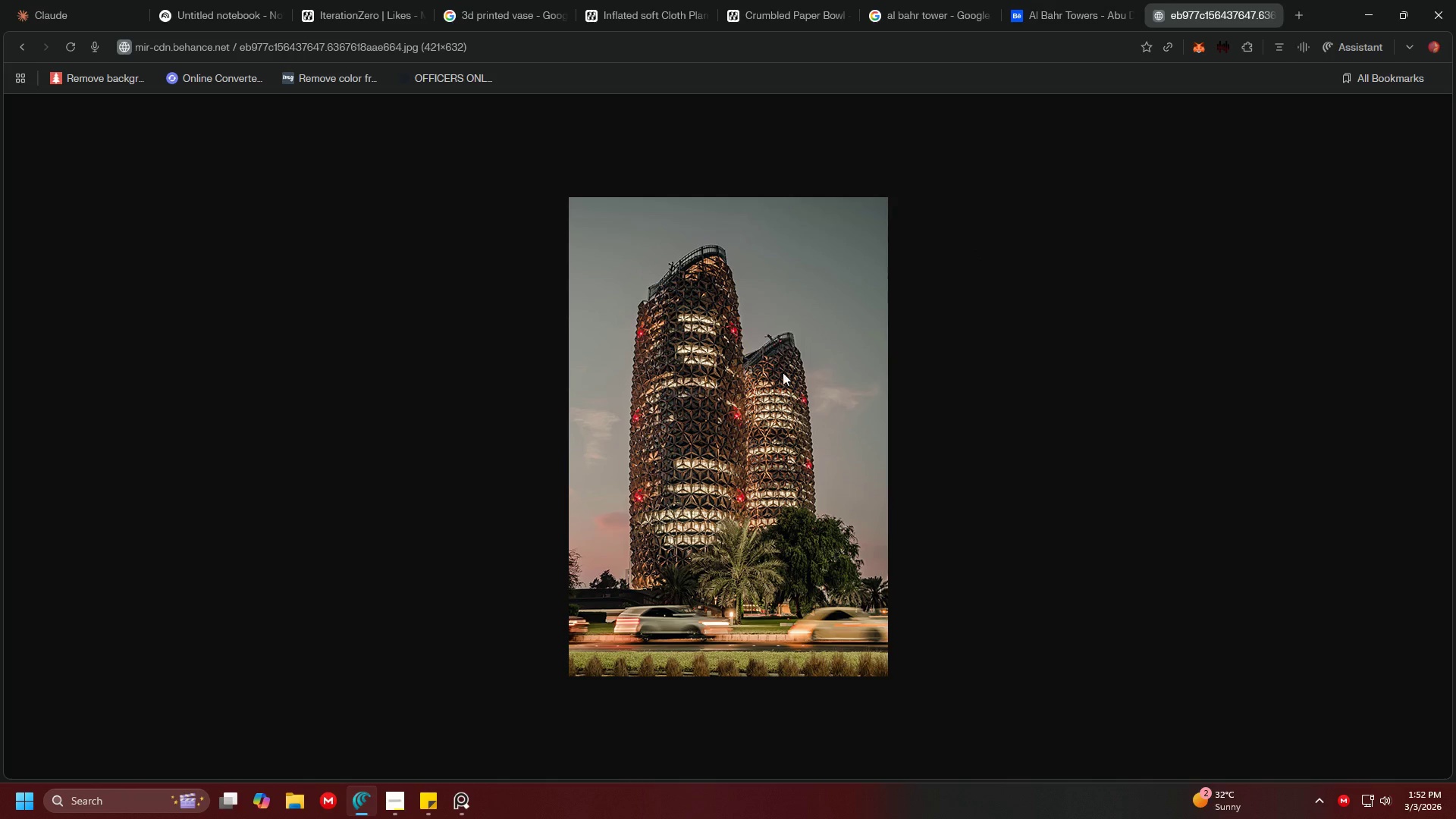 
hold_key(key=ControlLeft, duration=1.23)
scroll: coordinate [714, 485], scroll_direction: up, amount: 8.0
 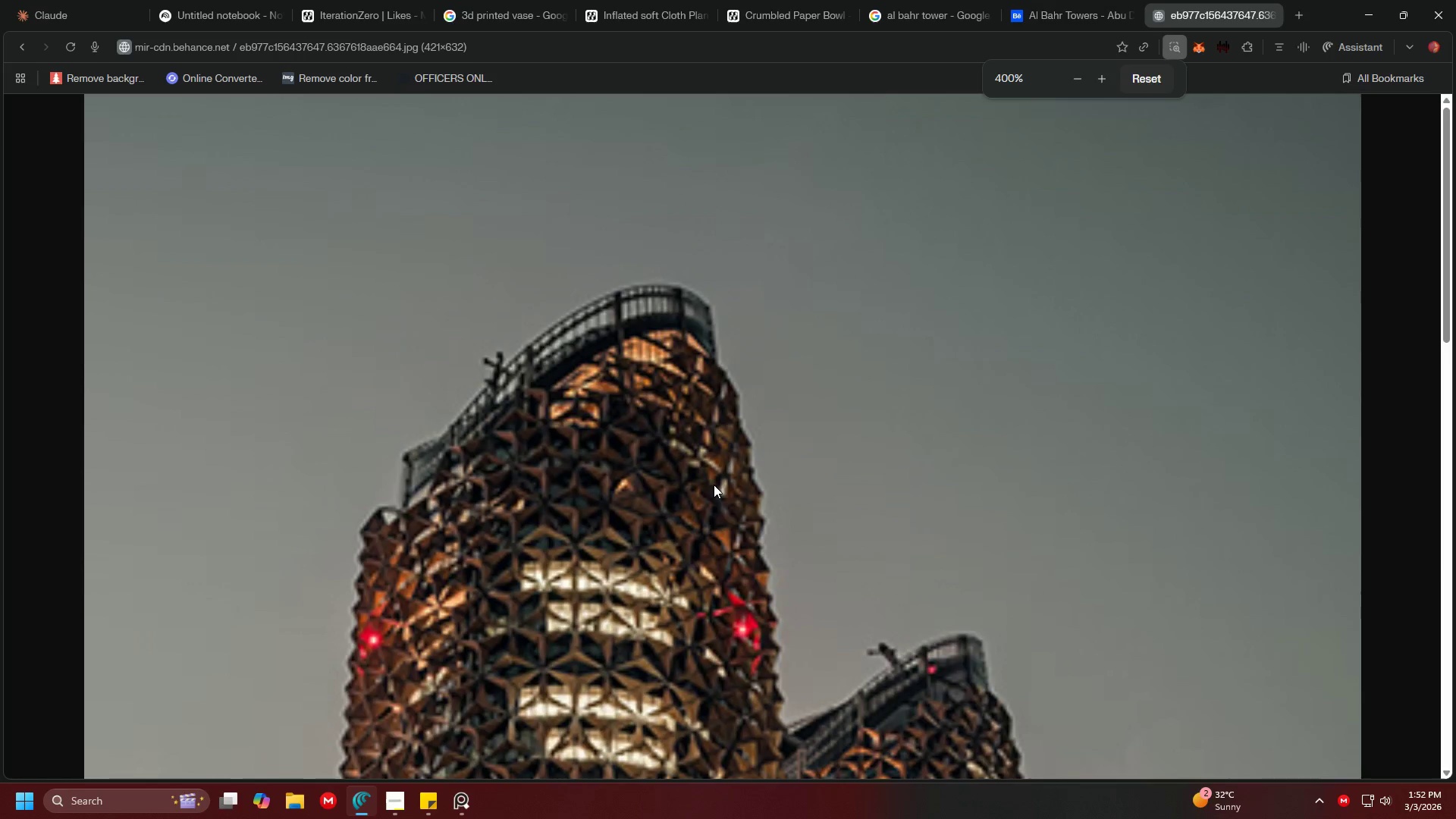 
scroll: coordinate [712, 481], scroll_direction: down, amount: 6.0
 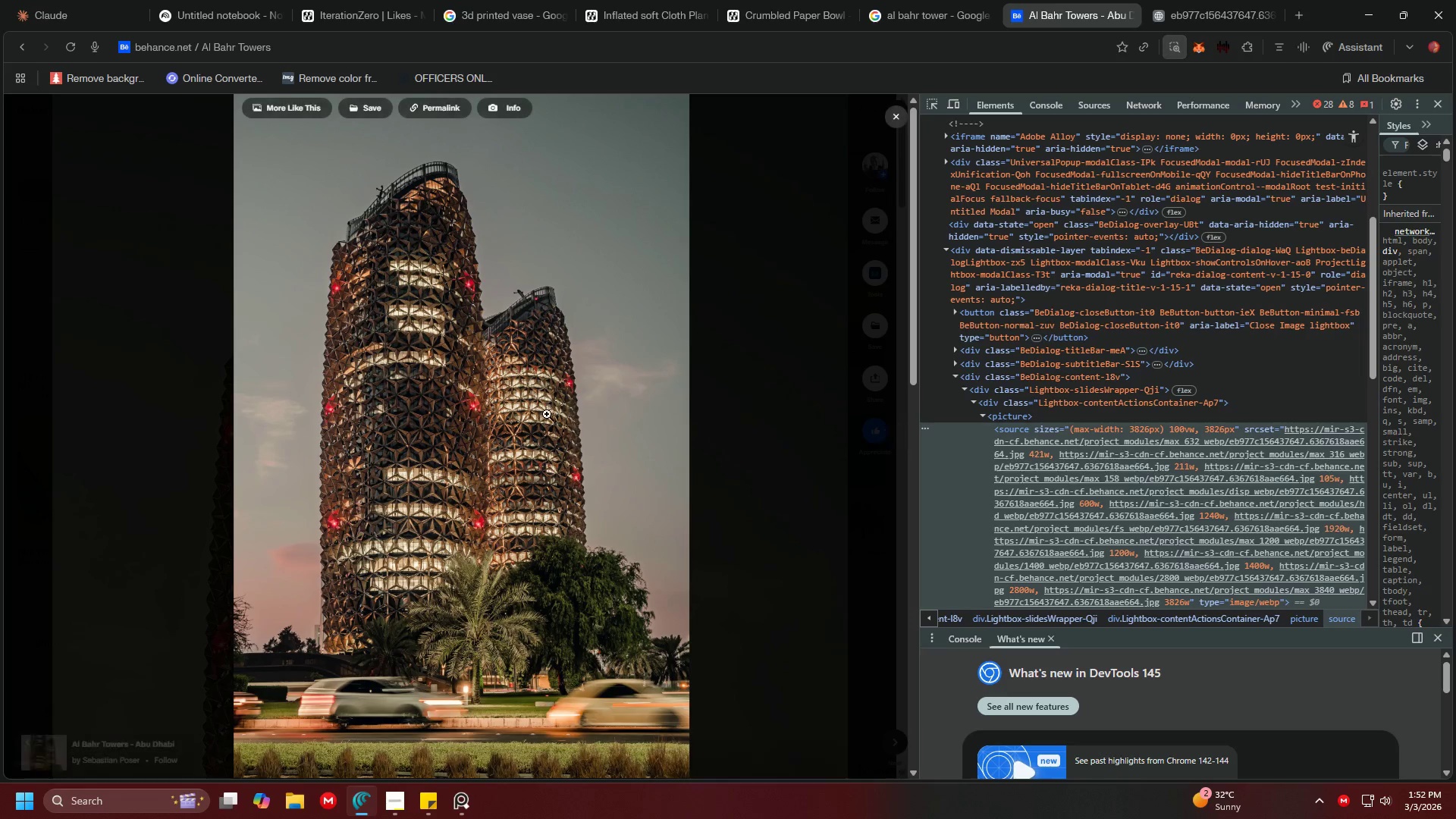 
left_click([551, 371])
 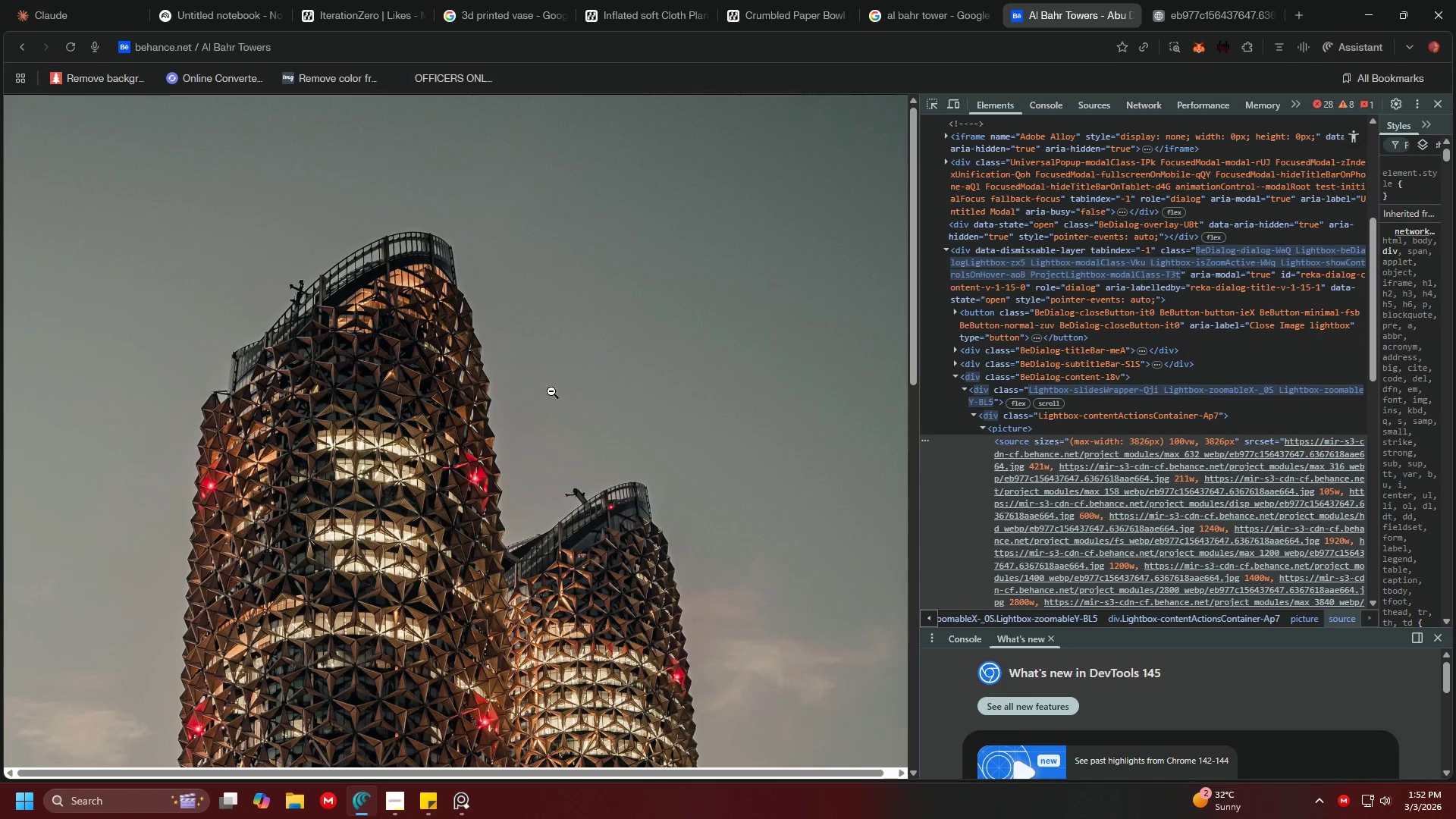 
scroll: coordinate [544, 406], scroll_direction: down, amount: 4.0
 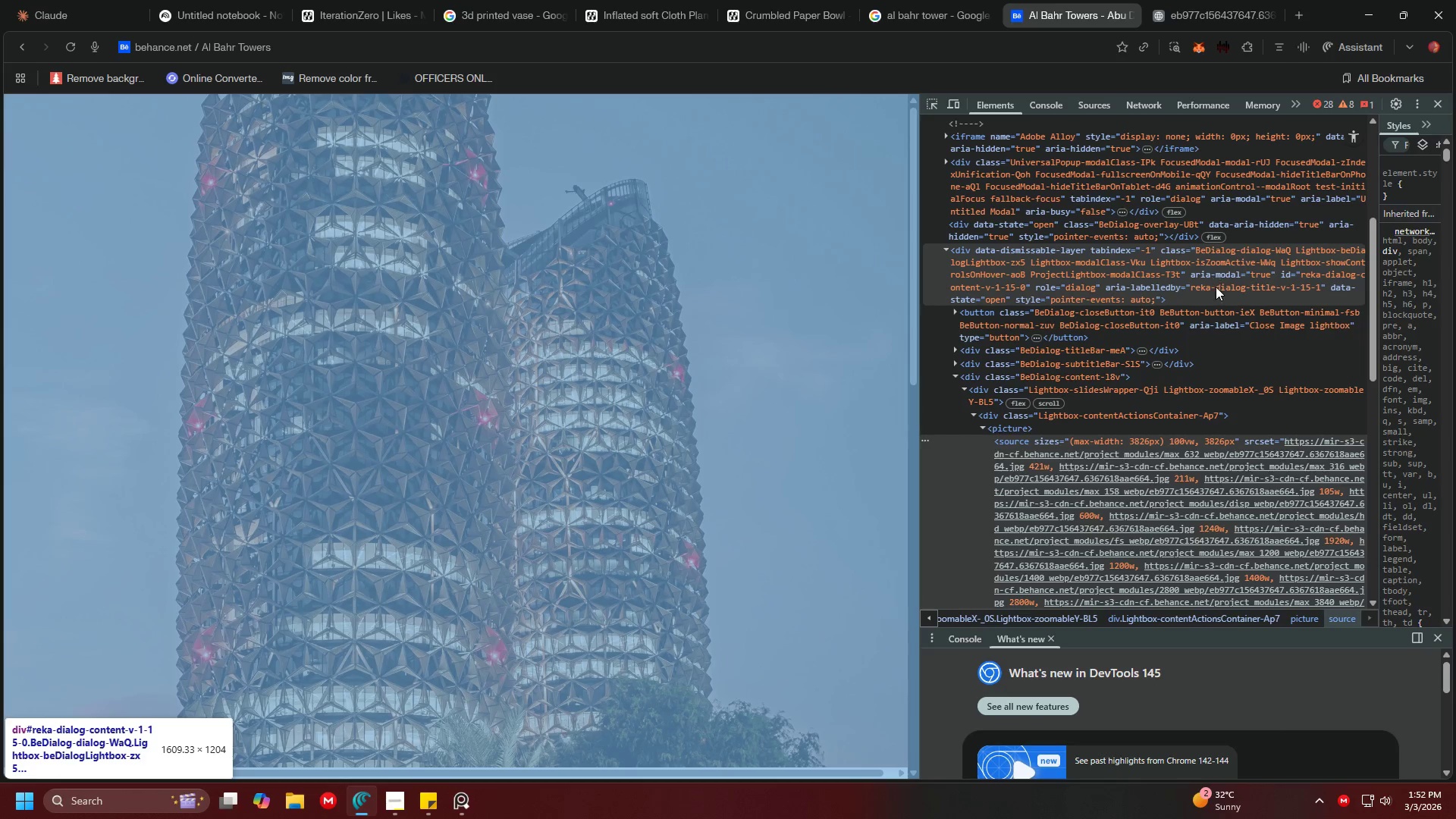 
wait(5.14)
 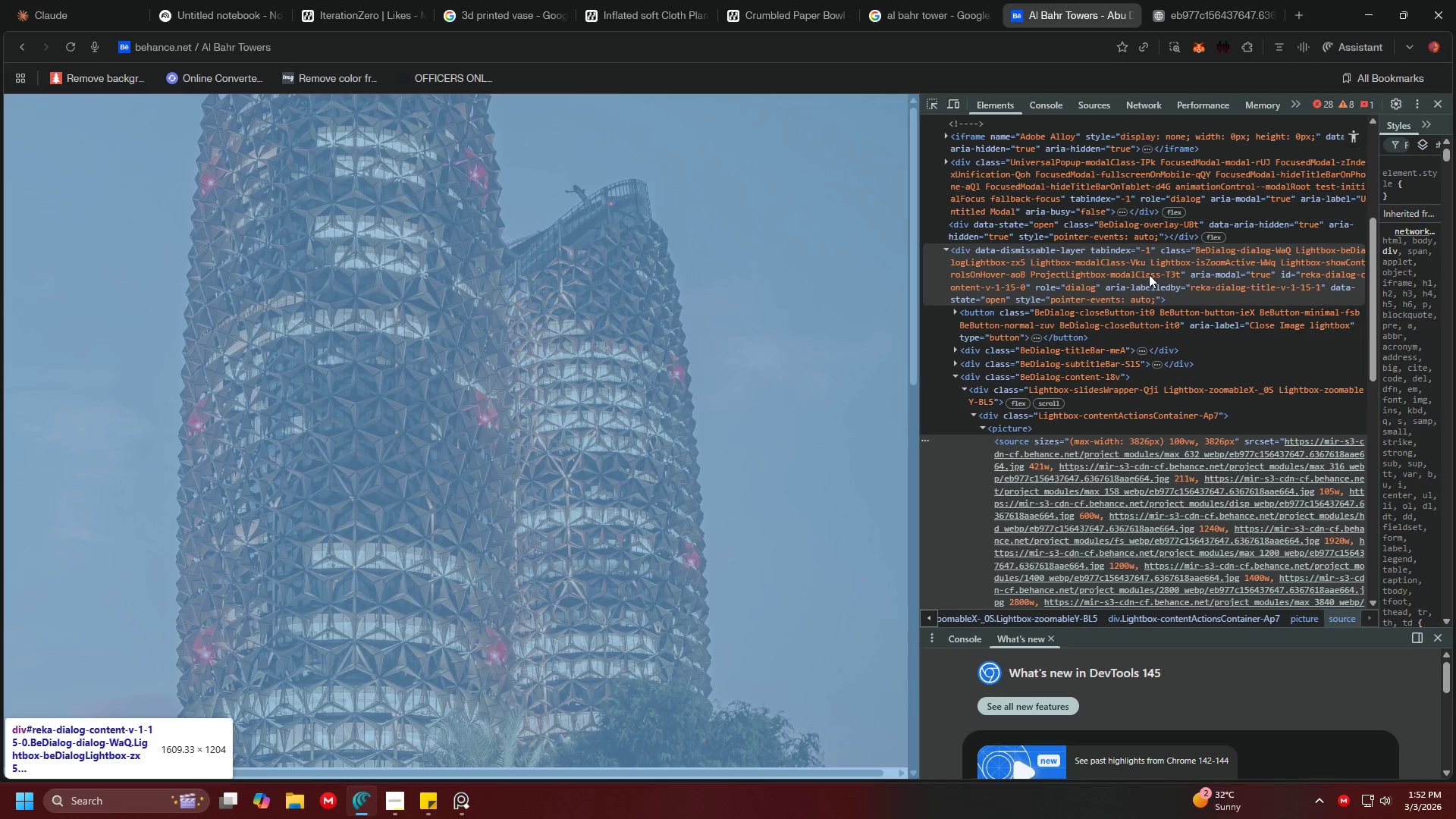 
scroll: coordinate [1098, 291], scroll_direction: up, amount: 1.0
 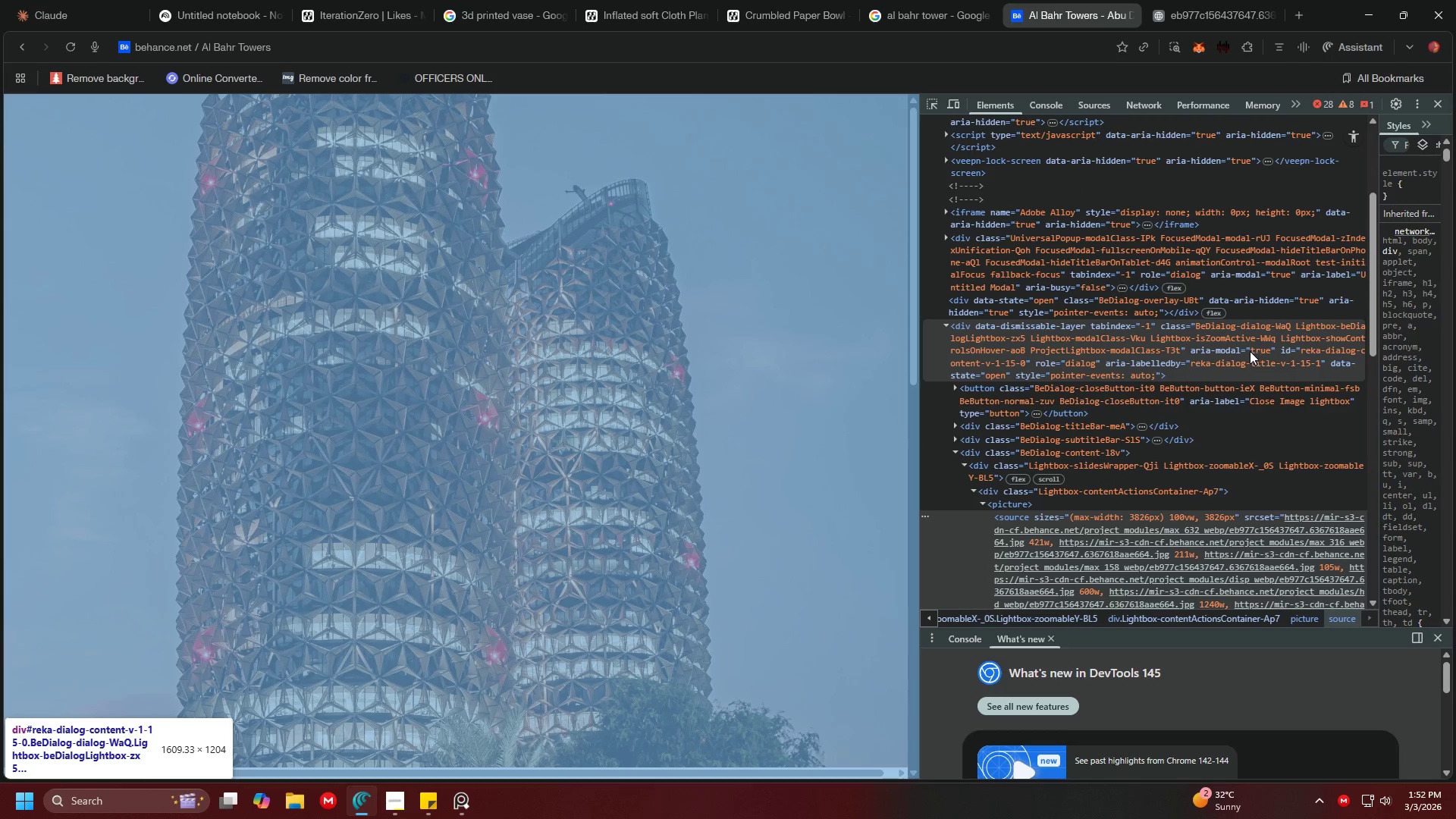 
left_click([1126, 347])
 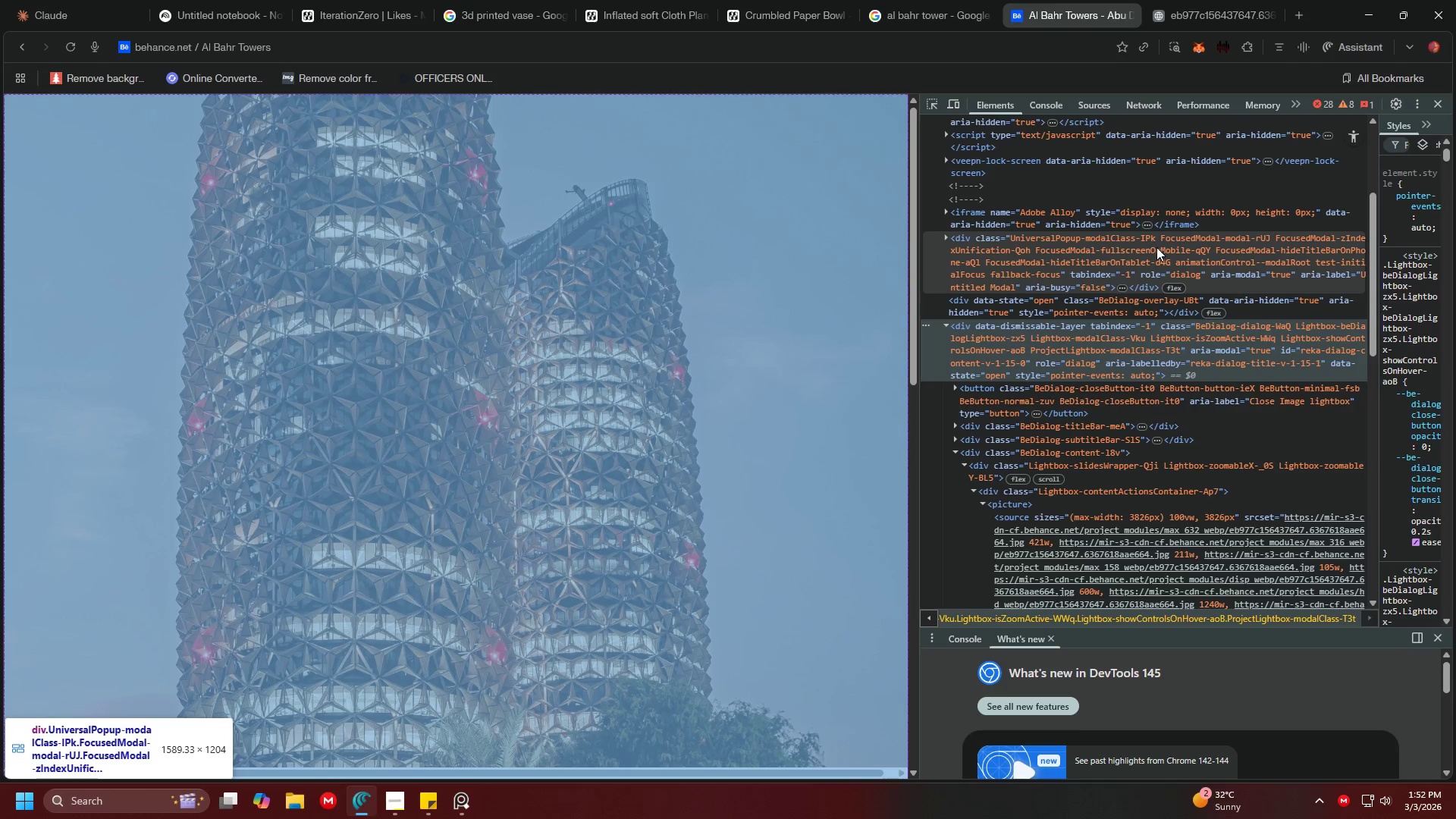 
left_click([1111, 264])
 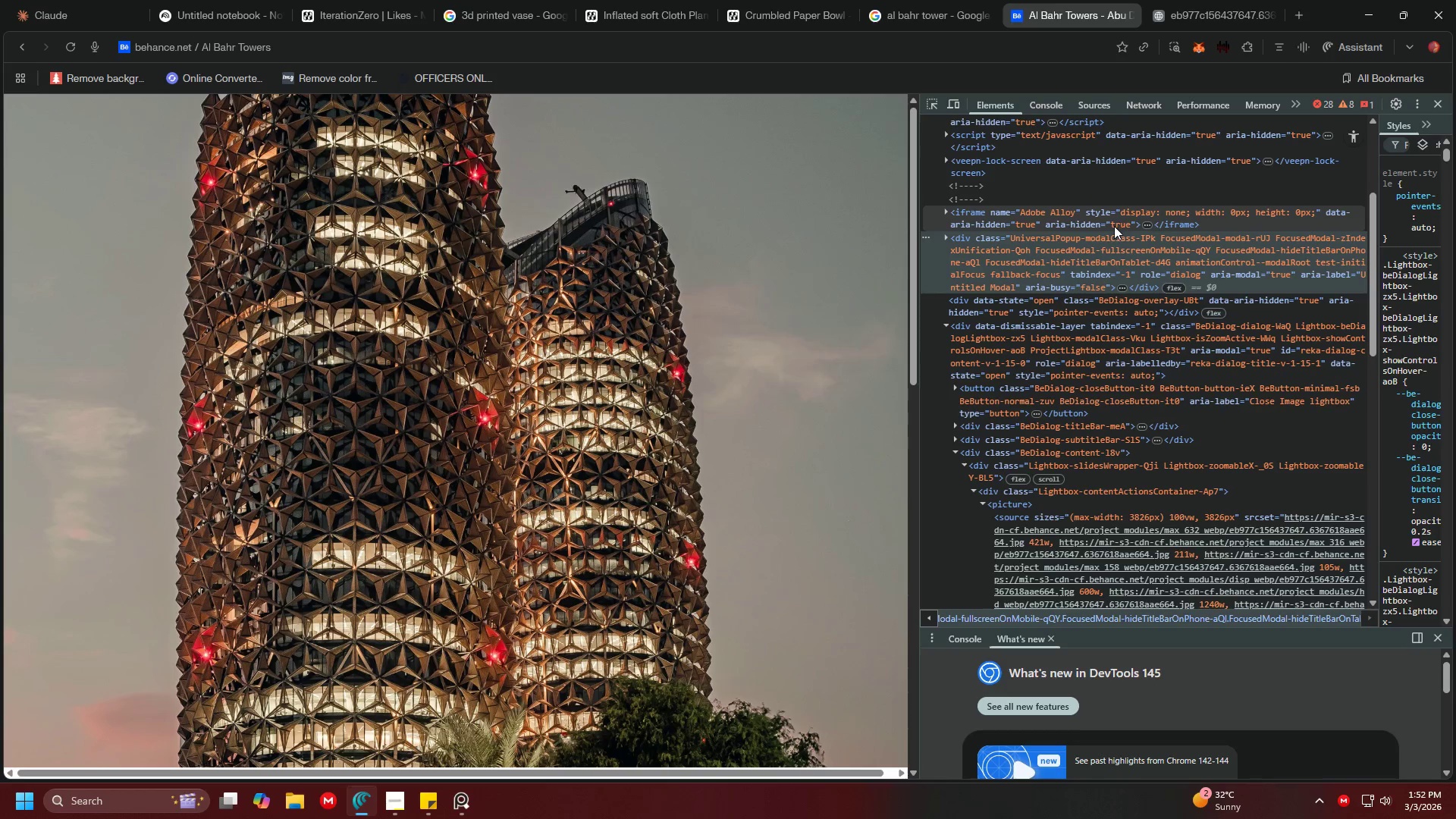 
left_click([1114, 226])
 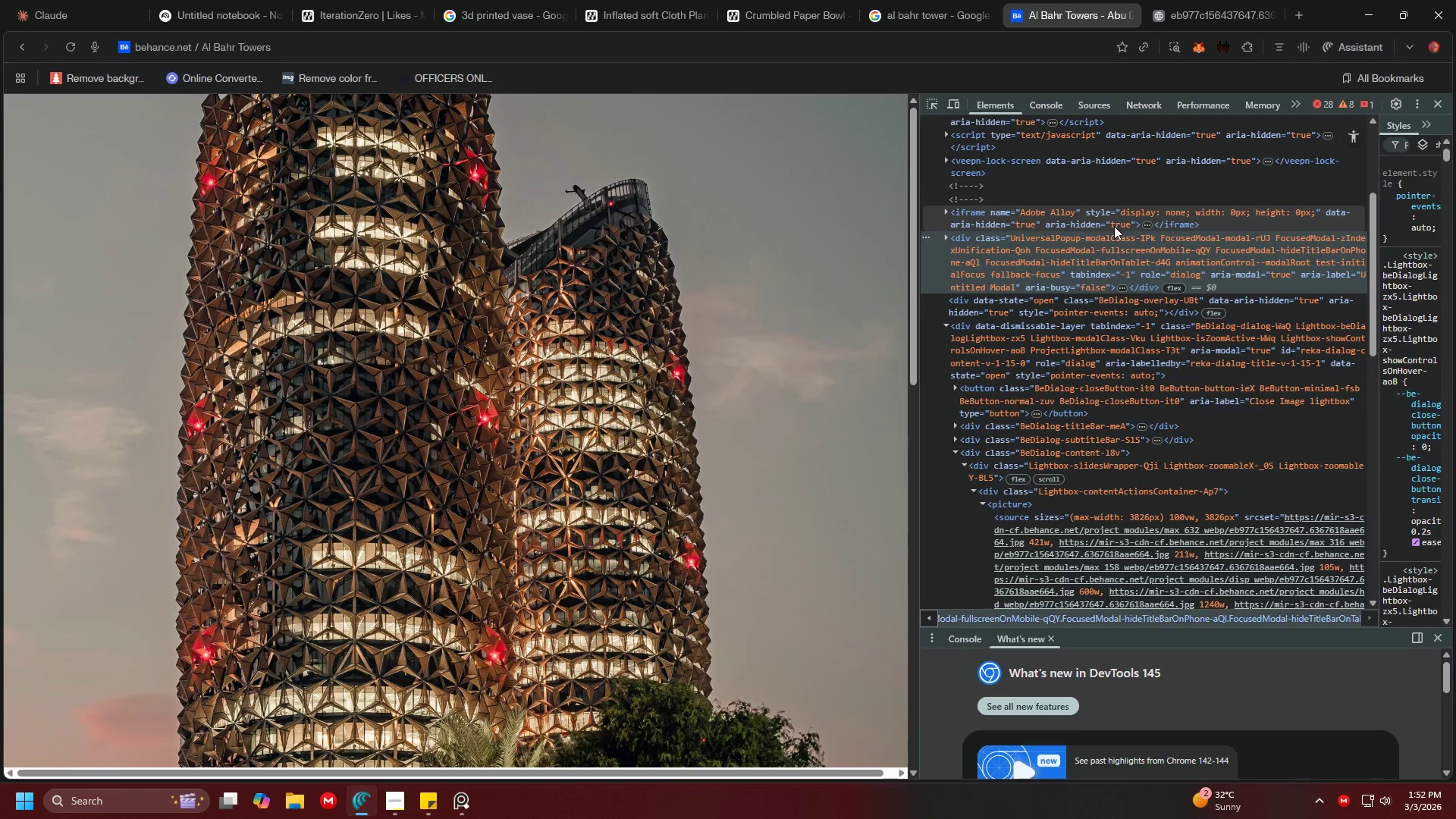 
scroll: coordinate [1123, 282], scroll_direction: up, amount: 5.0
 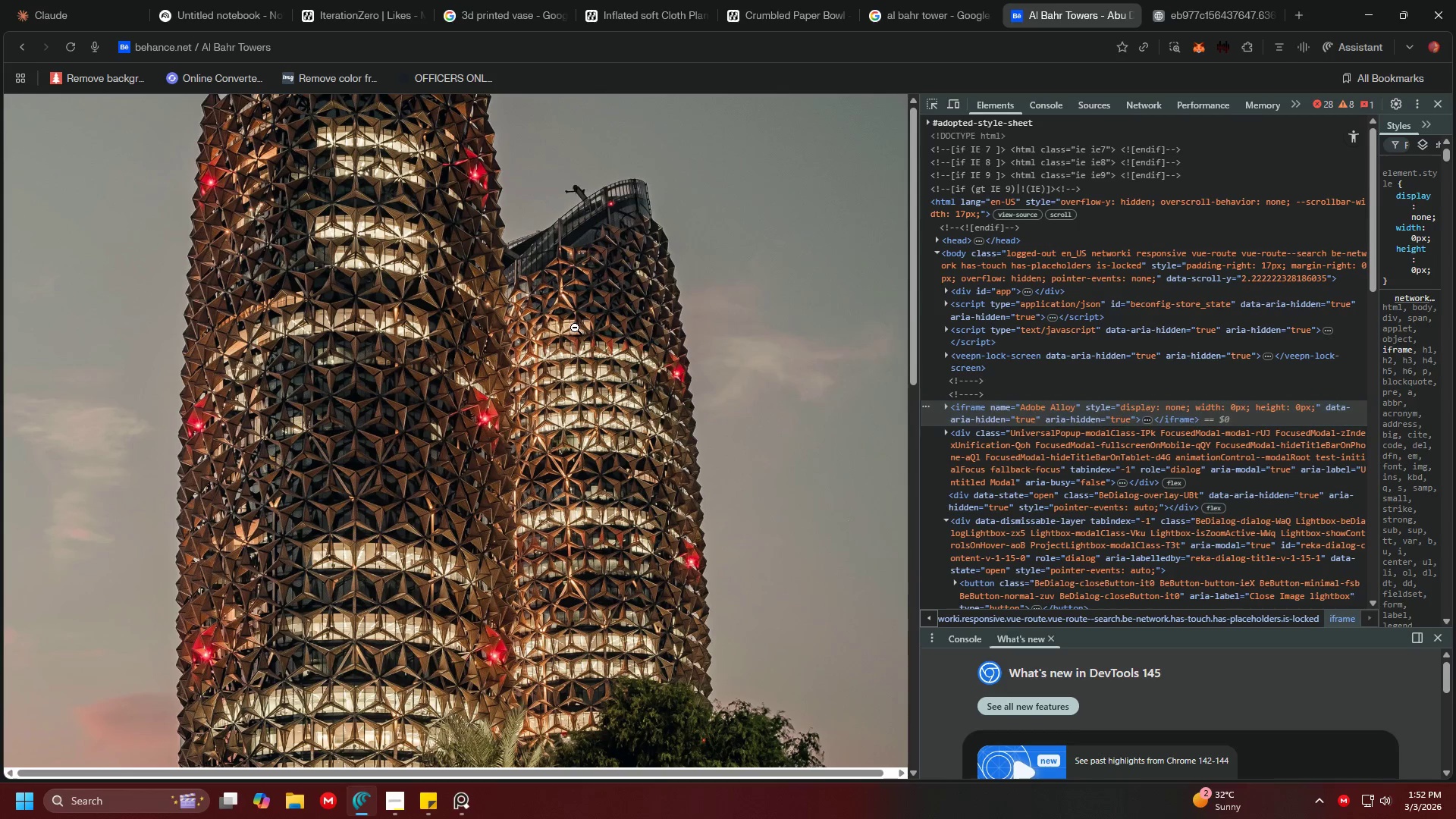 
right_click([574, 328])
 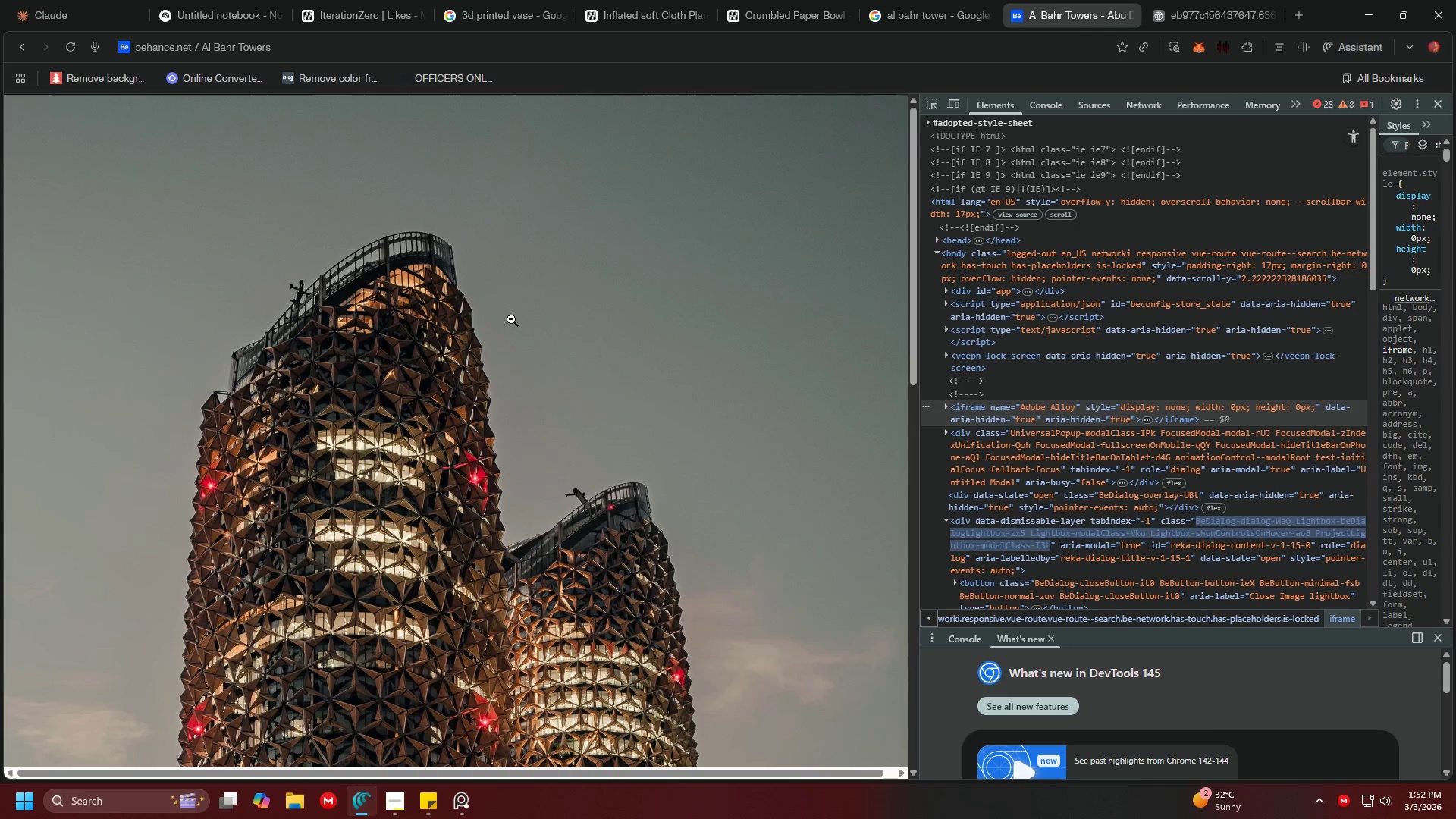 
right_click([485, 309])
 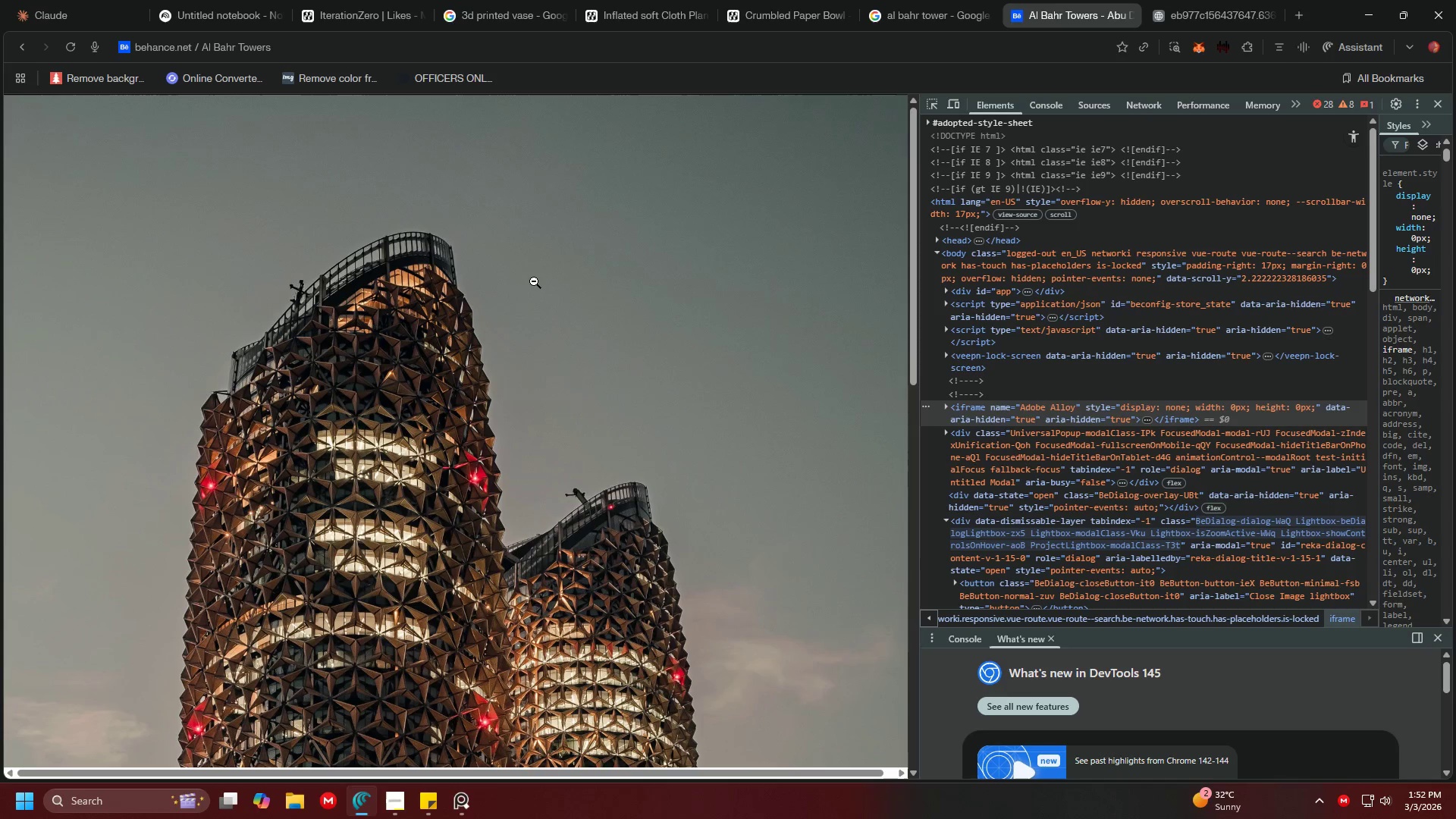 
double_click([534, 281])
 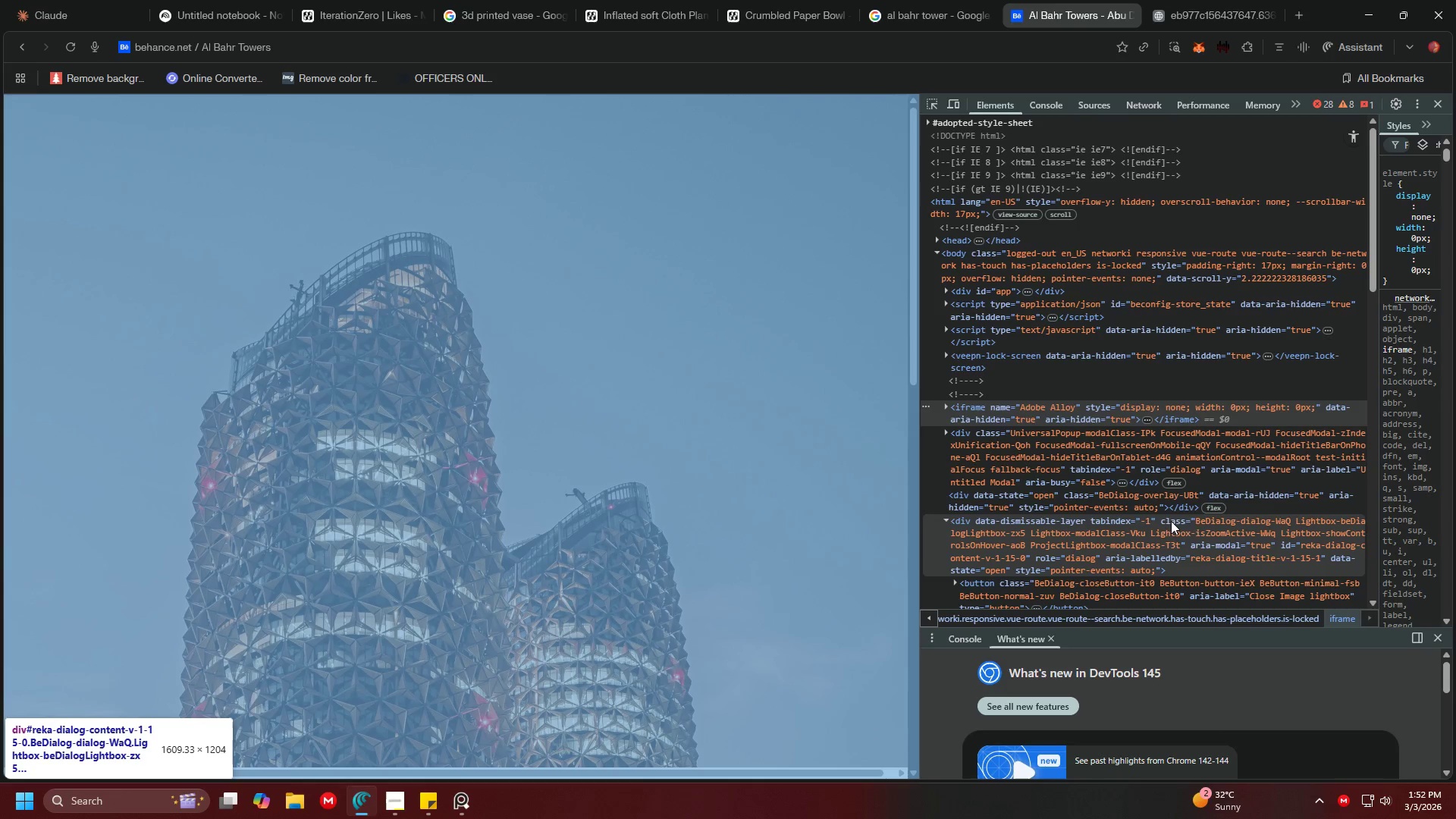 
left_click([1228, 531])
 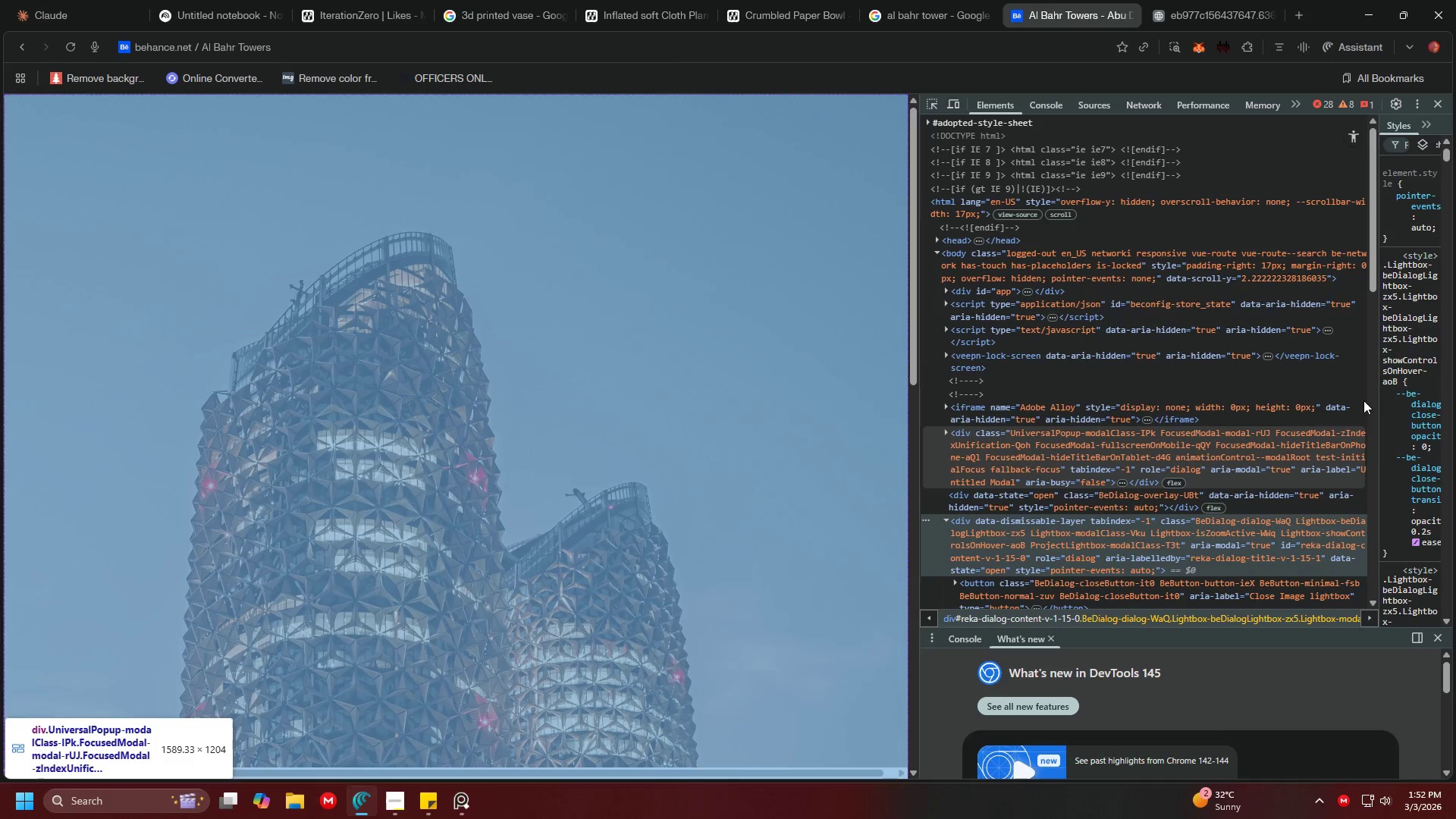 
left_click([1441, 100])
 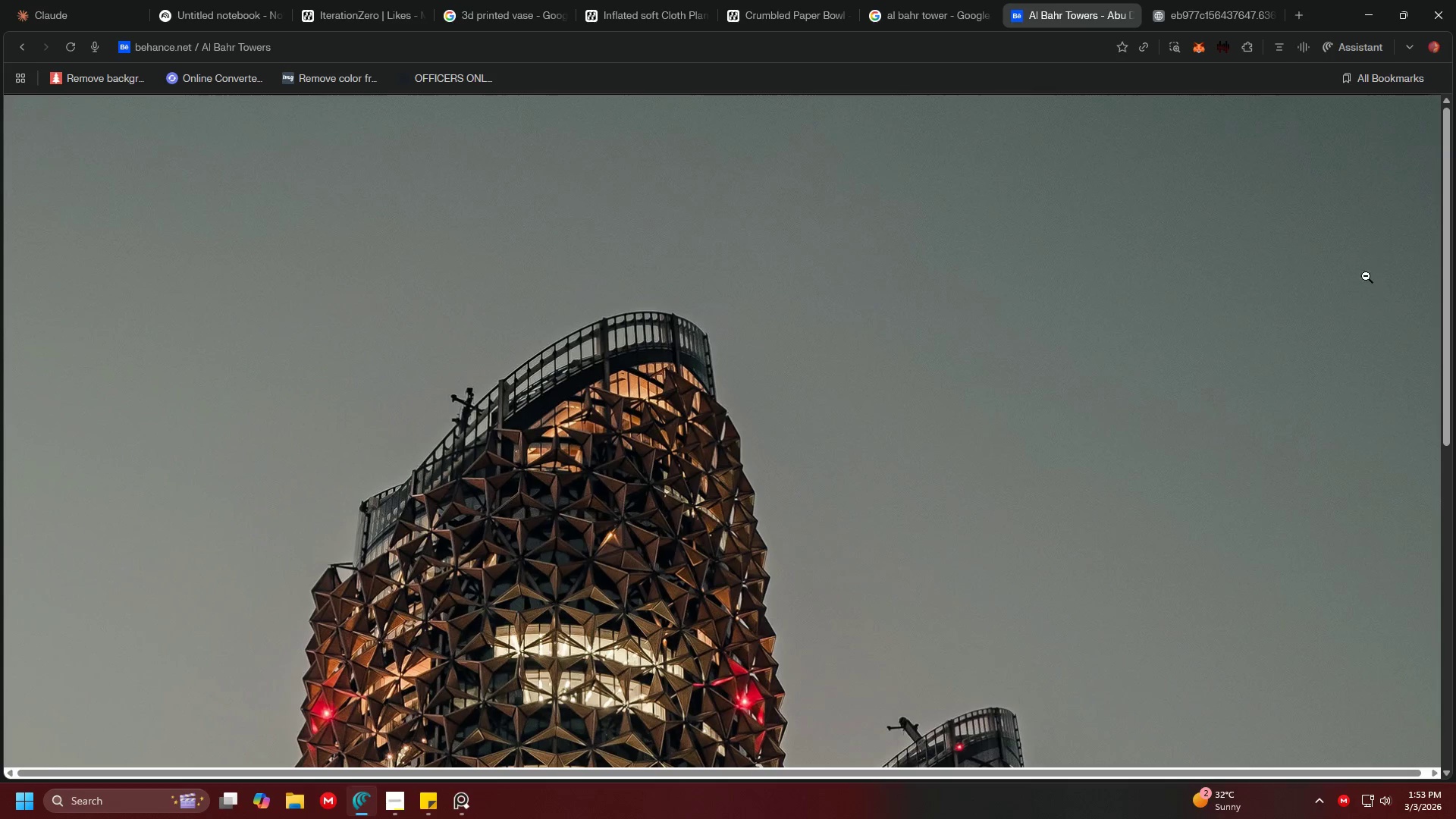 
hold_key(key=ControlLeft, duration=0.61)
 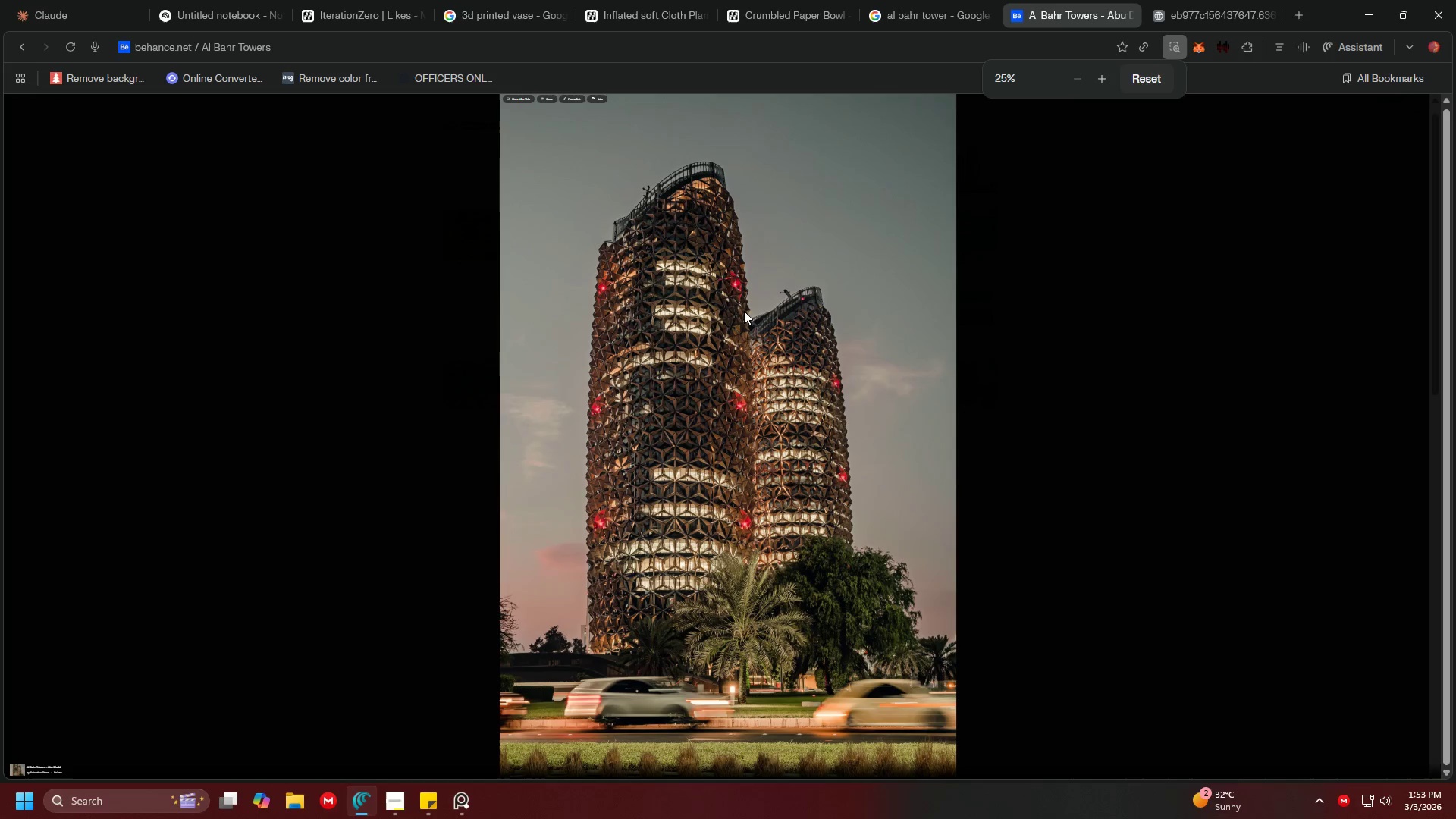 
scroll: coordinate [784, 400], scroll_direction: down, amount: 31.0
 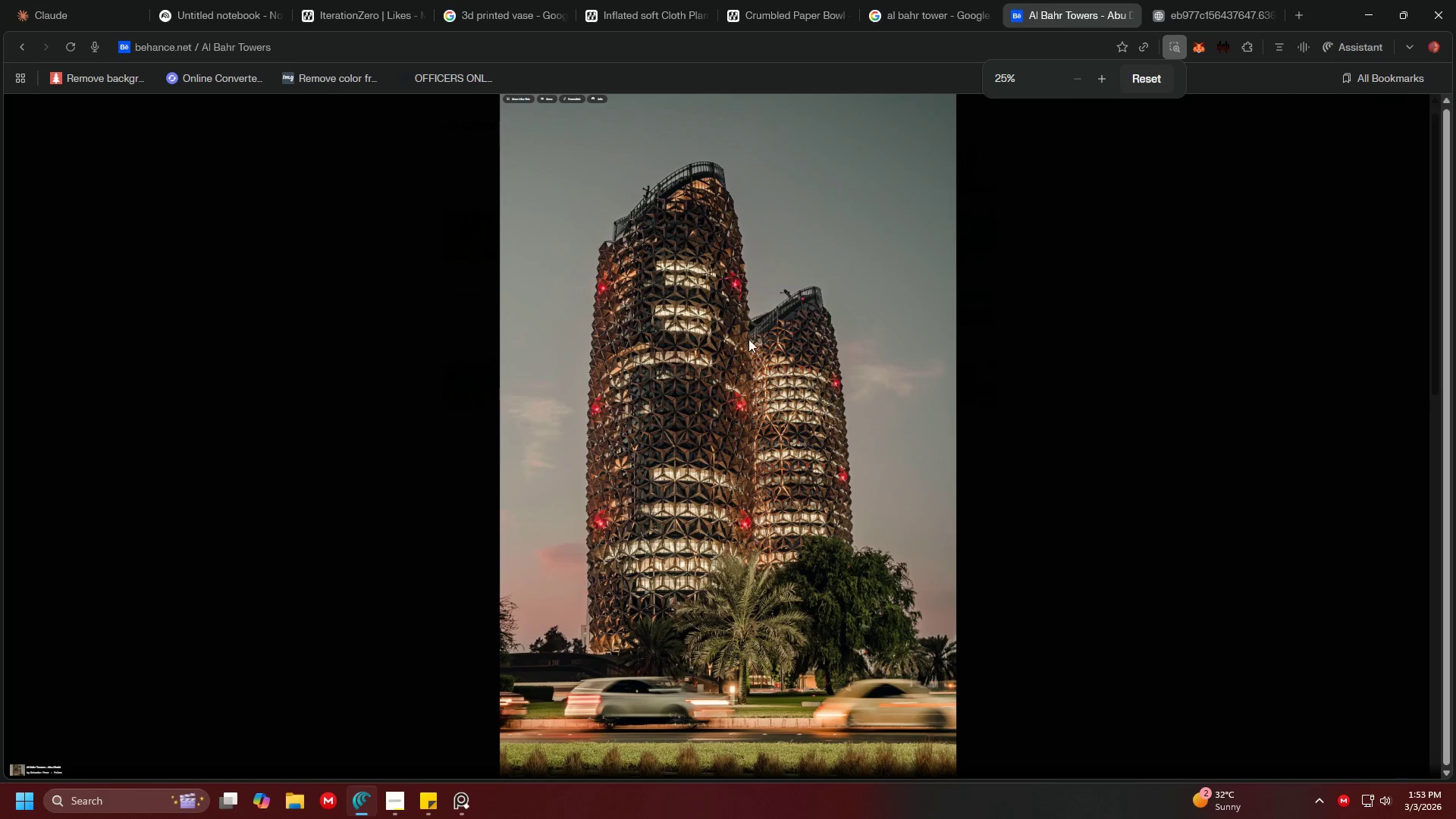 
hold_key(key=ControlLeft, duration=1.5)
 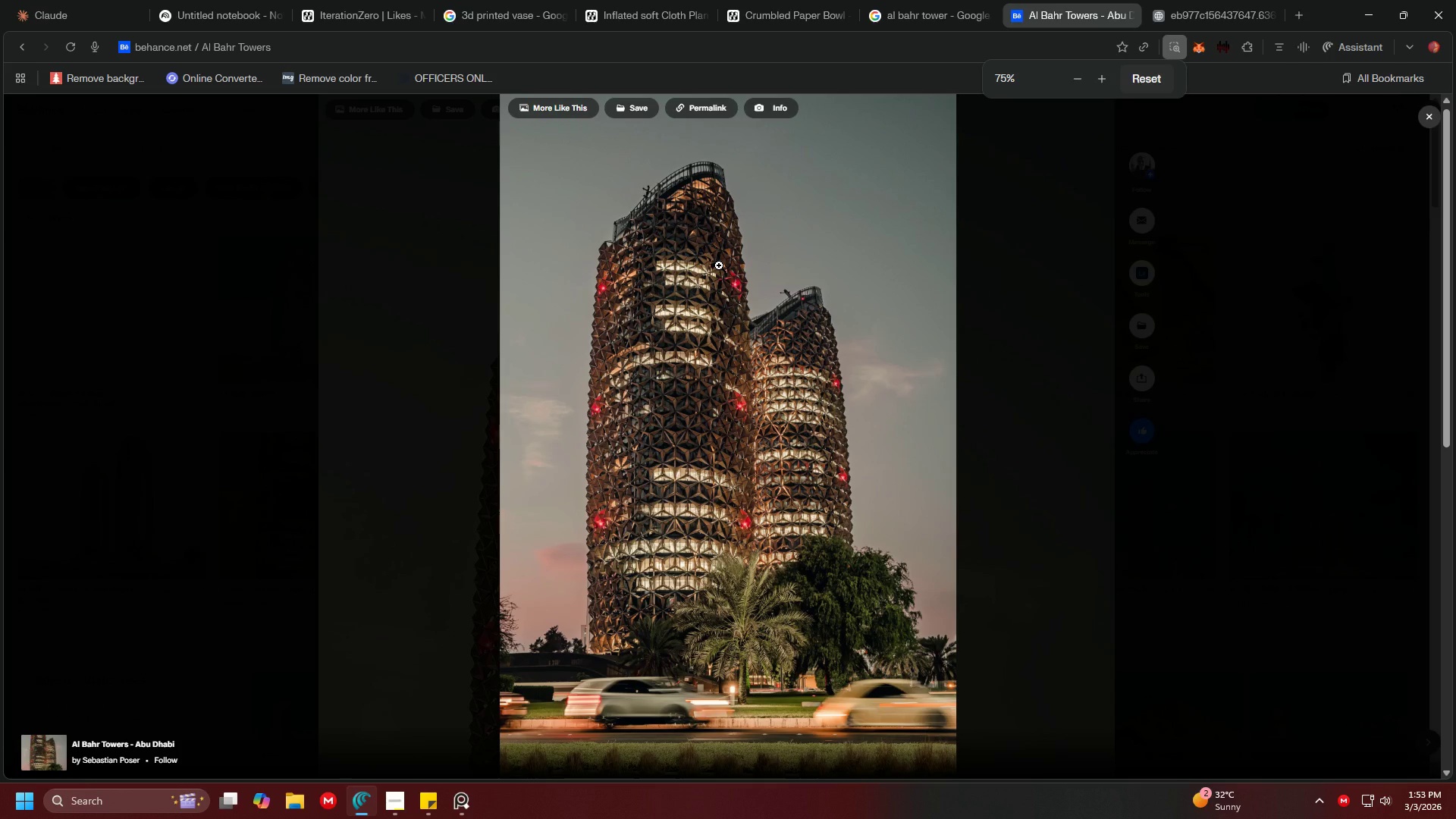 
hold_key(key=ControlLeft, duration=0.48)
 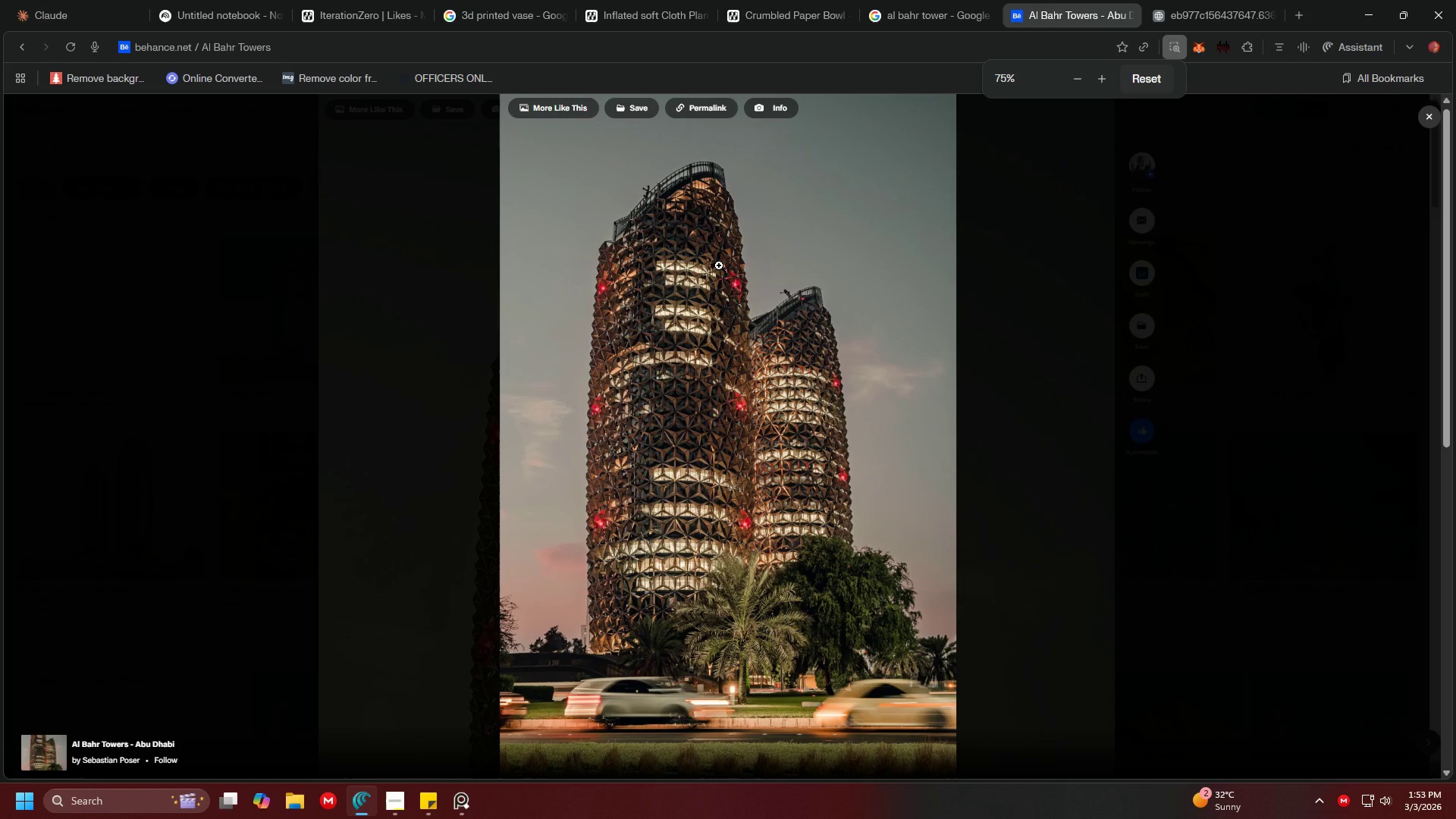 
scroll: coordinate [719, 265], scroll_direction: up, amount: 4.0
 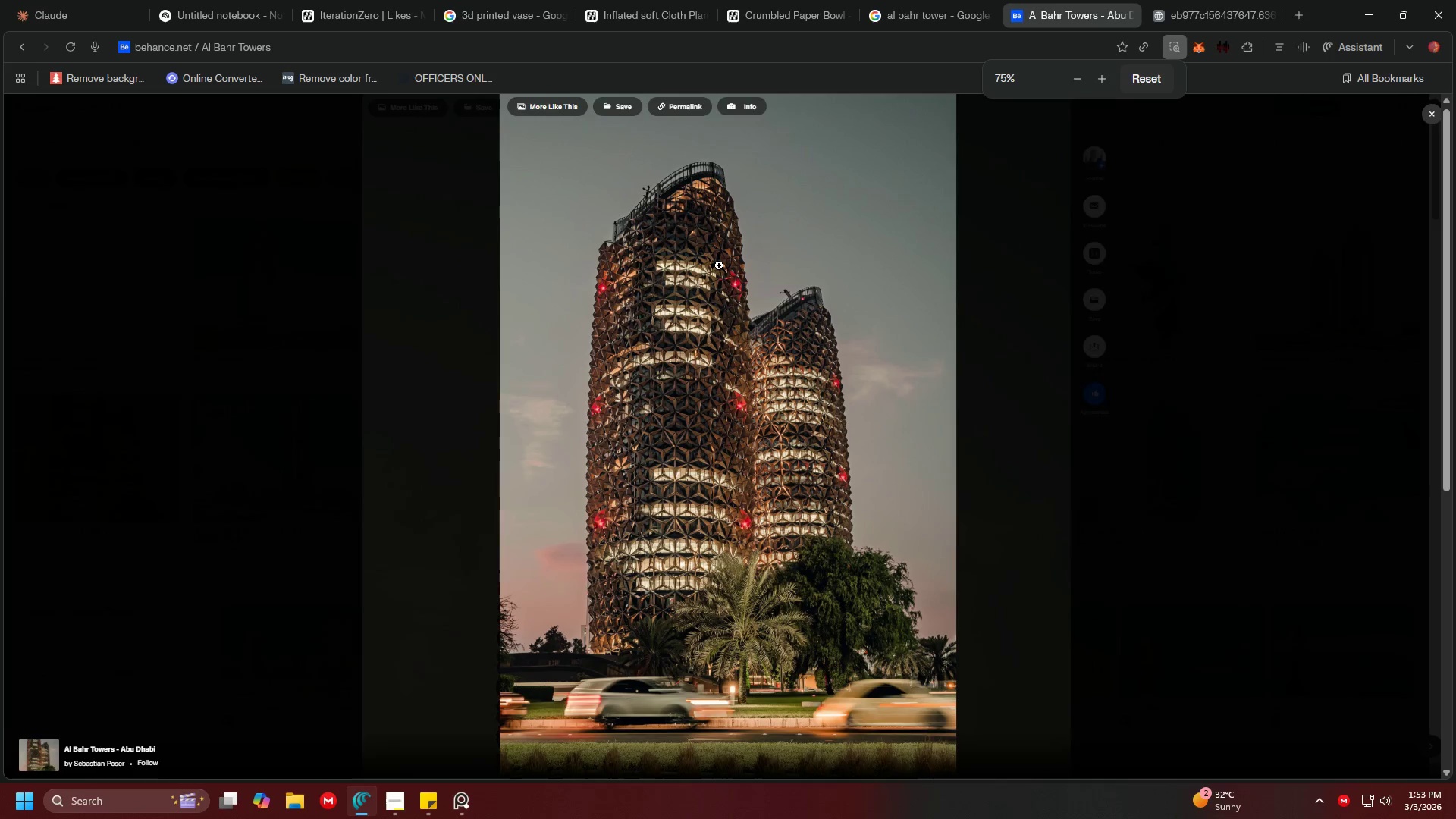 
hold_key(key=ControlLeft, duration=0.95)
scroll: coordinate [719, 265], scroll_direction: up, amount: 3.0
 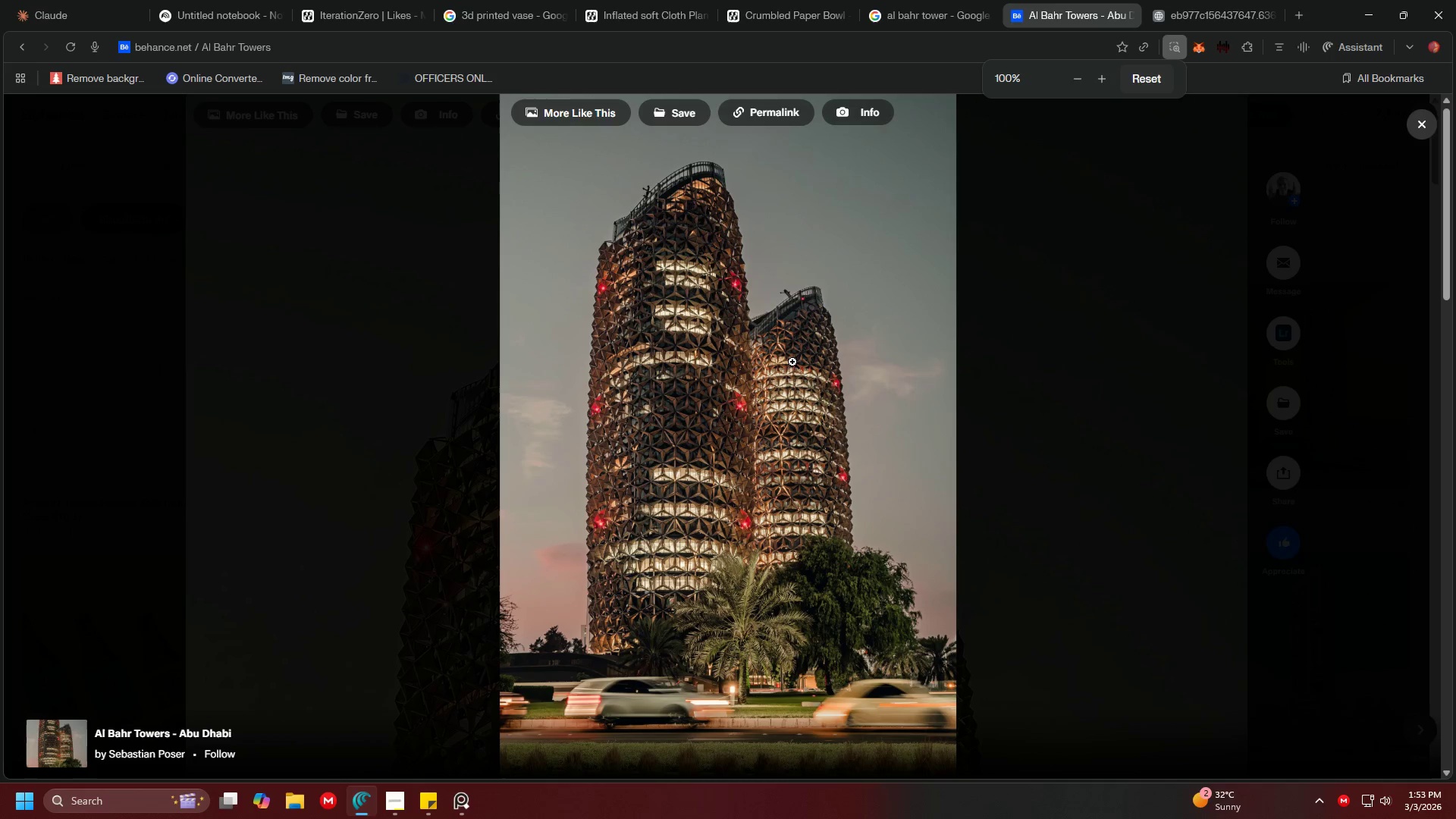 
left_click([737, 281])
 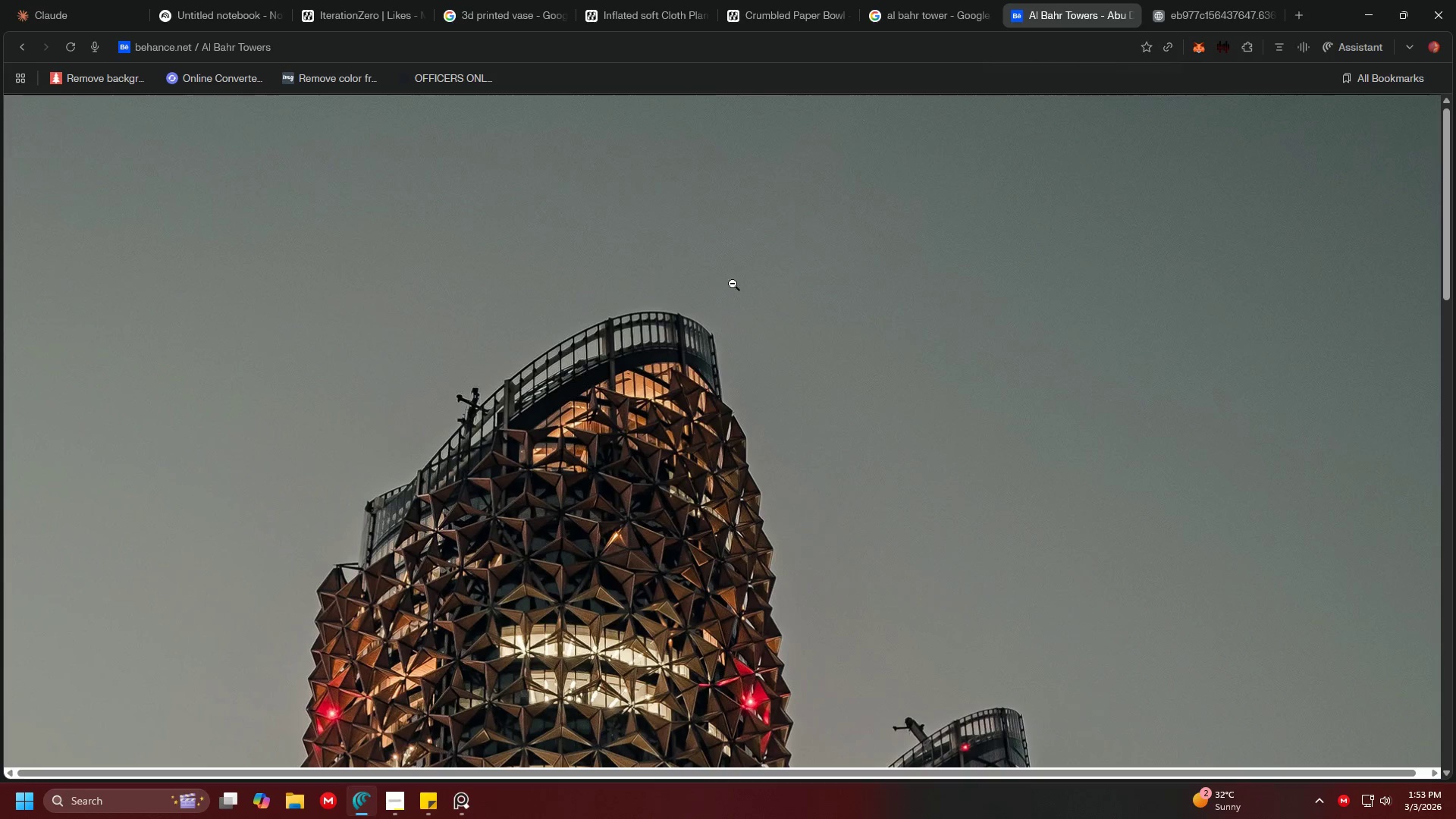 
right_click([700, 299])
 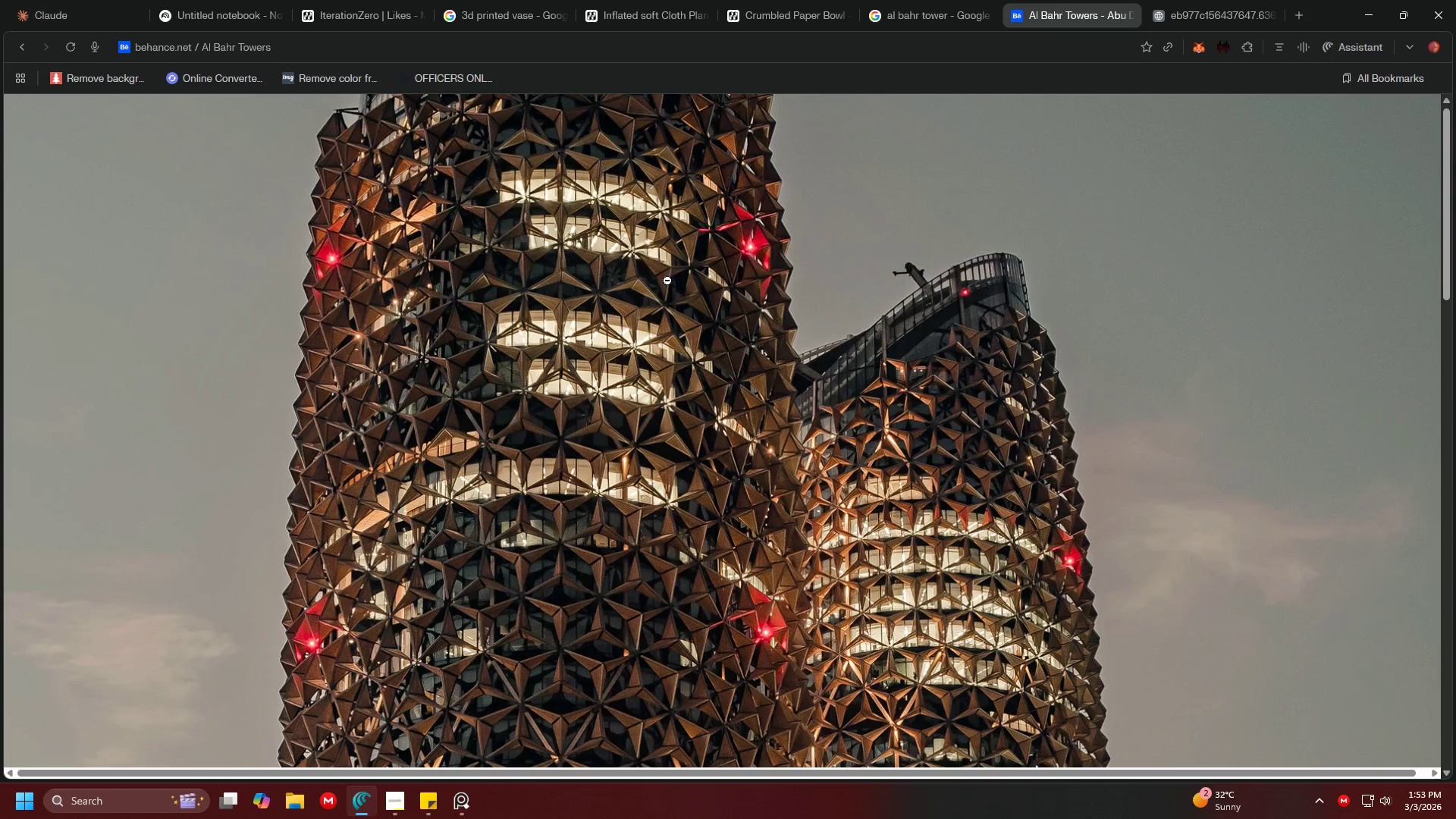 
scroll: coordinate [704, 300], scroll_direction: down, amount: 6.0
 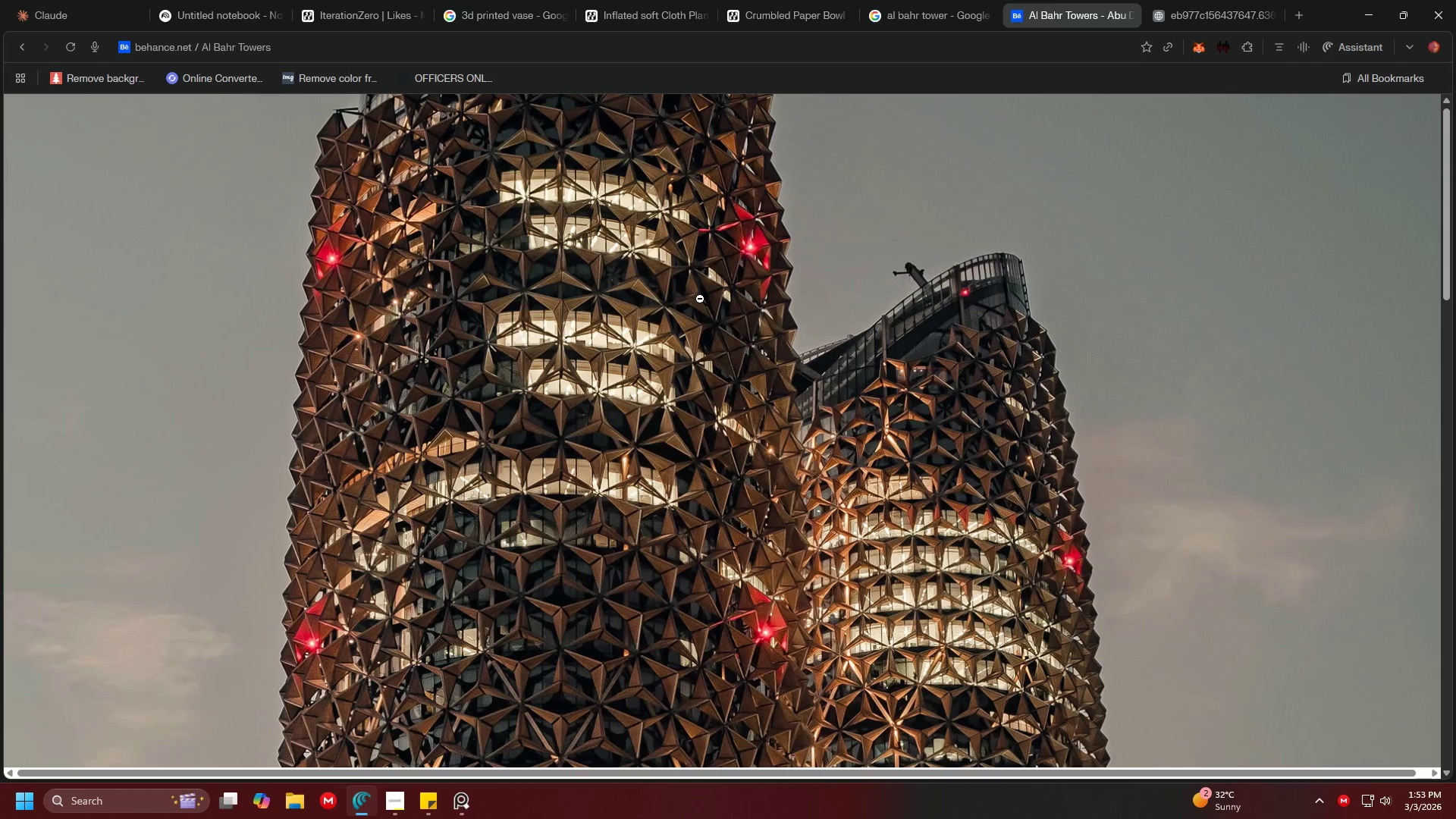 
double_click([667, 281])
 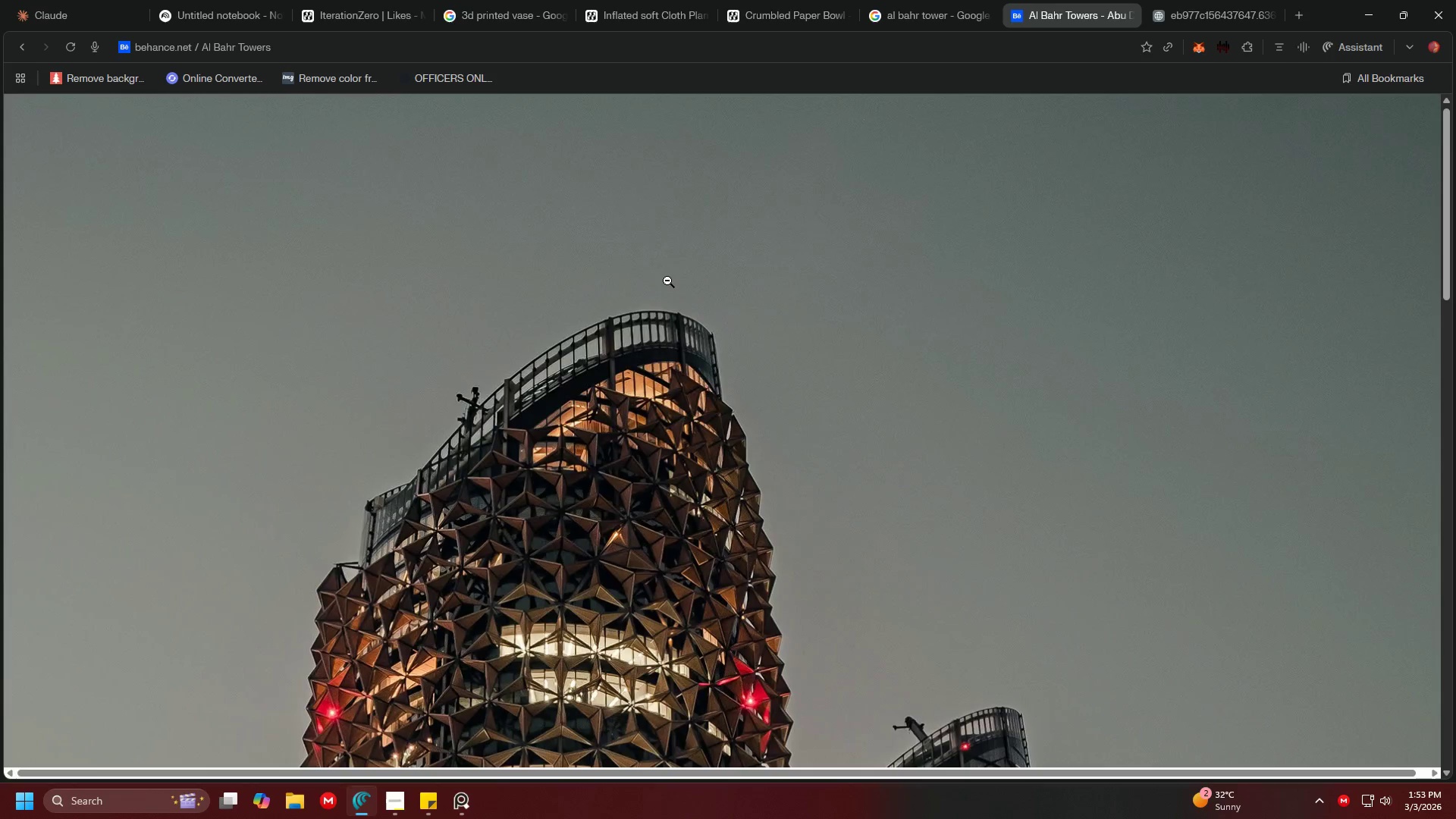 
triple_click([667, 281])
 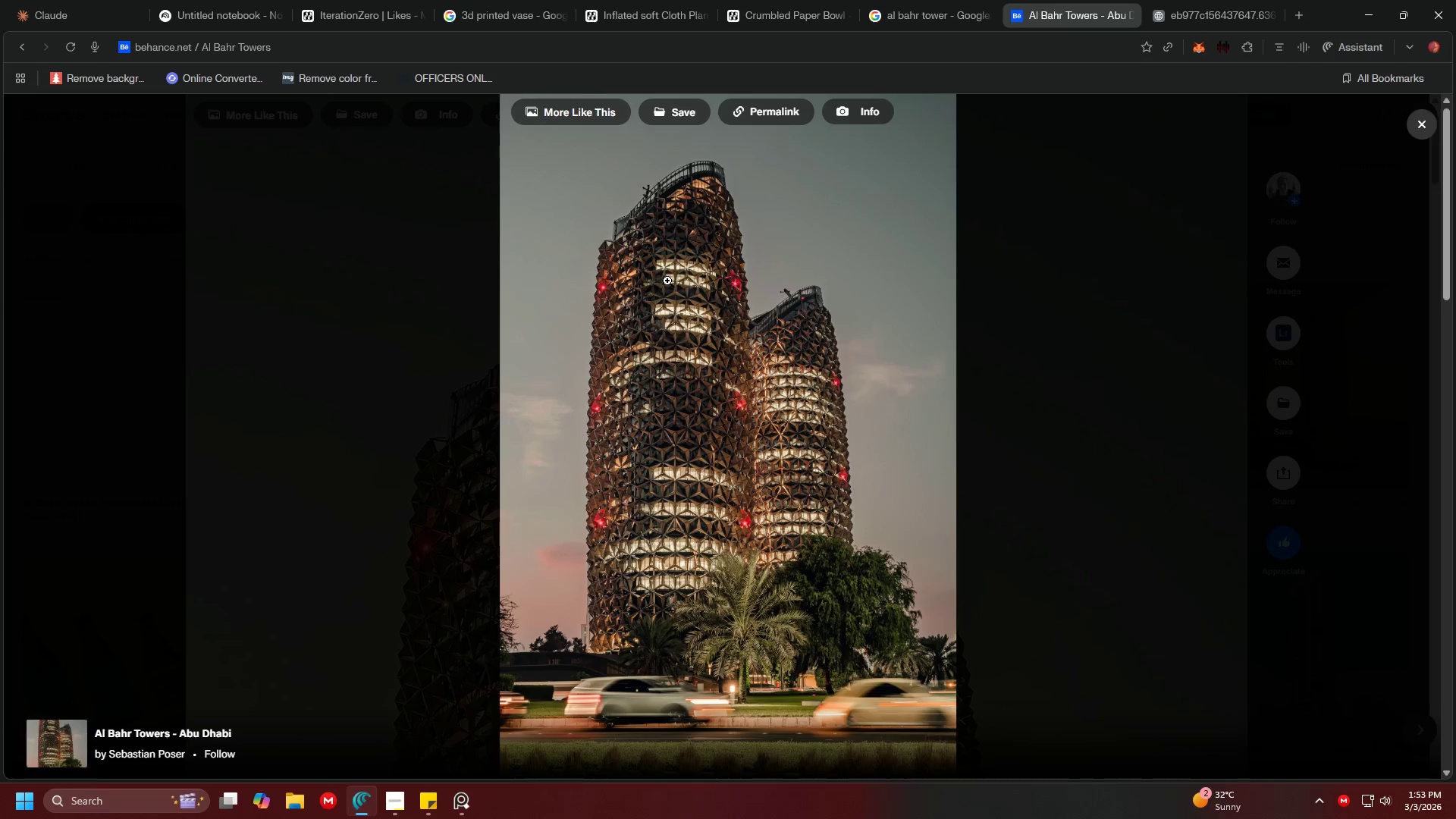 
triple_click([667, 281])
 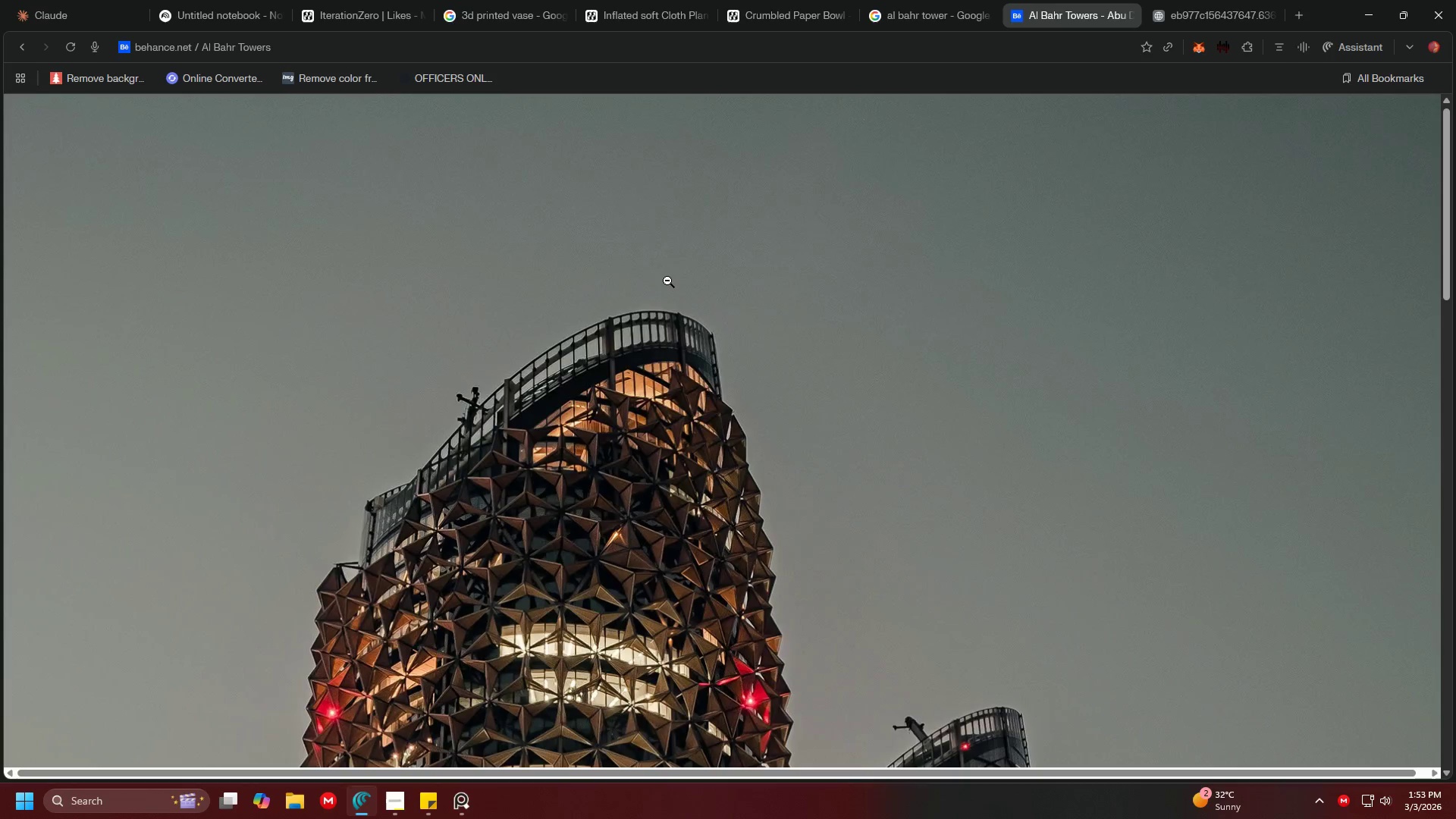 
triple_click([667, 281])
 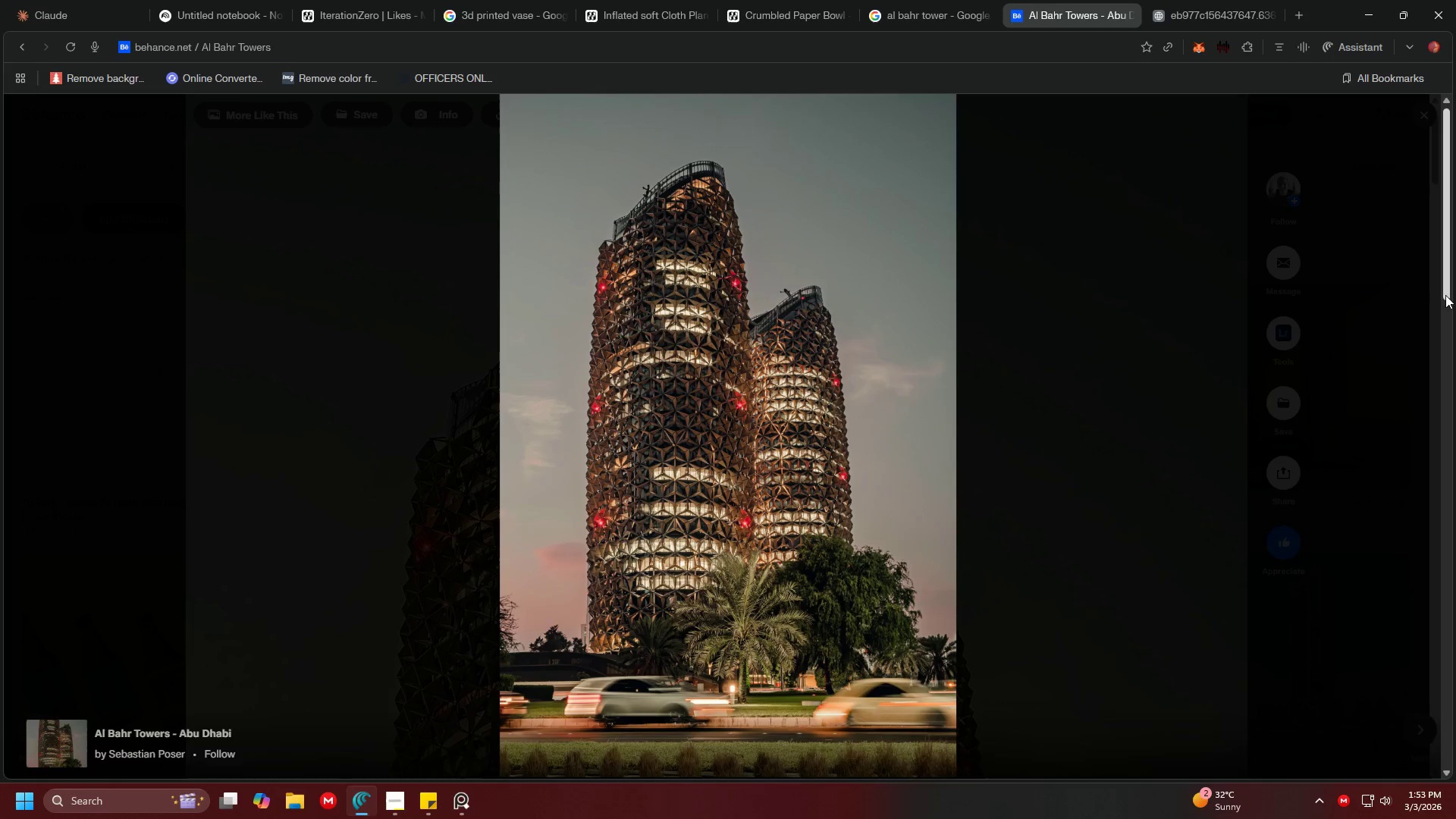 
key(Meta+Shift+S)
 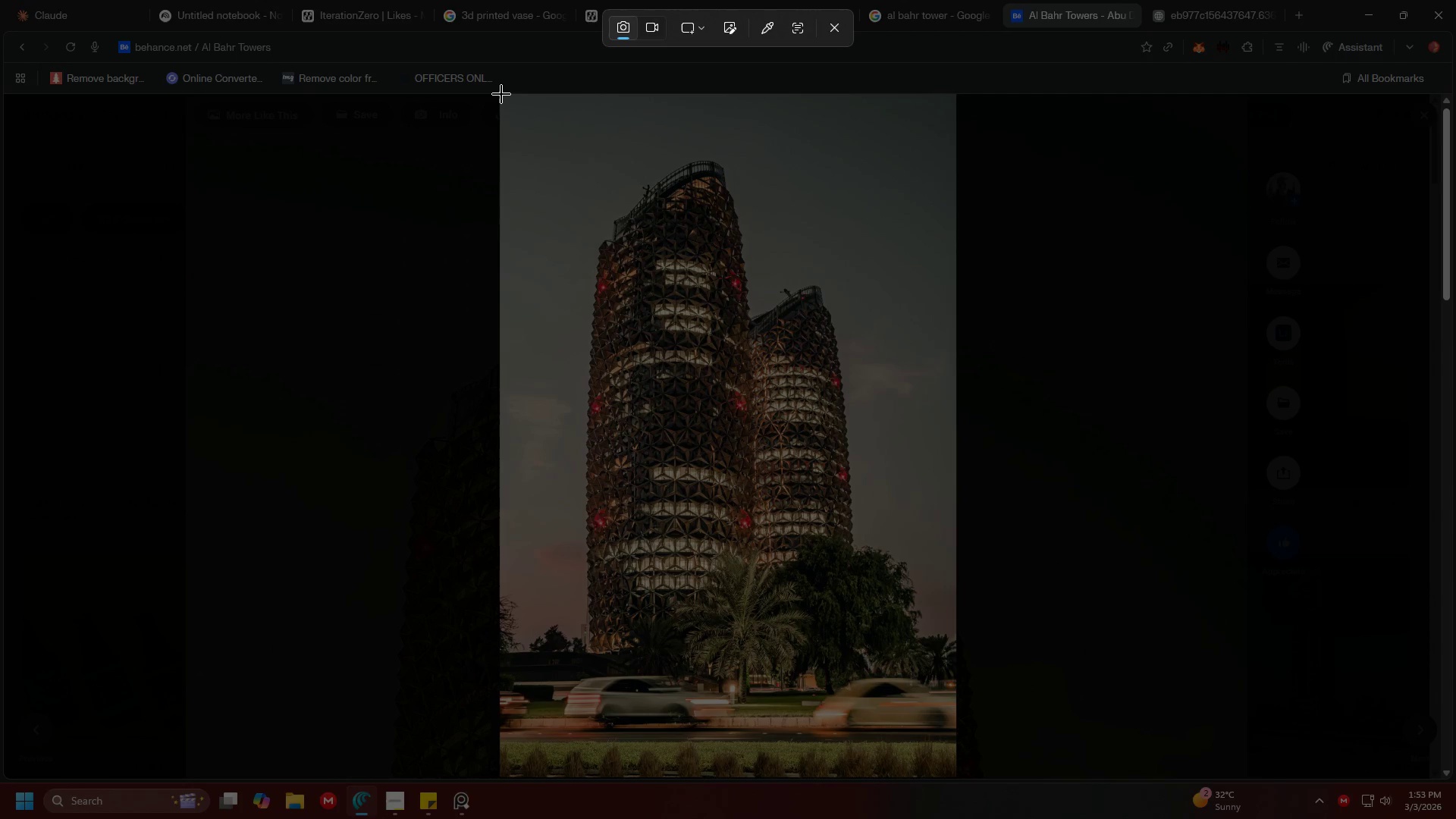 
left_click_drag(start_coordinate=[501, 94], to_coordinate=[956, 778])
 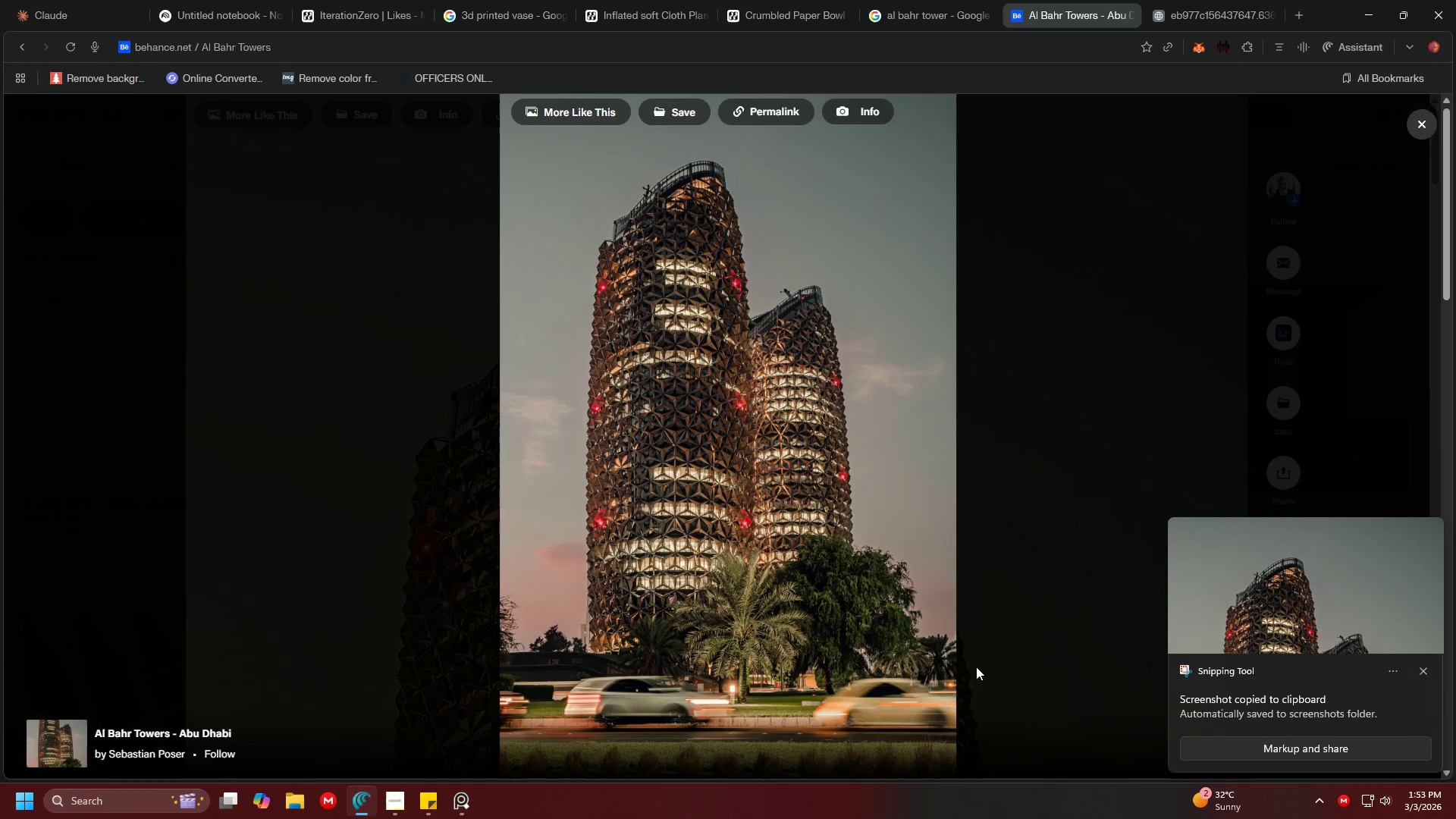 
left_click([1291, 579])
 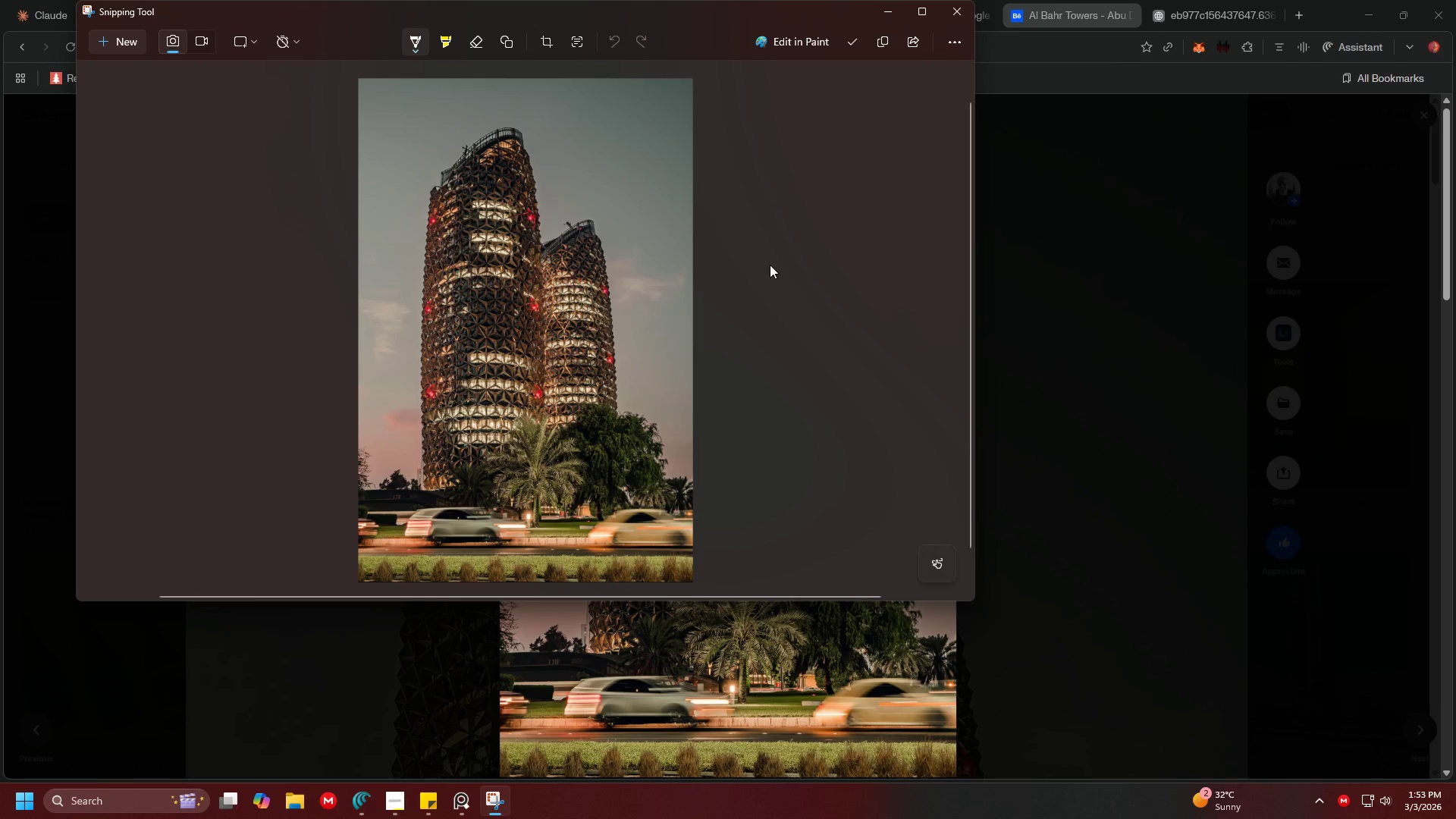 
left_click([849, 42])
 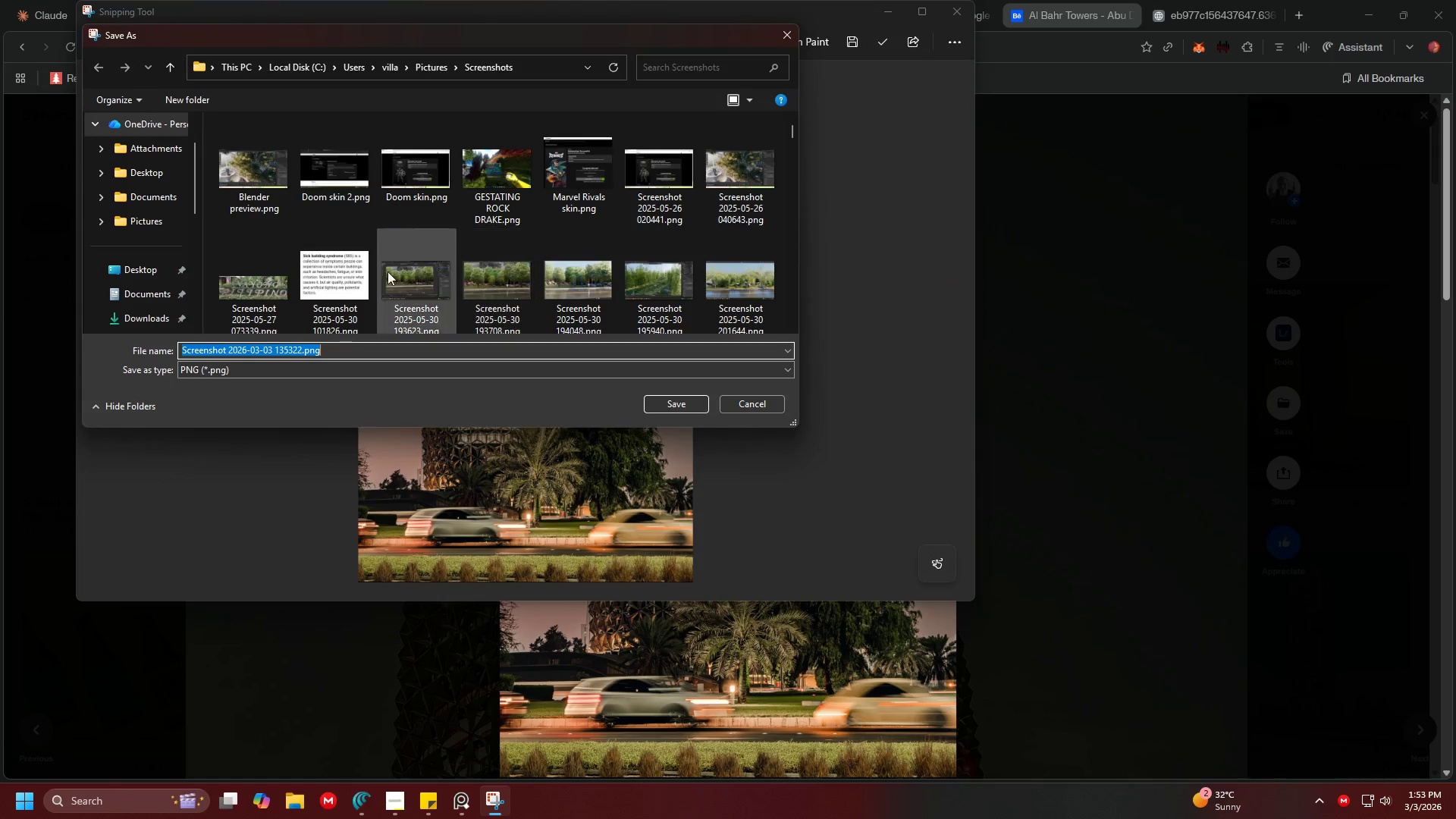 
left_click([146, 267])
 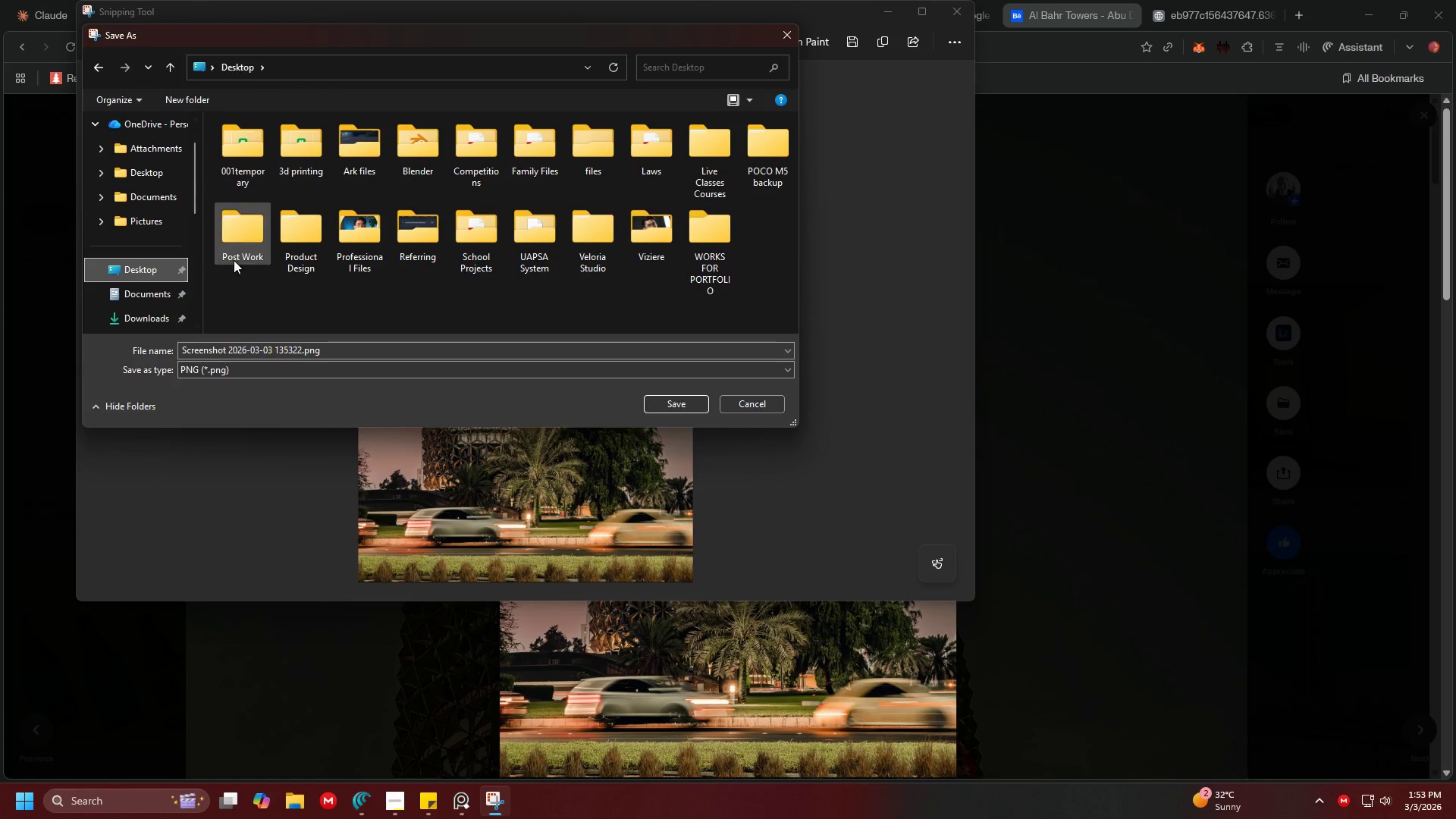 
double_click([234, 260])
 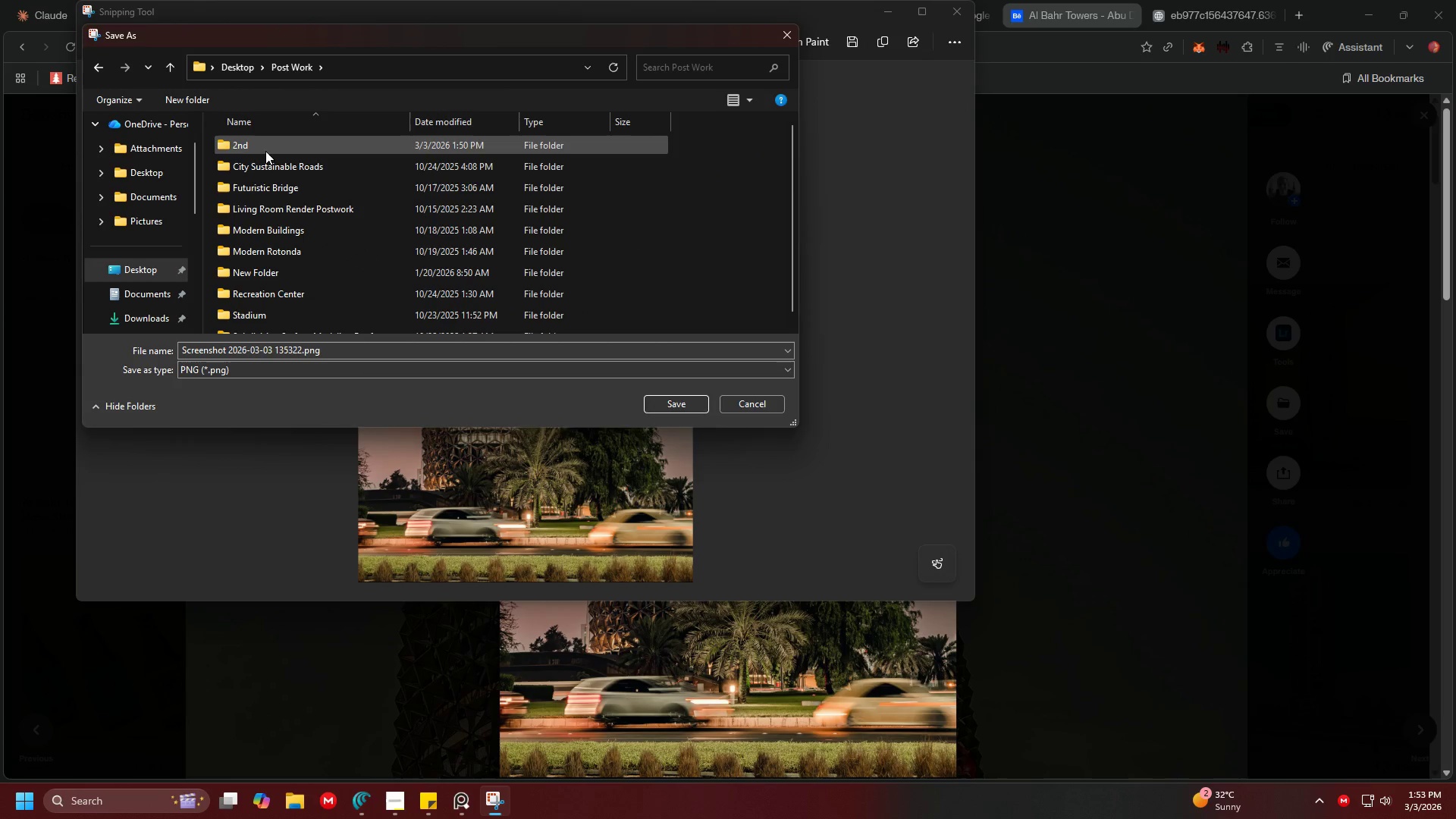 
double_click([264, 146])
 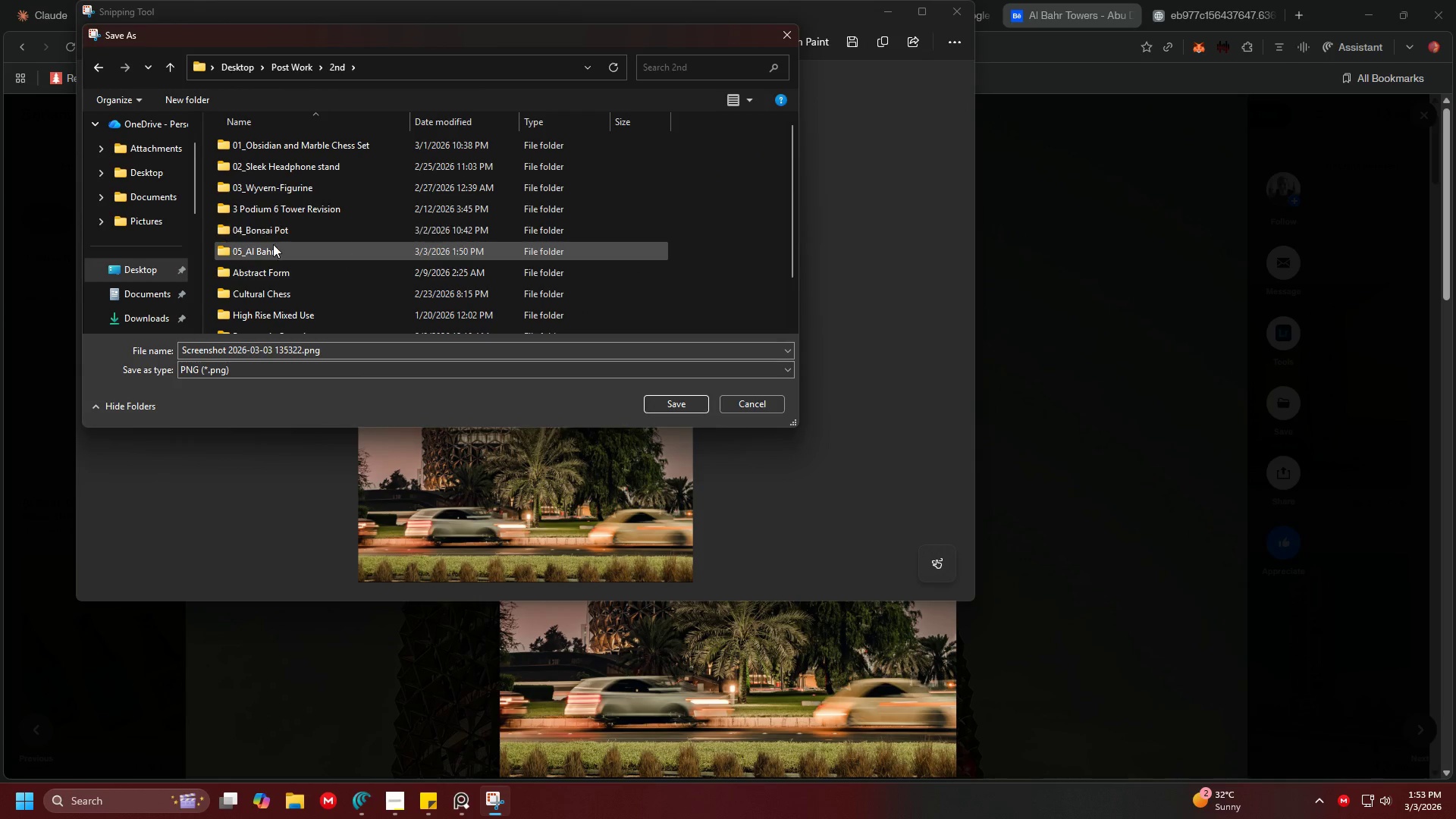 
double_click([274, 246])
 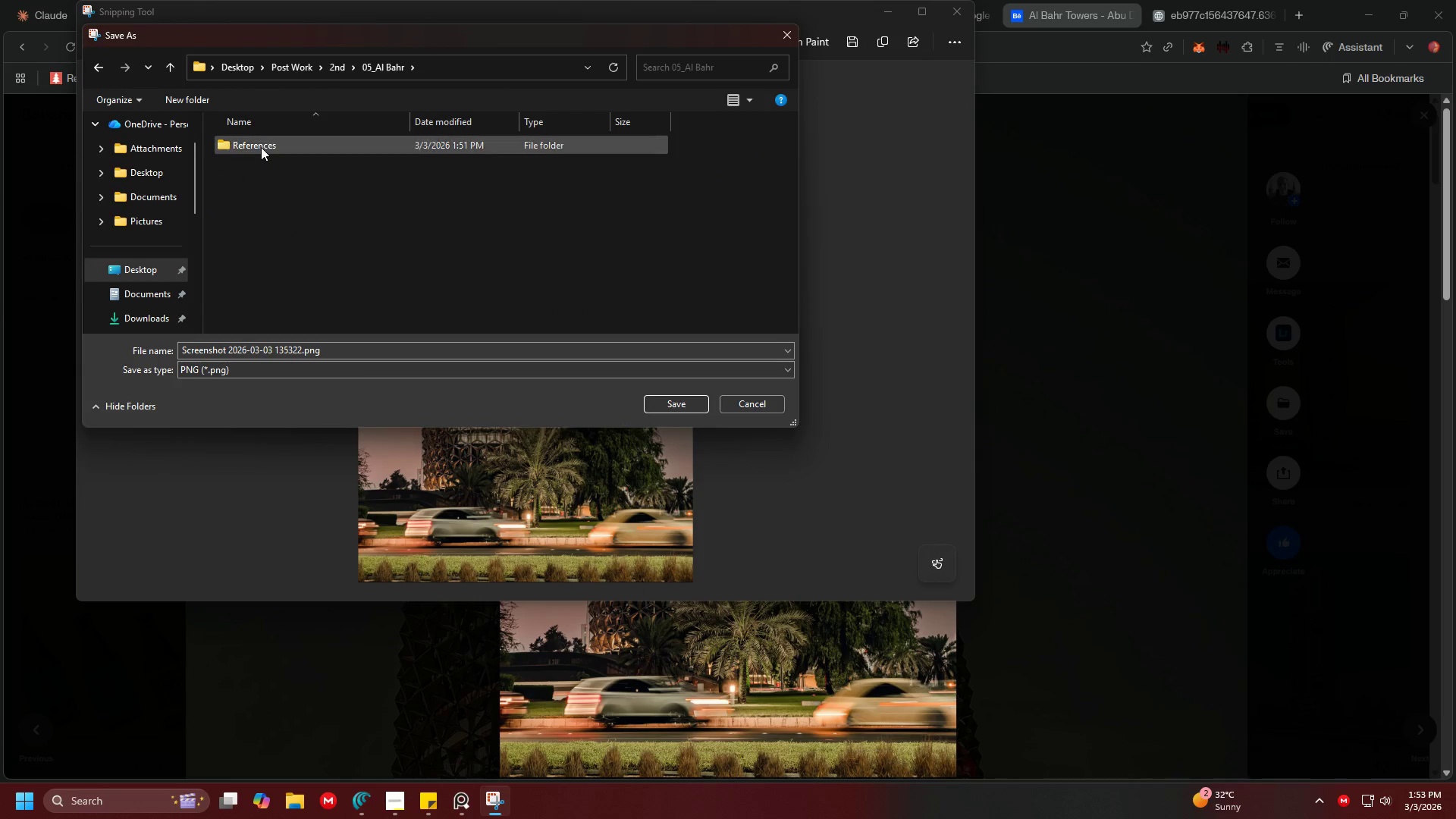 
double_click([261, 147])
 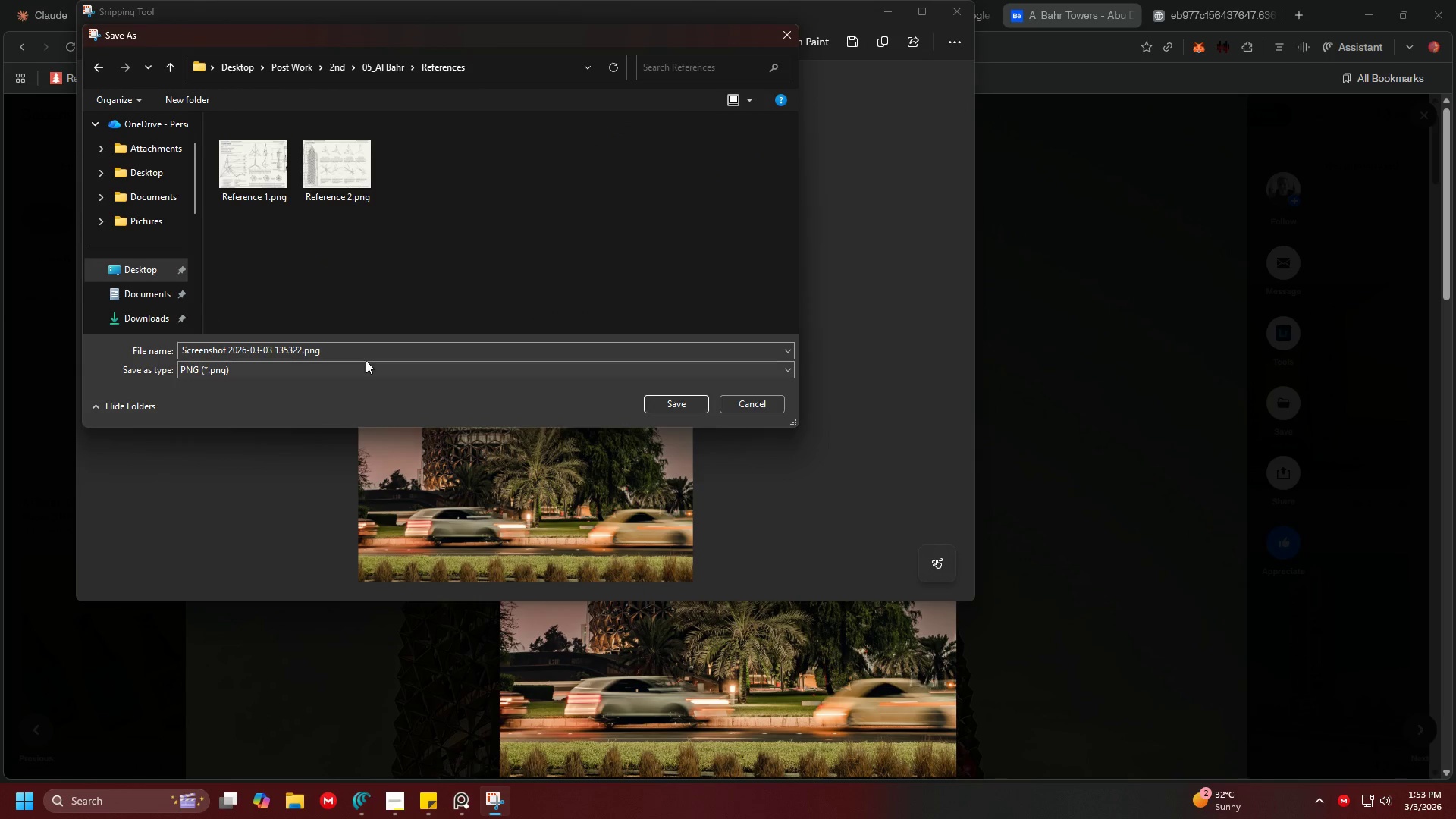 
left_click([366, 349])
 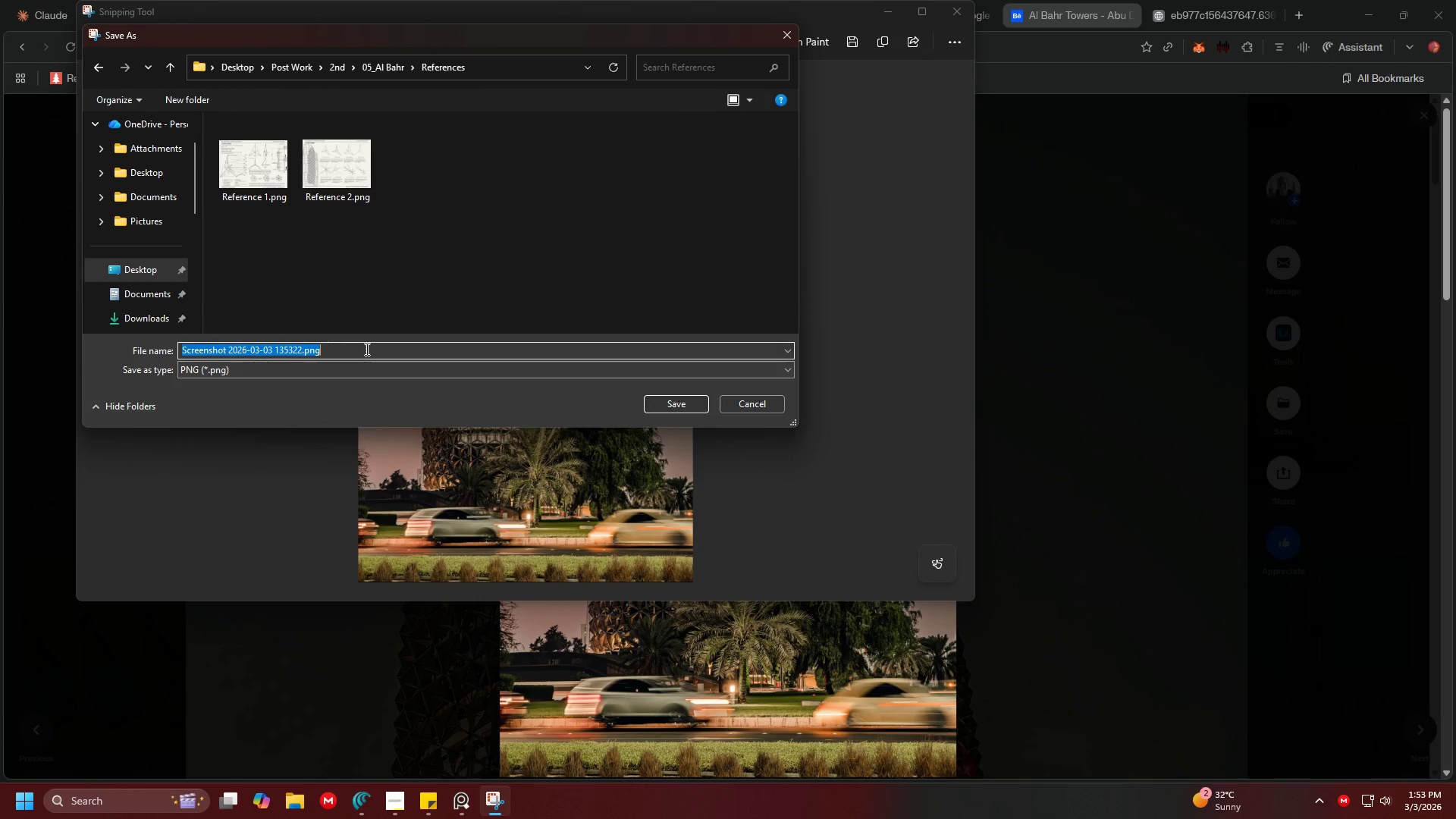 
type(Reference 3)
 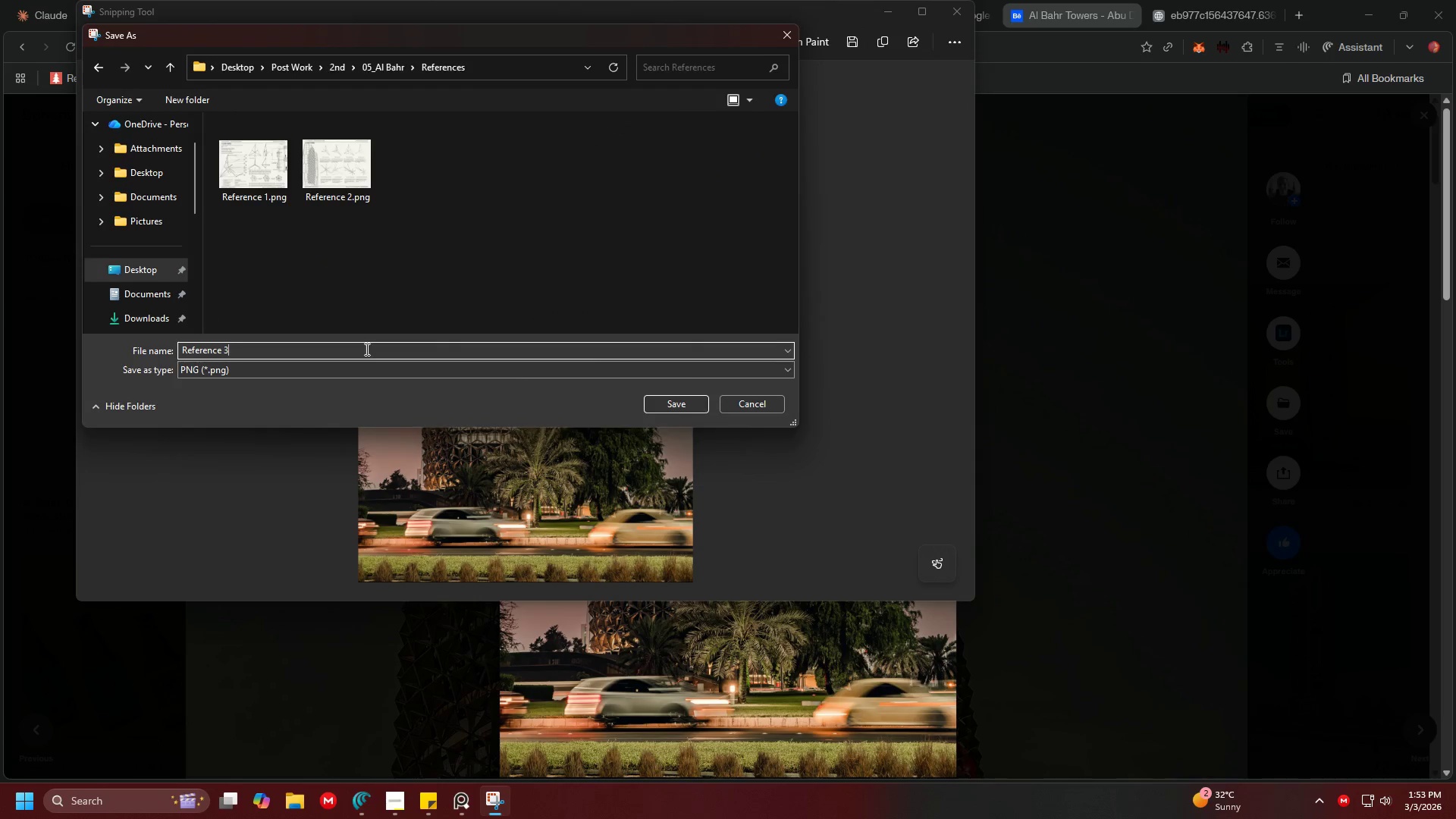 
key(Enter)
 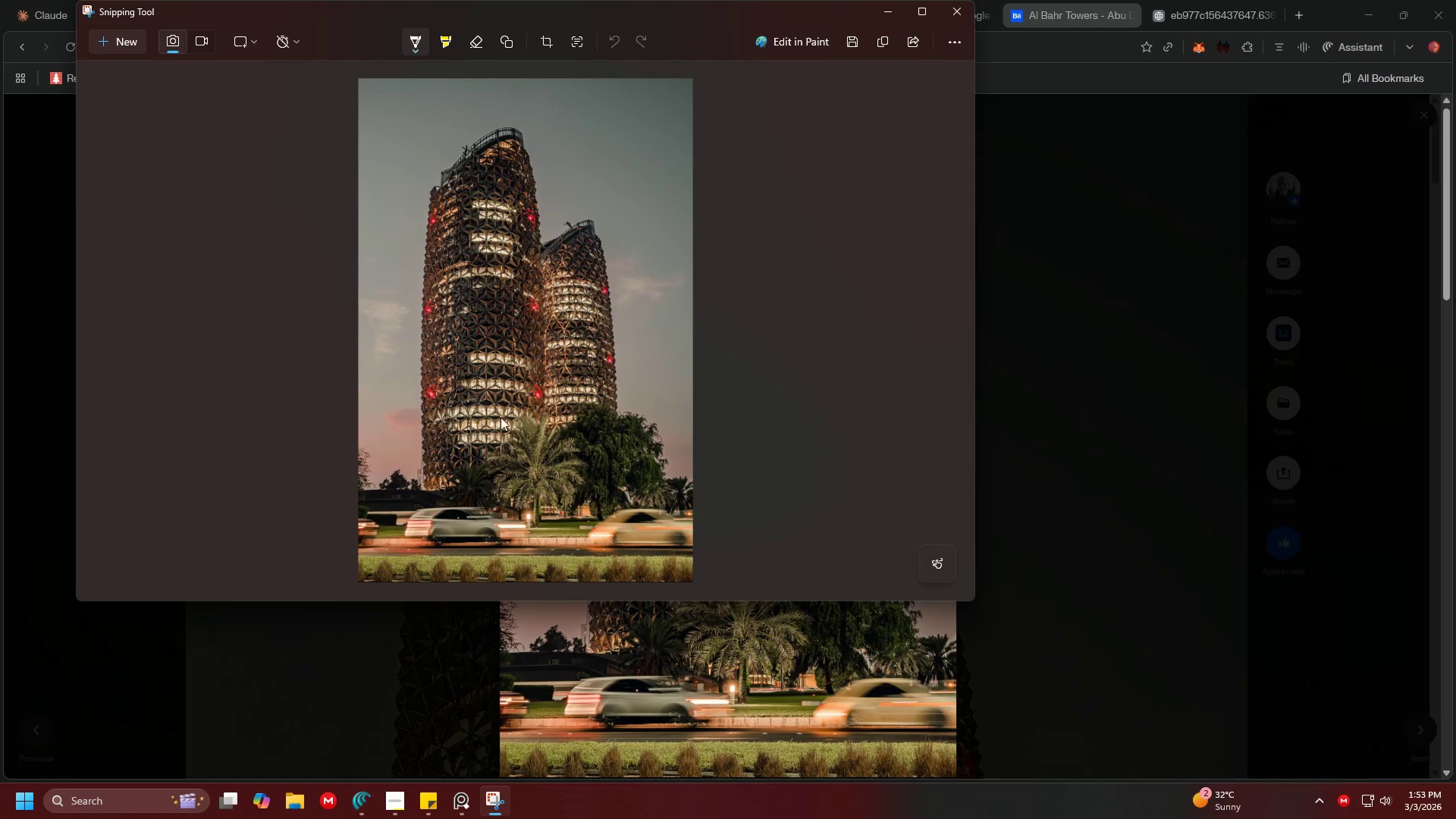 
wait(8.09)
 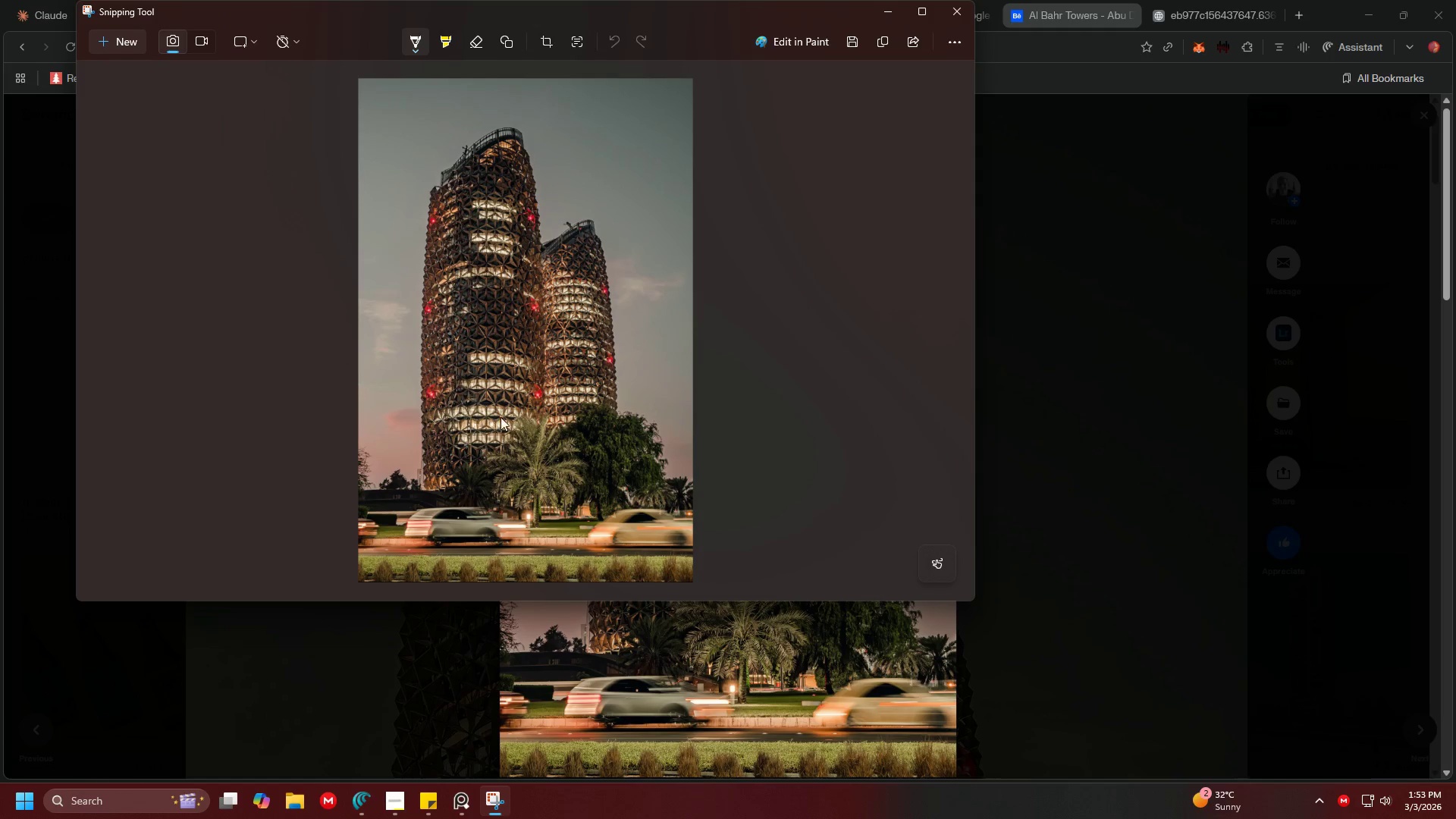 
left_click([969, 17])
 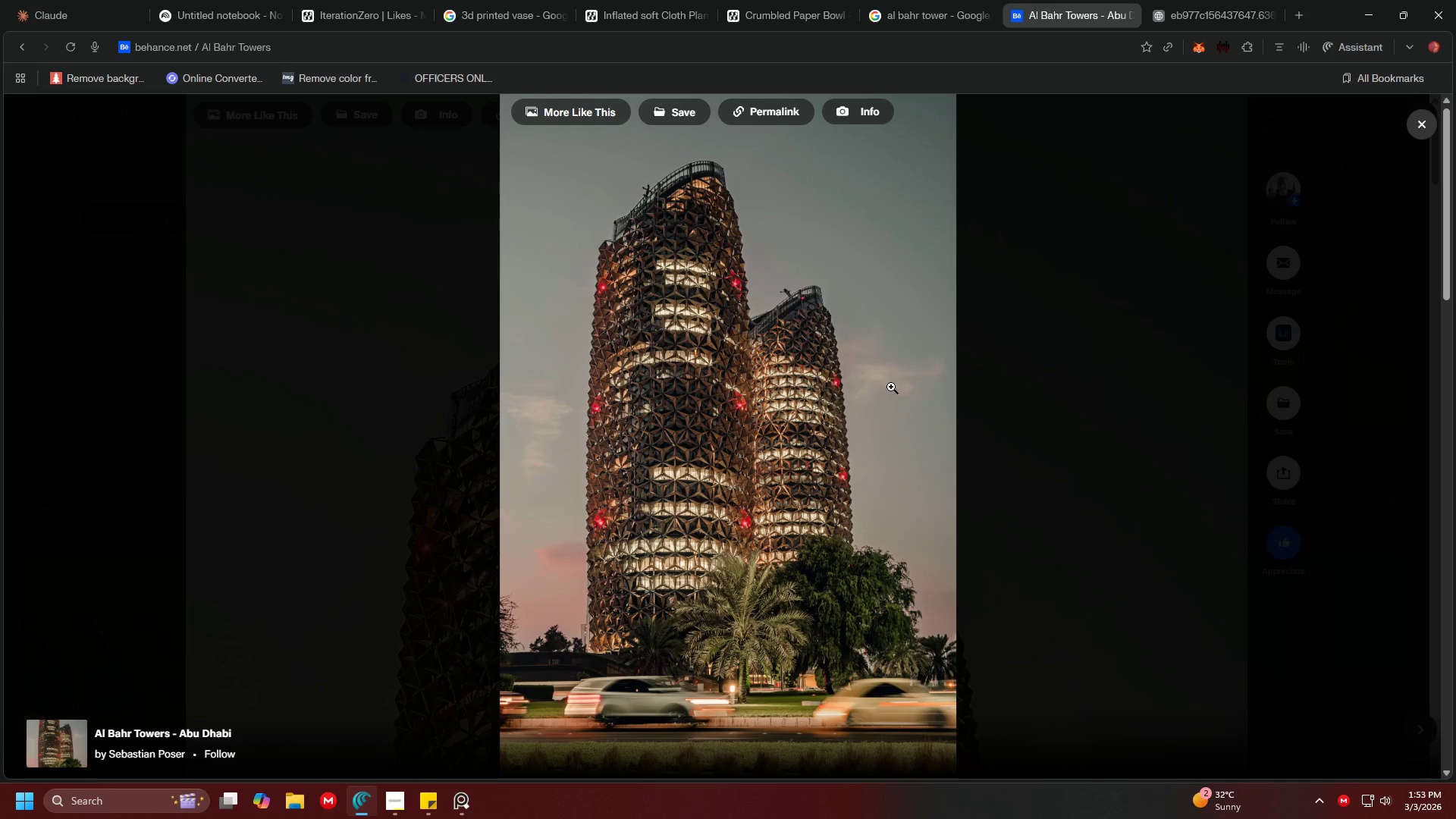 
wait(5.31)
 